 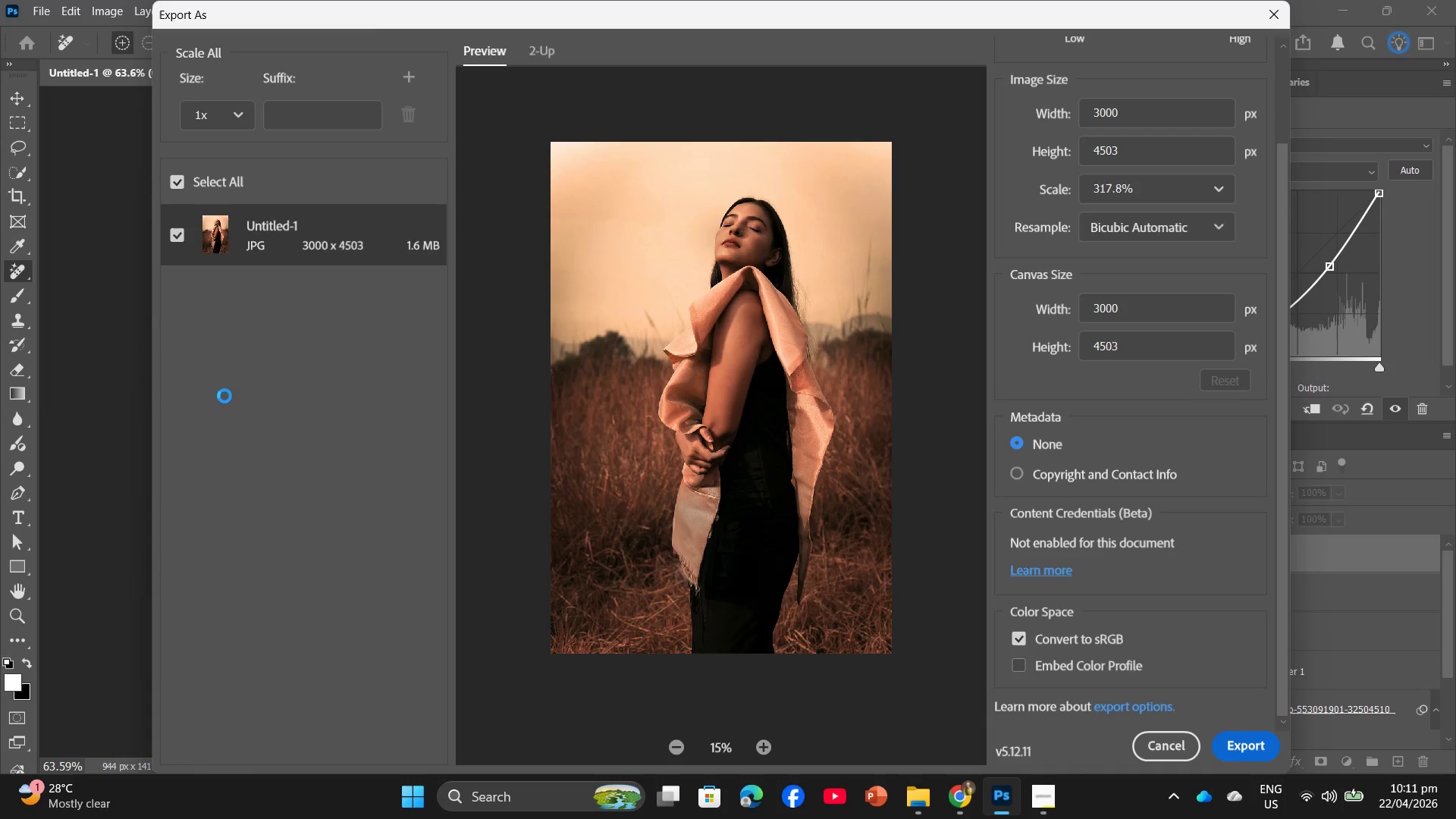 
key(Backspace)
 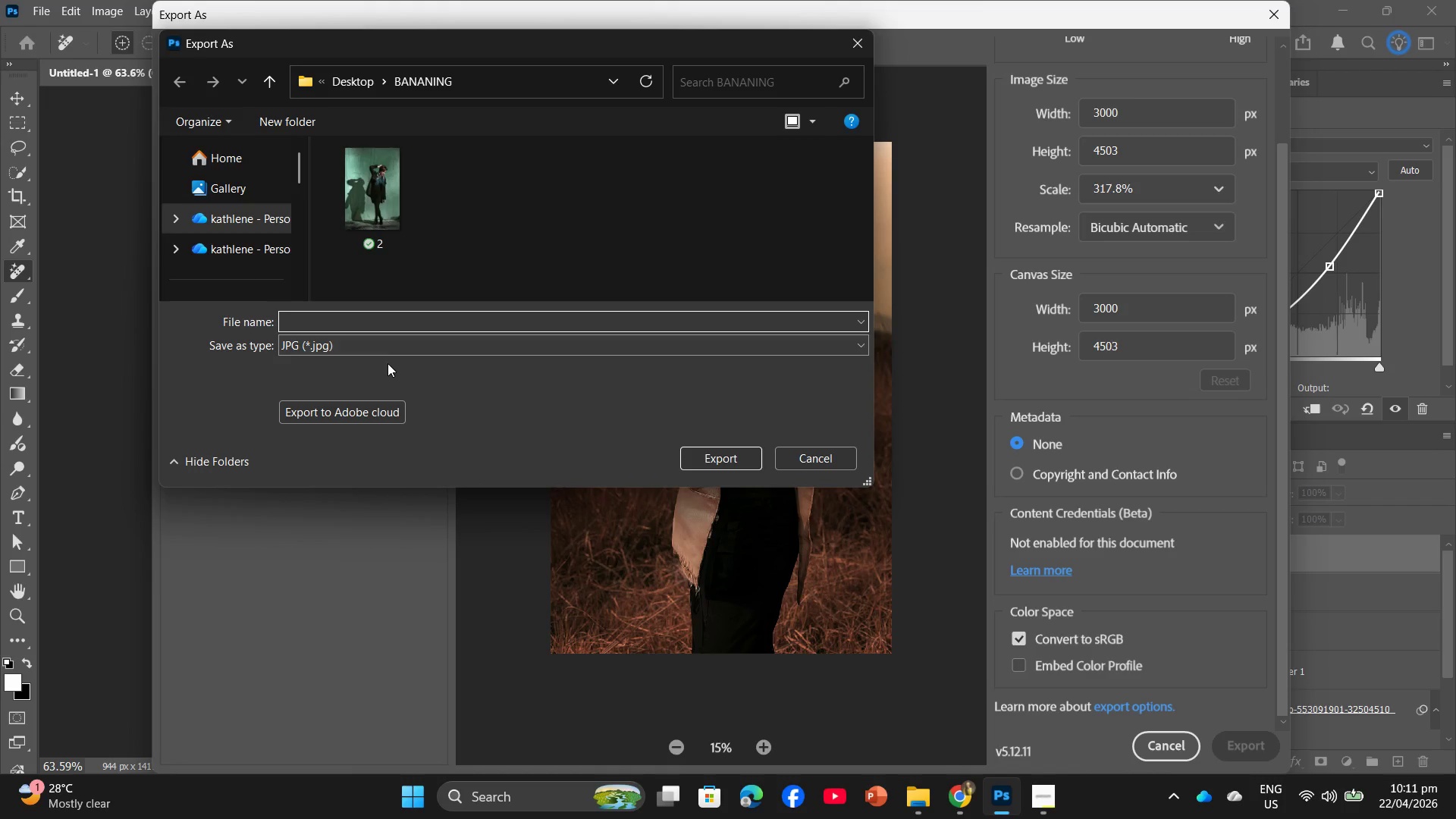 
key(1)
 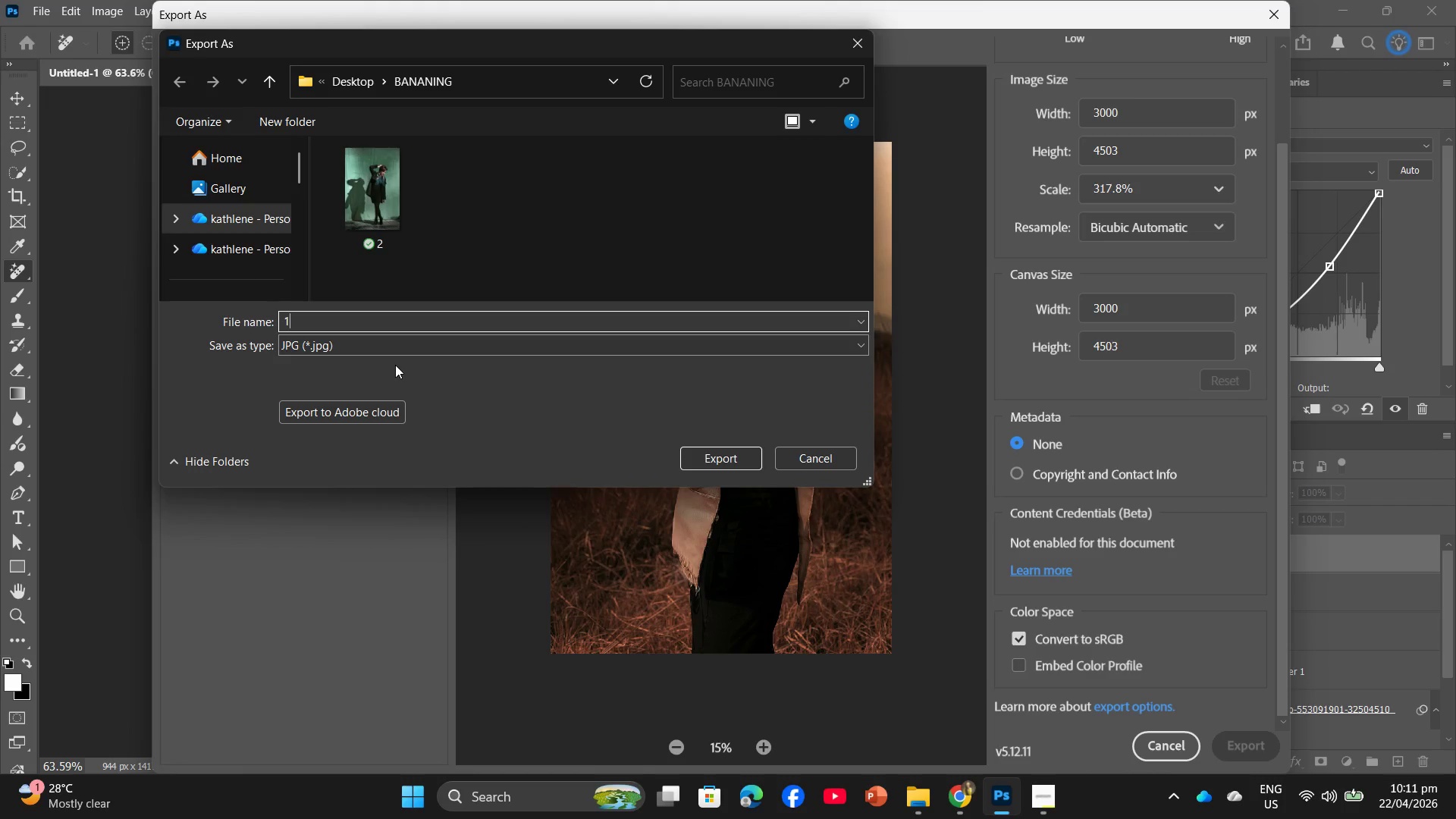 
key(Enter)
 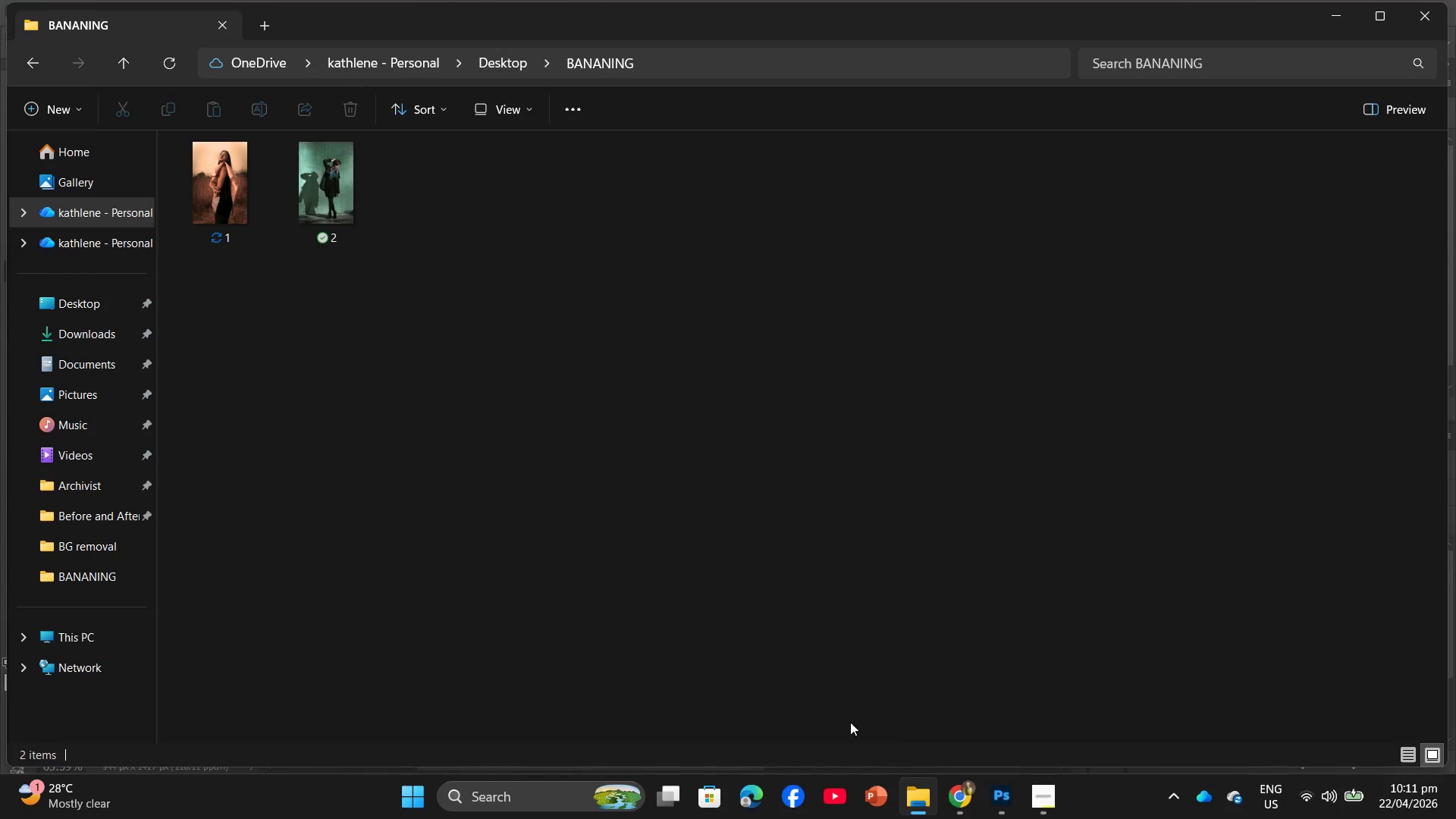 
left_click([986, 758])
 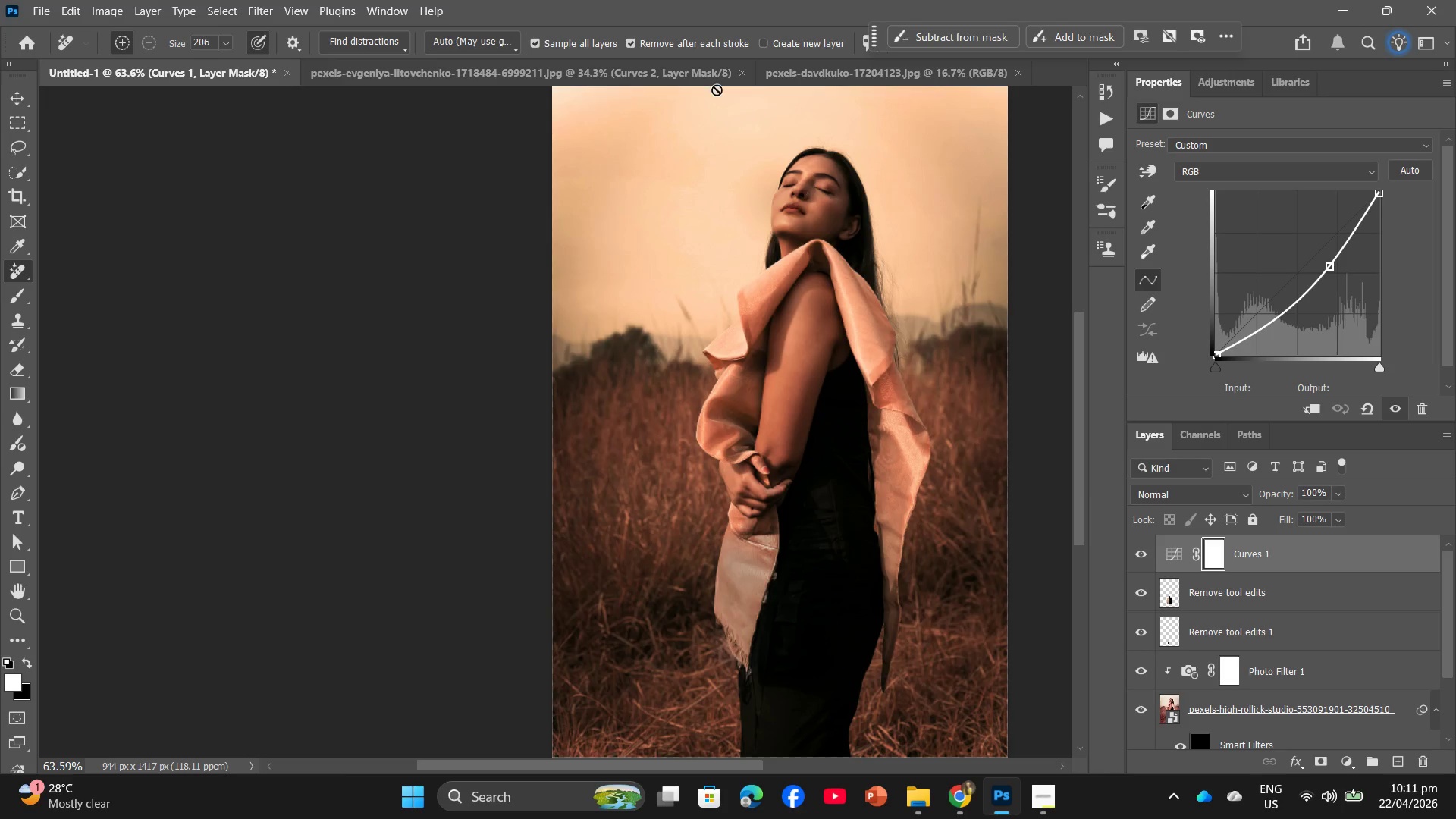 
left_click([812, 62])
 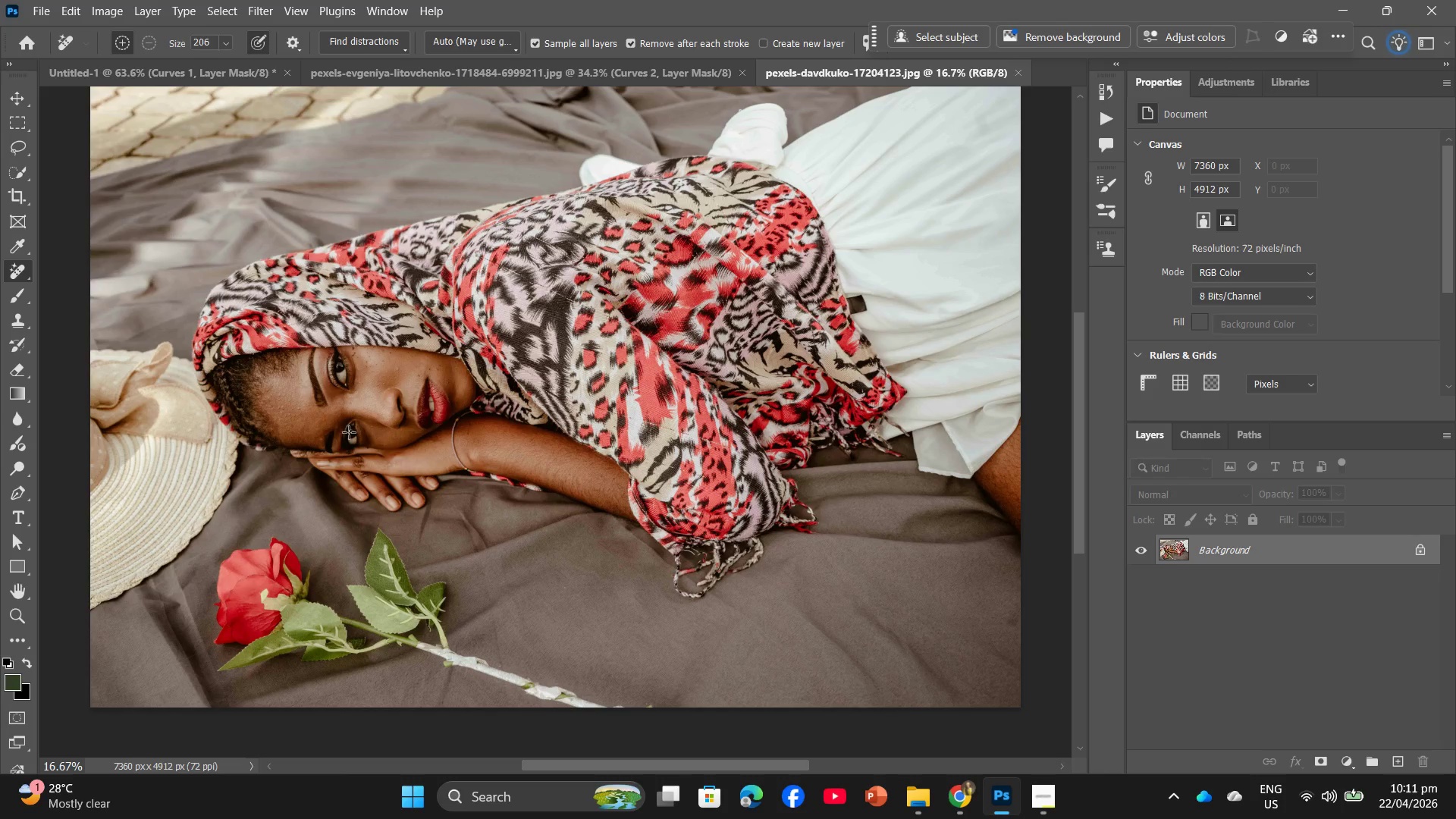 
hold_key(key=AltLeft, duration=0.75)
scroll: coordinate [385, 467], scroll_direction: down, amount: 3.0
 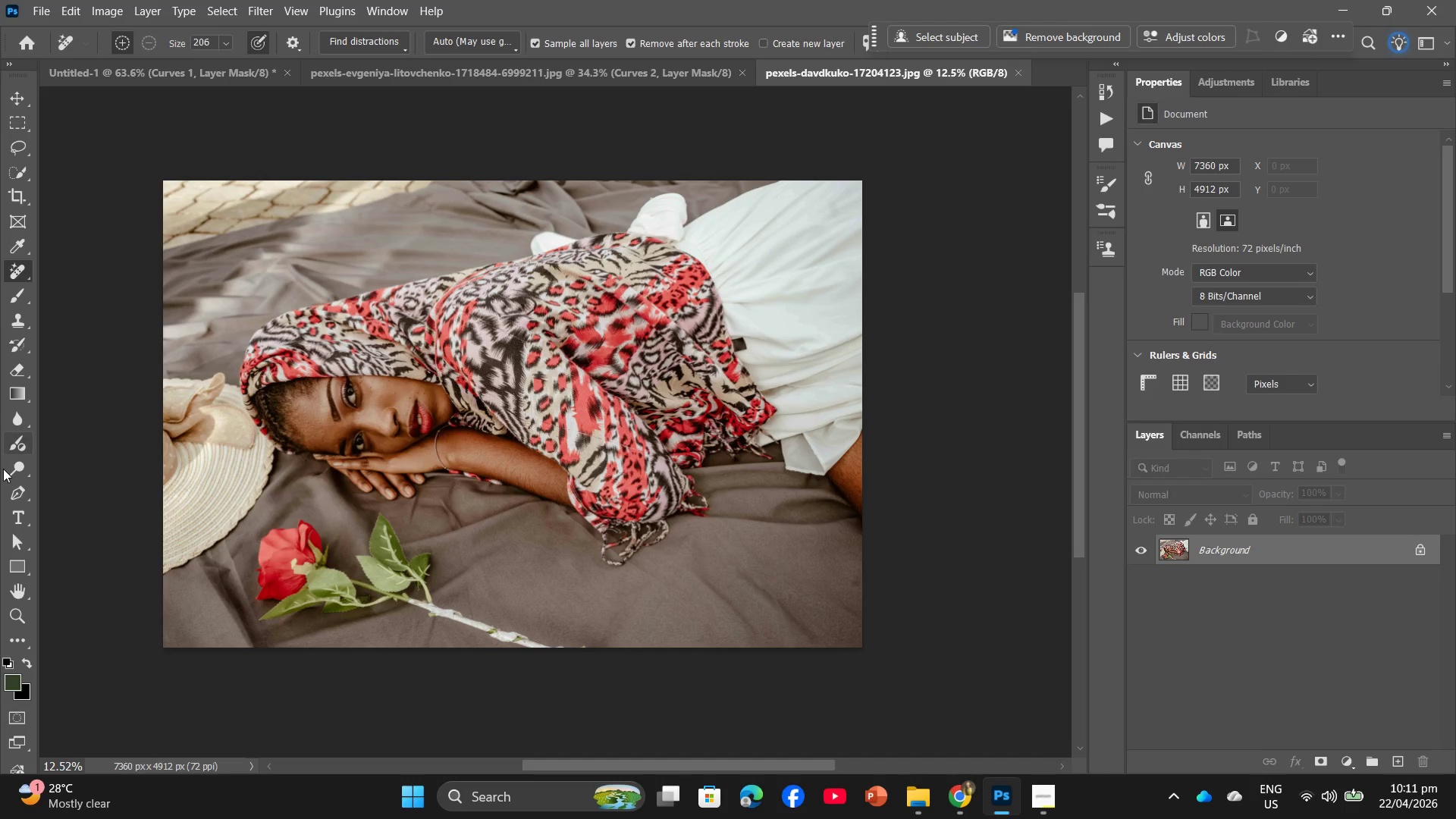 
left_click([17, 488])
 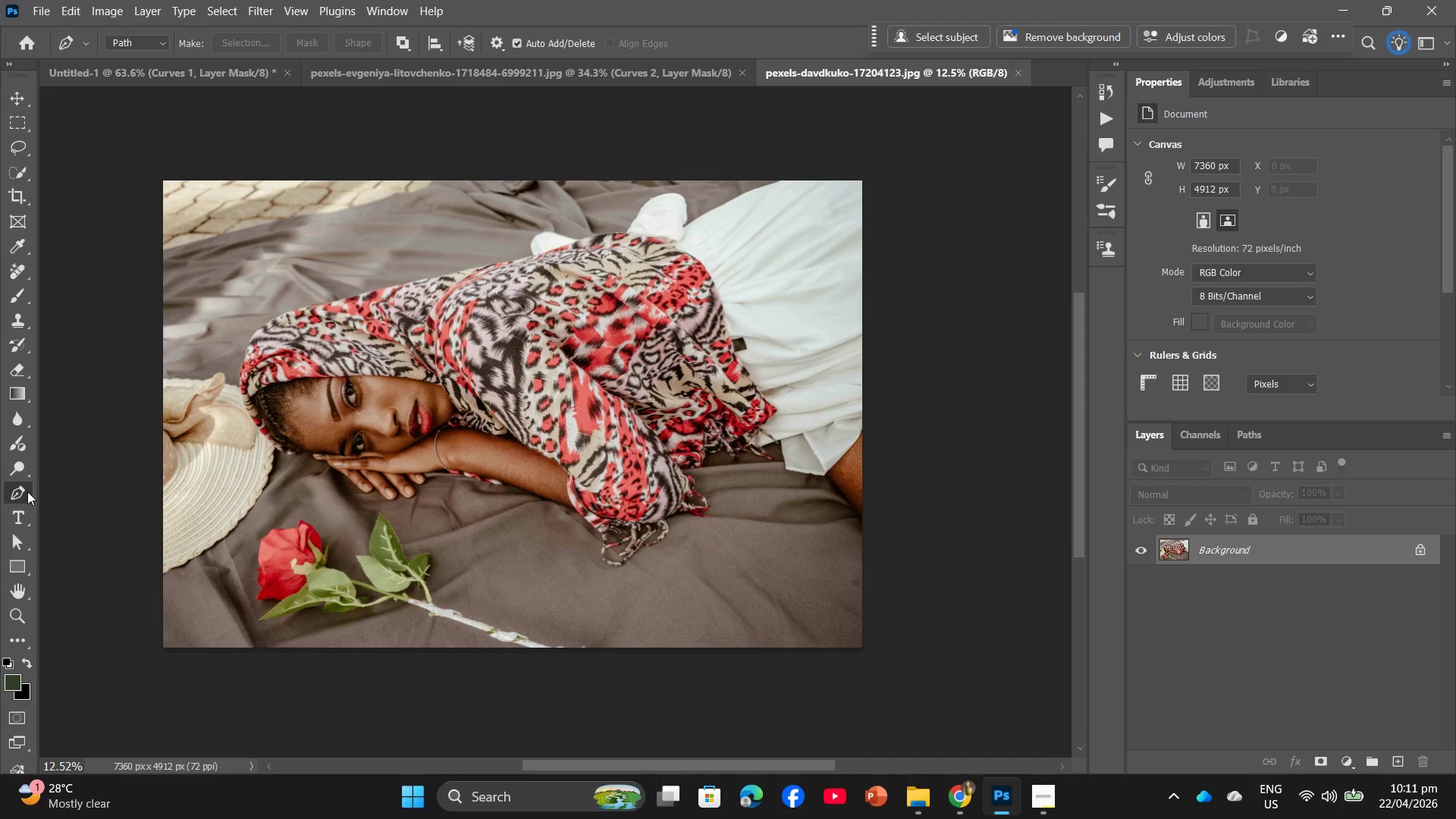 
left_click_drag(start_coordinate=[8, 491], to_coordinate=[73, 492])
 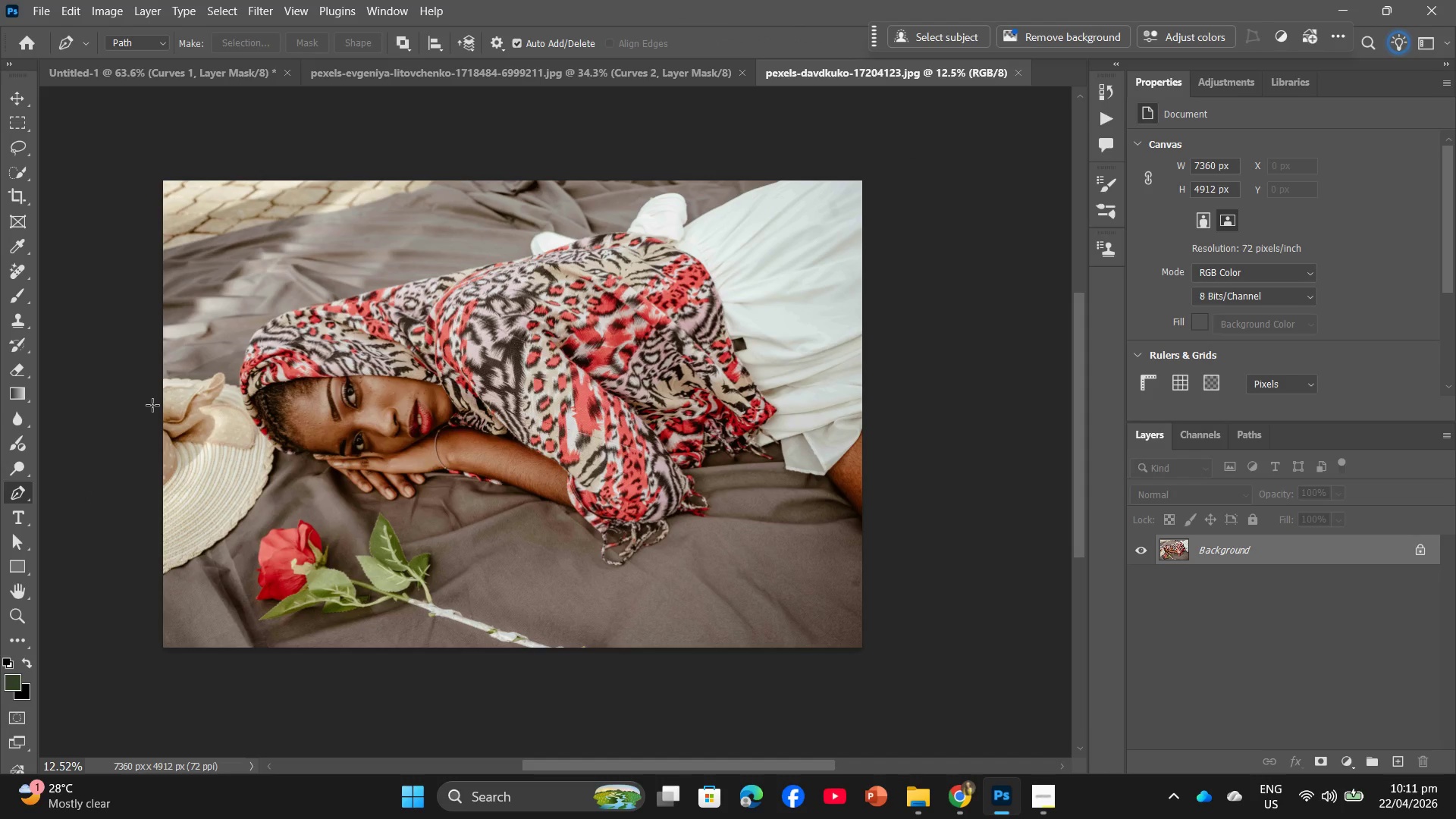 
hold_key(key=AltLeft, duration=1.05)
 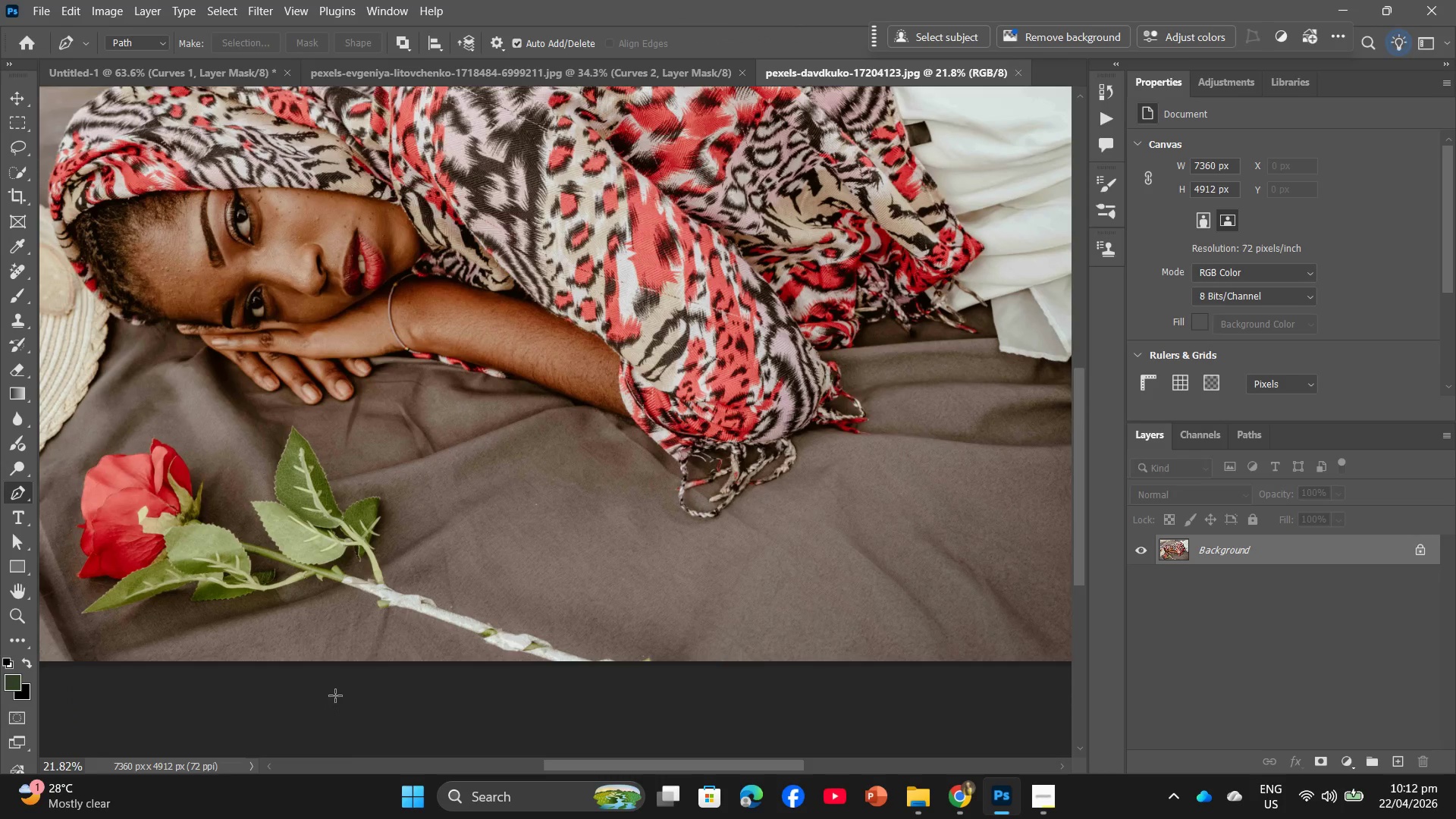 
hold_key(key=Space, duration=0.41)
 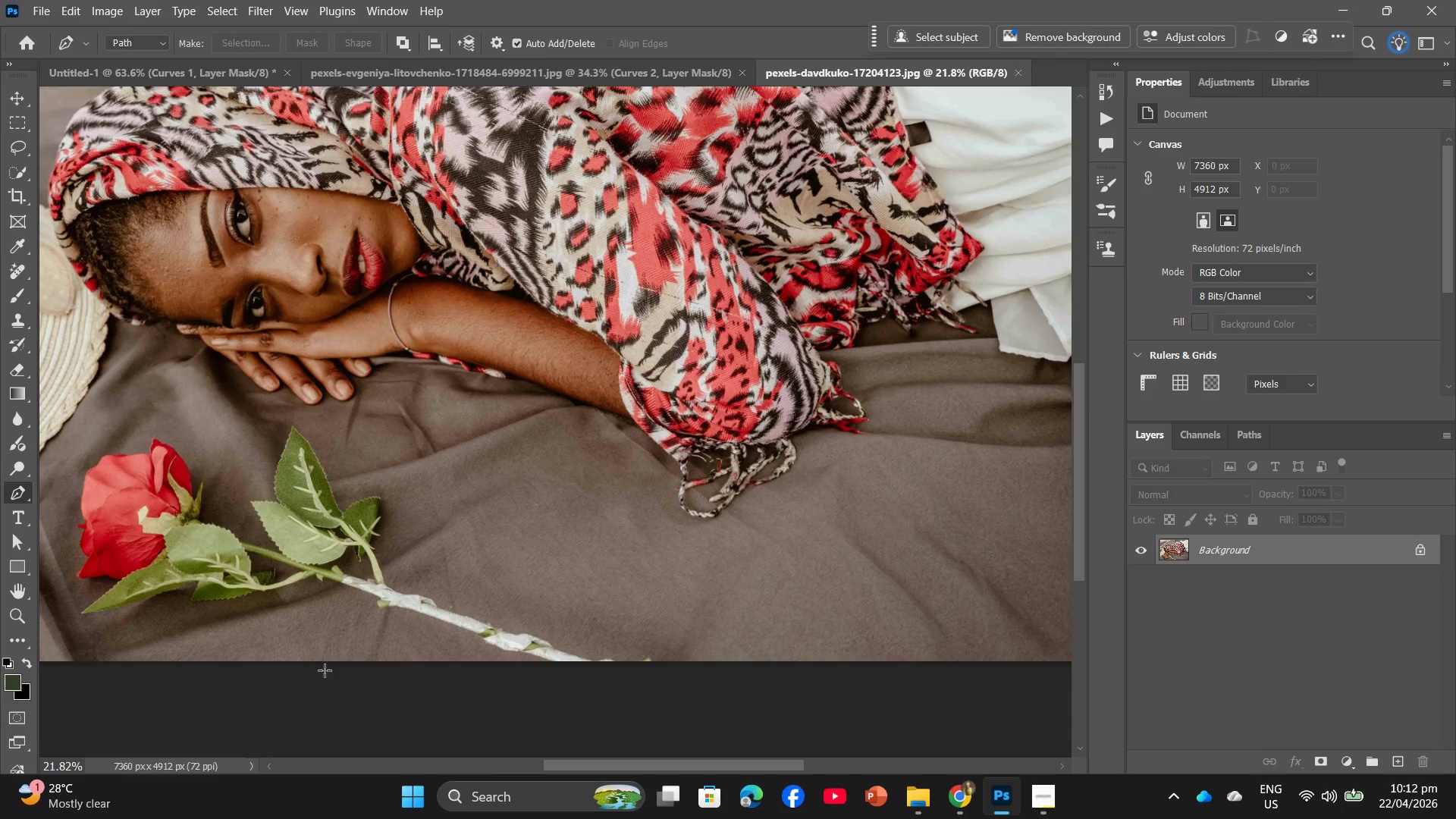 
hold_key(key=AltLeft, duration=0.58)
scroll: coordinate [323, 670], scroll_direction: up, amount: 3.0
 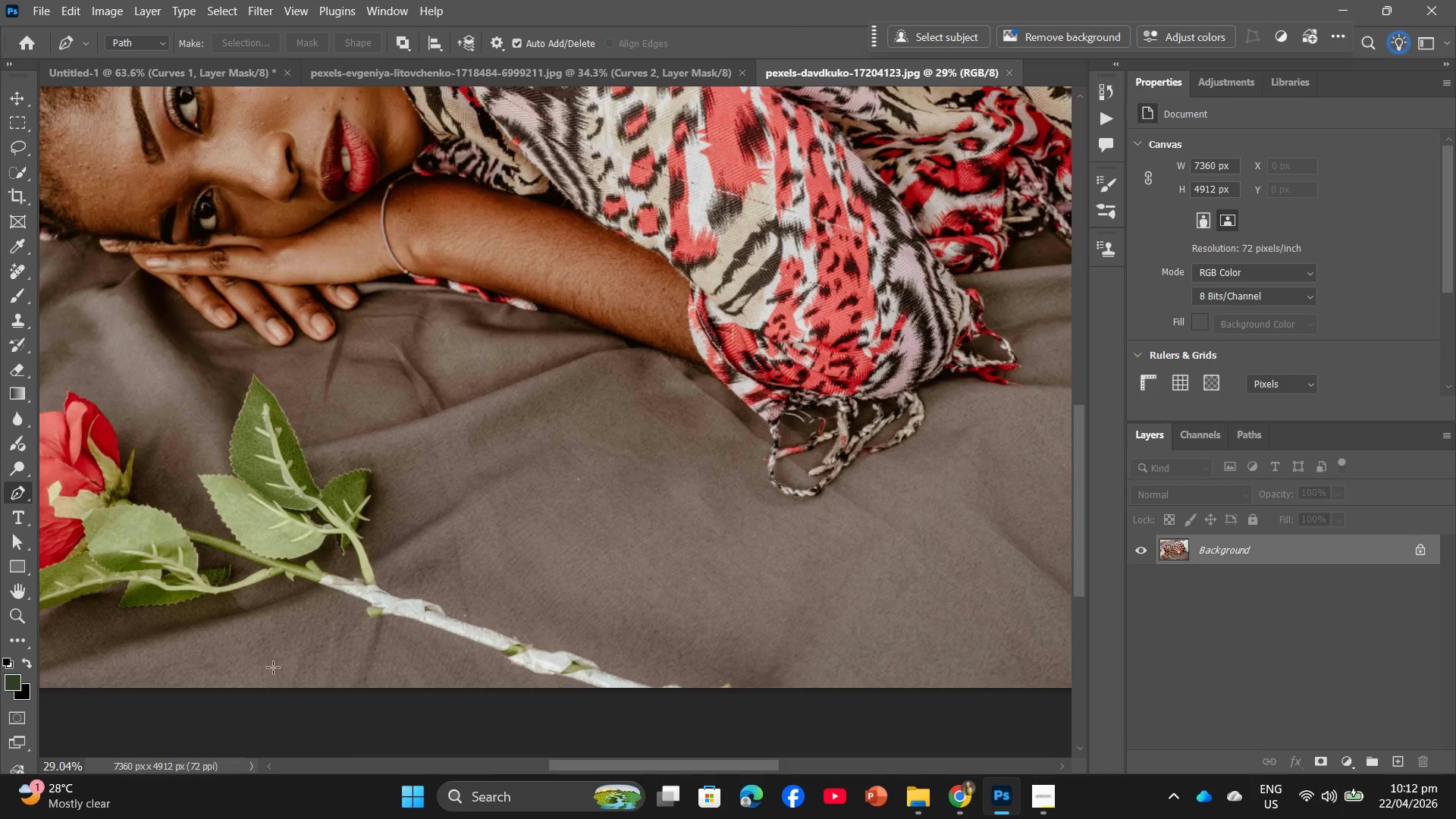 
hold_key(key=Space, duration=0.48)
 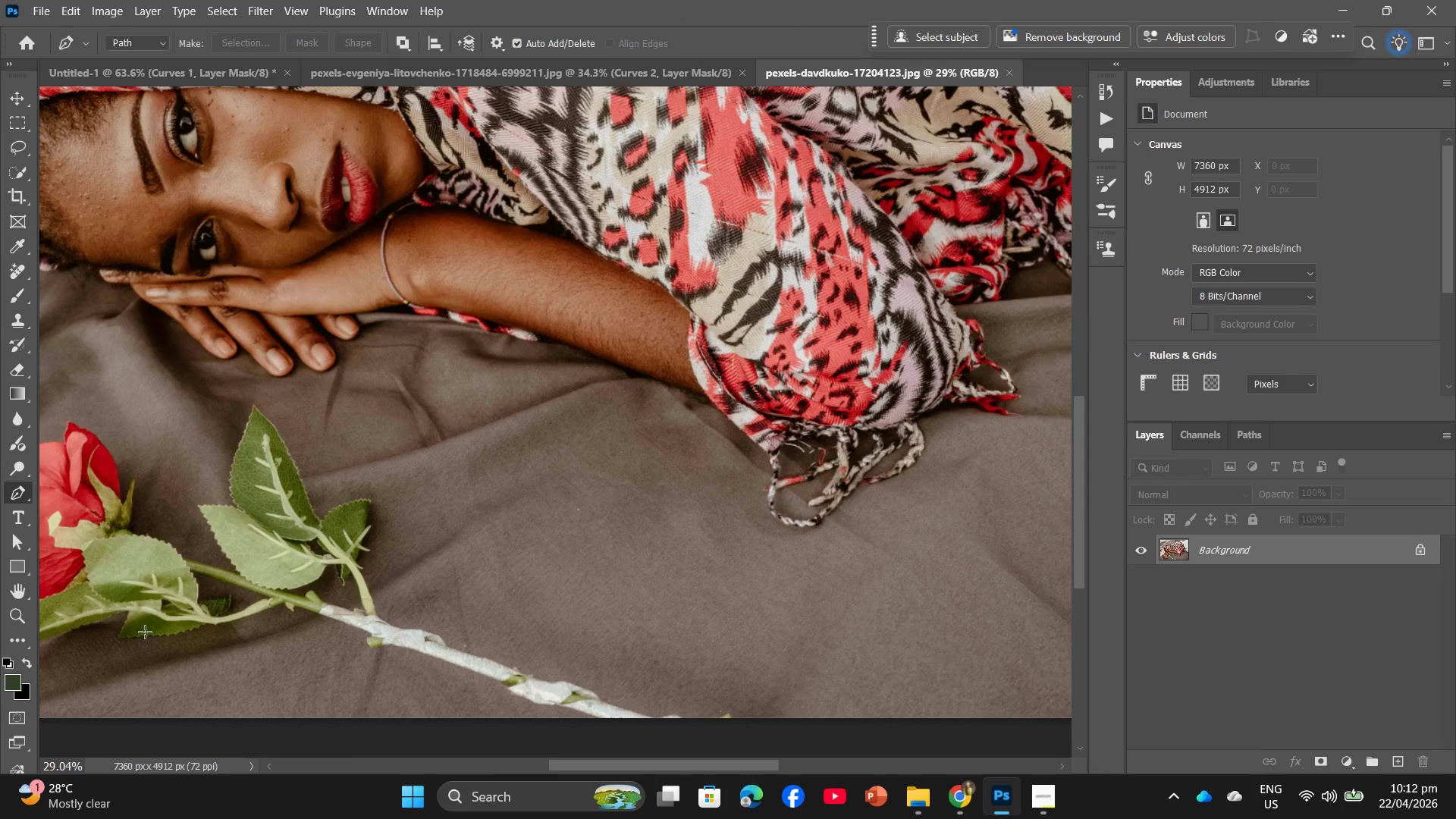 
scroll: coordinate [161, 632], scroll_direction: up, amount: 2.0
 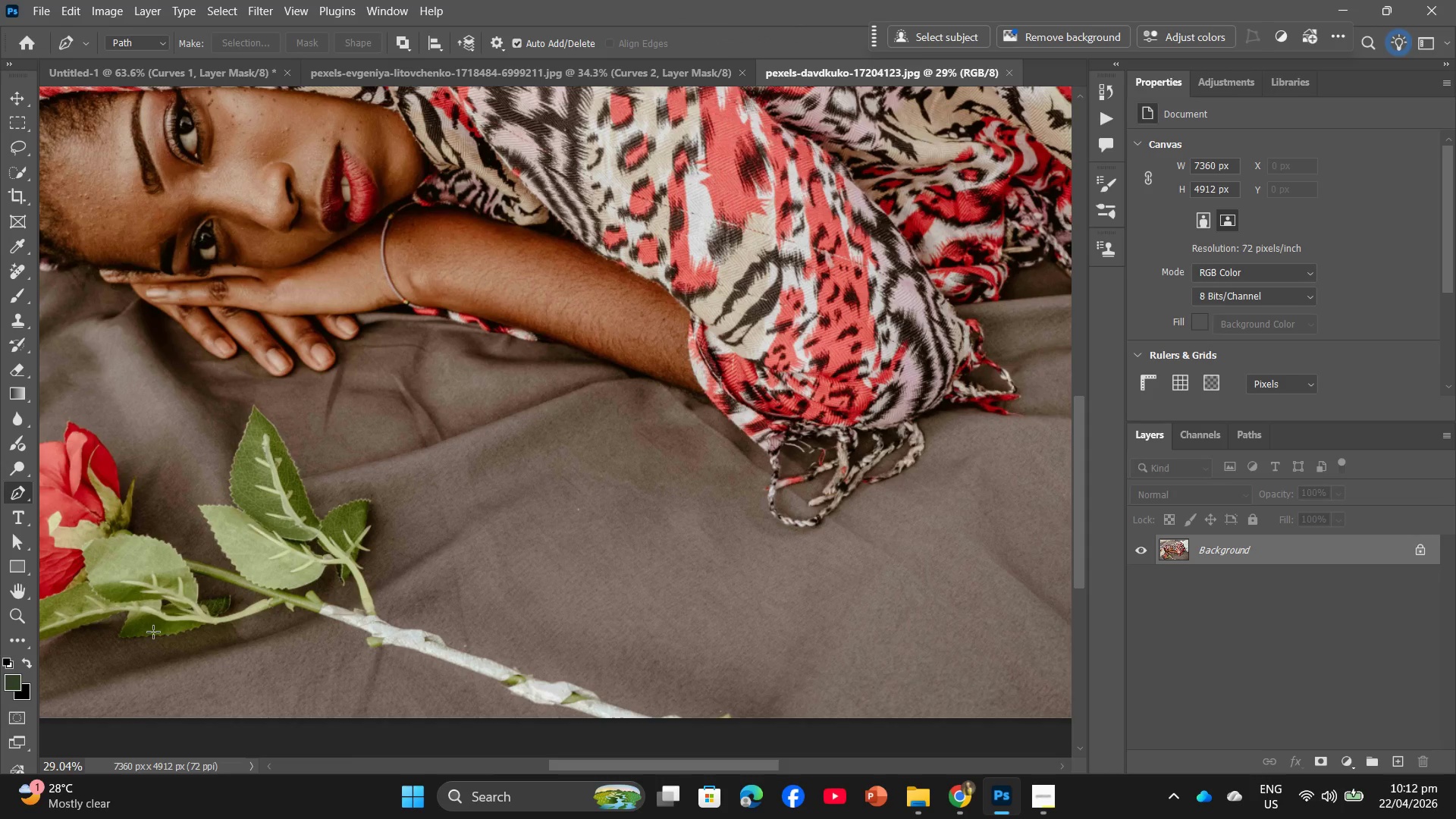 
hold_key(key=Space, duration=1.53)
 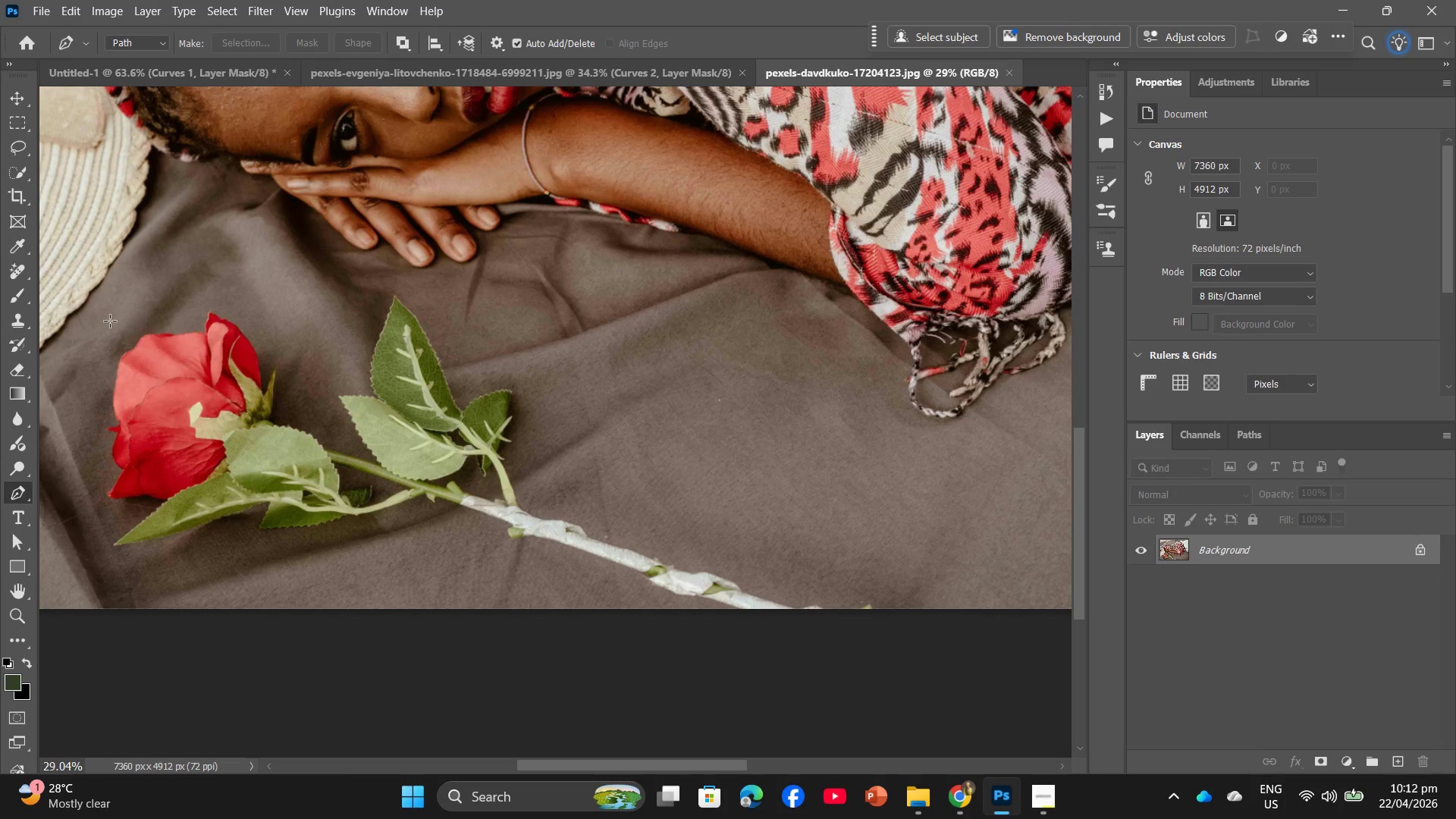 
left_click_drag(start_coordinate=[145, 632], to_coordinate=[289, 523])
 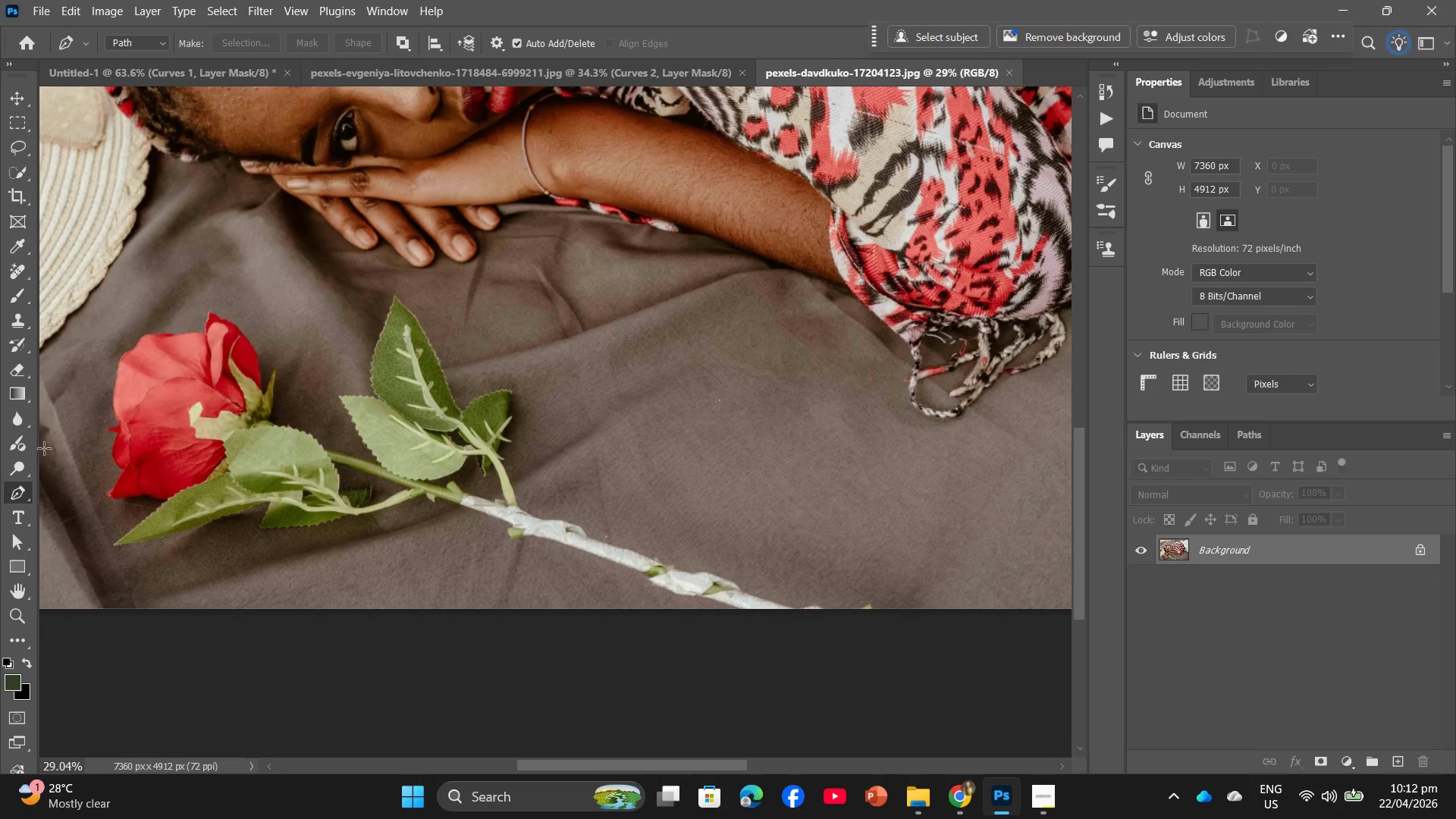 
key(Space)
 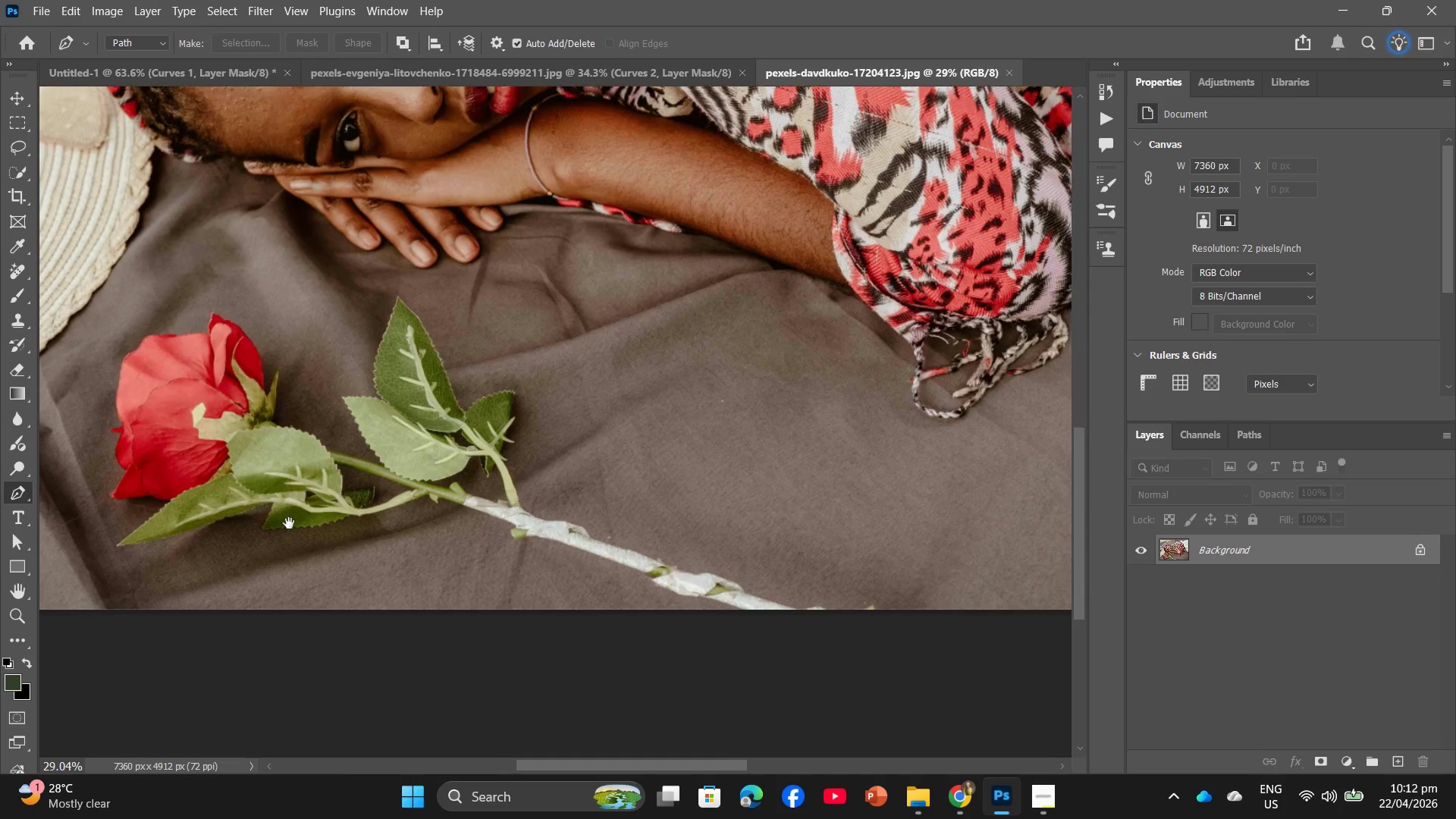 
key(Space)
 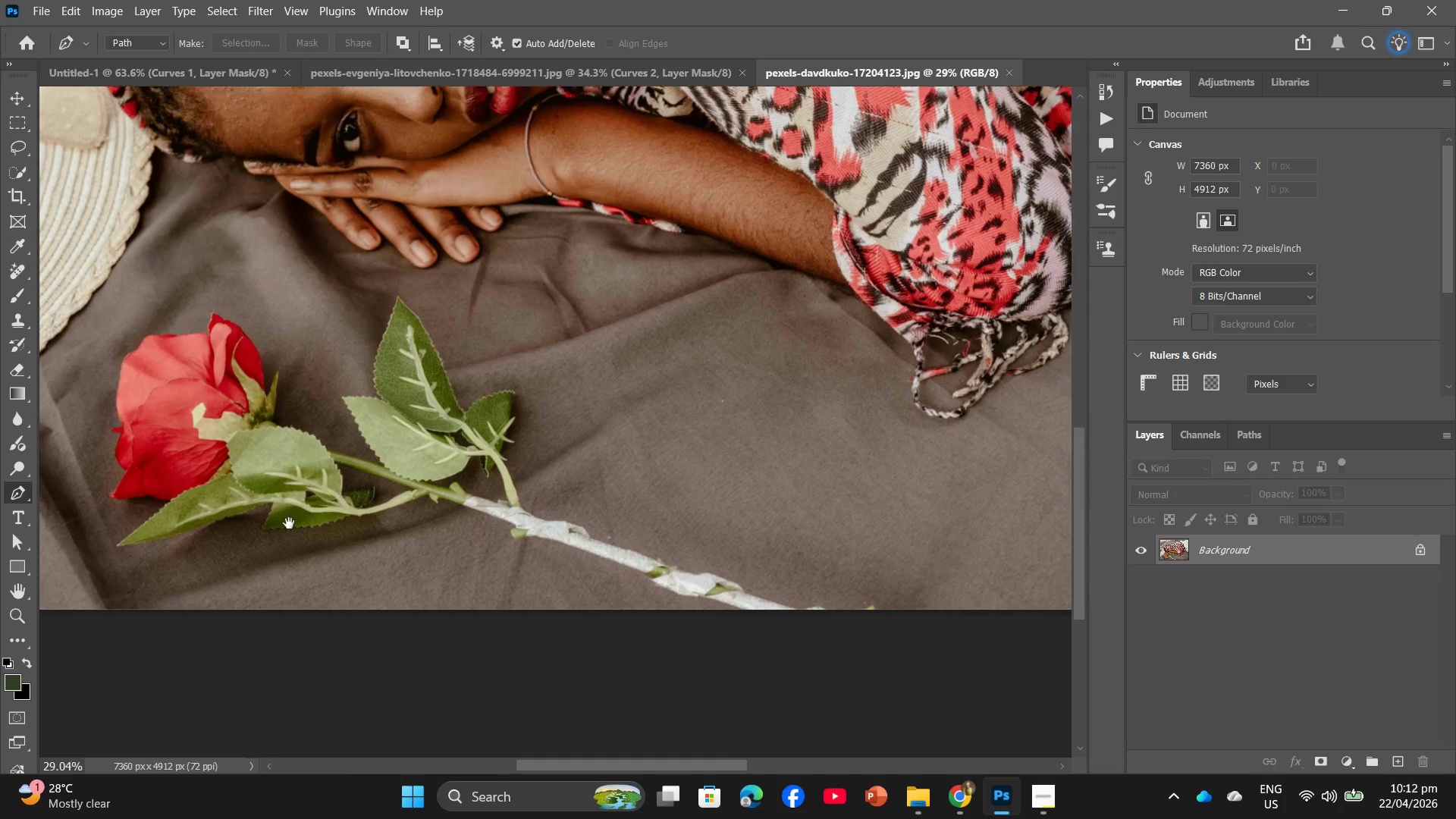 
key(Space)
 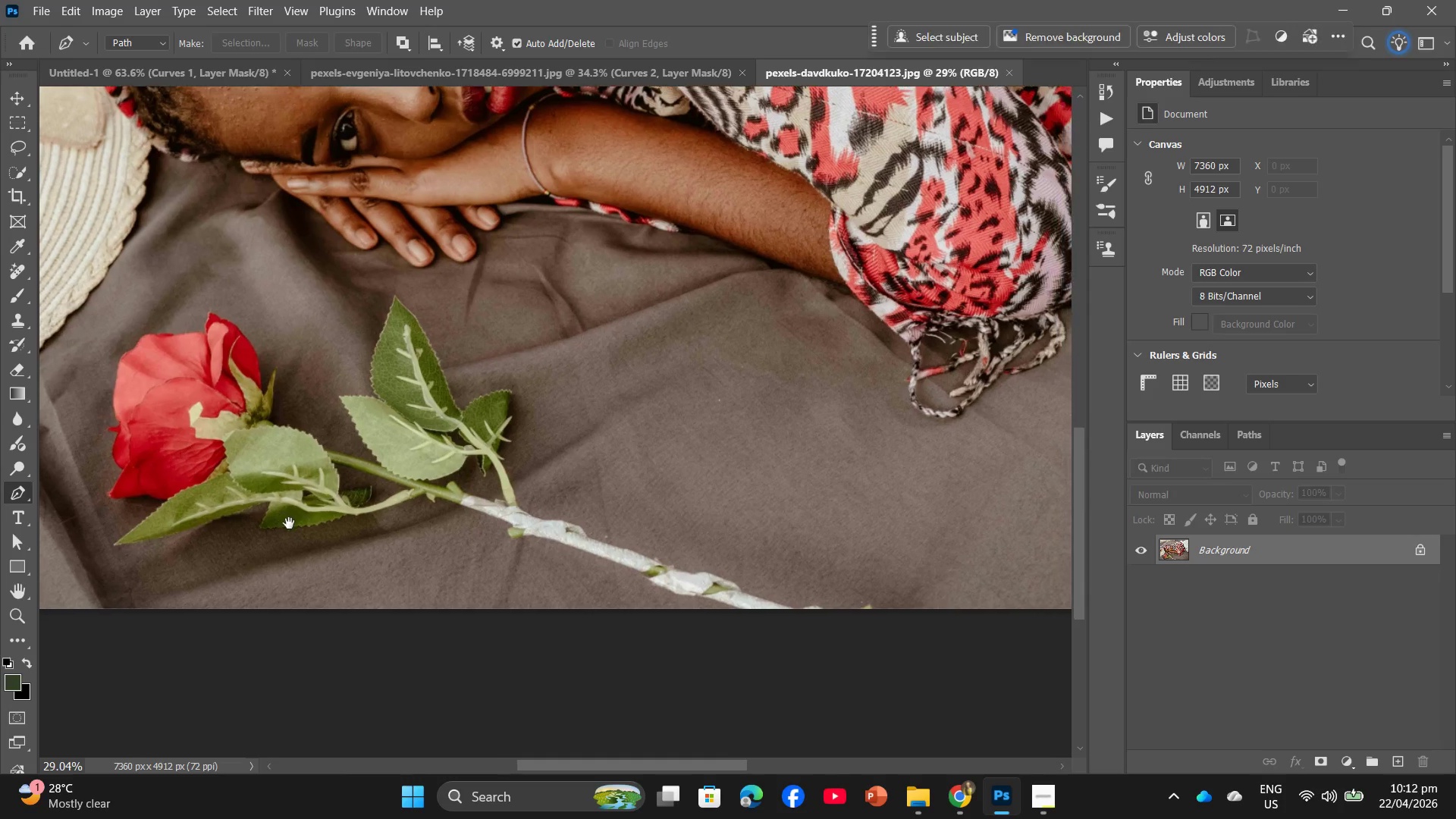 
key(Space)
 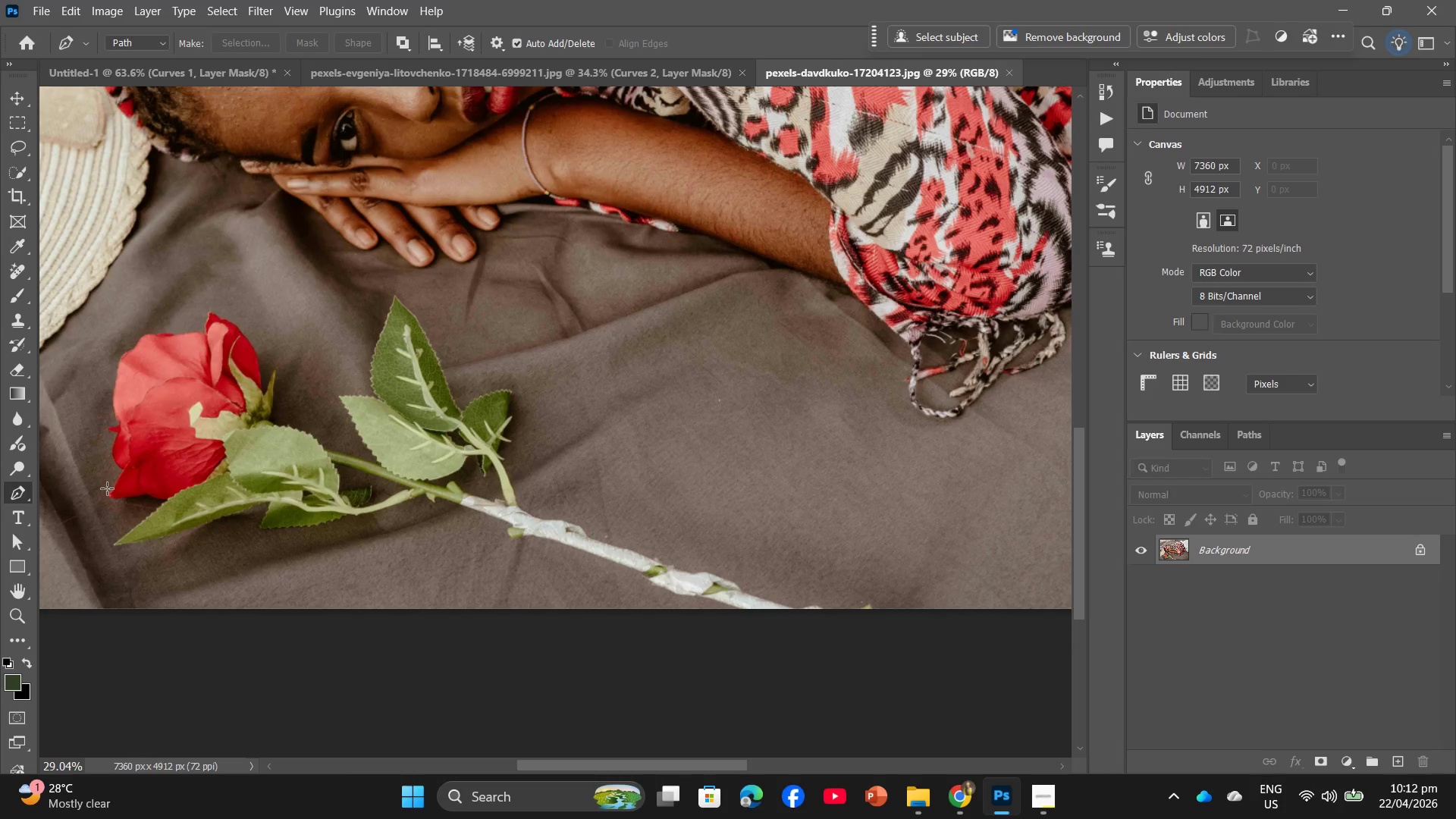 
scroll: coordinate [202, 541], scroll_direction: none, amount: 0.0
 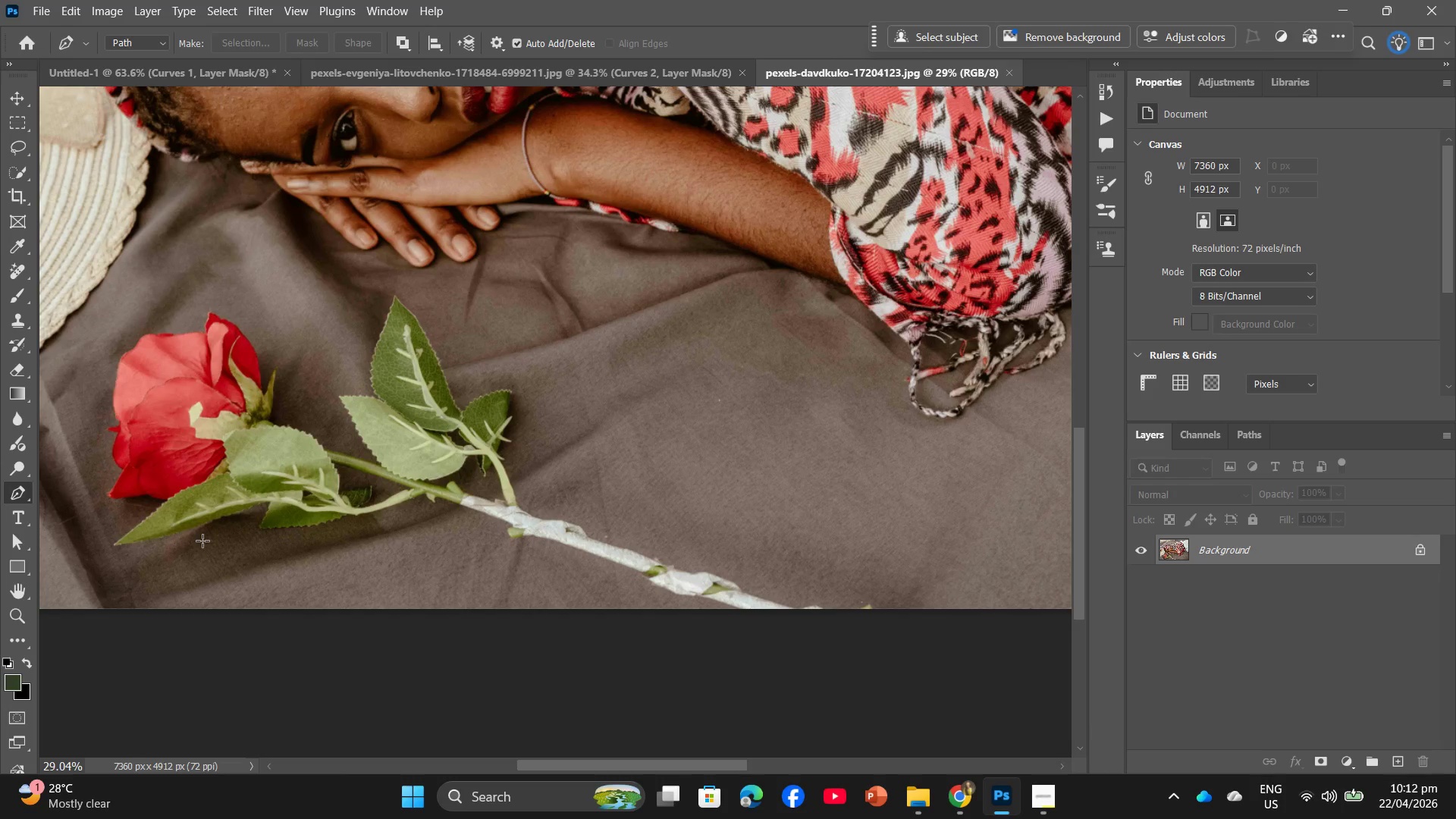 
hold_key(key=AltLeft, duration=0.41)
 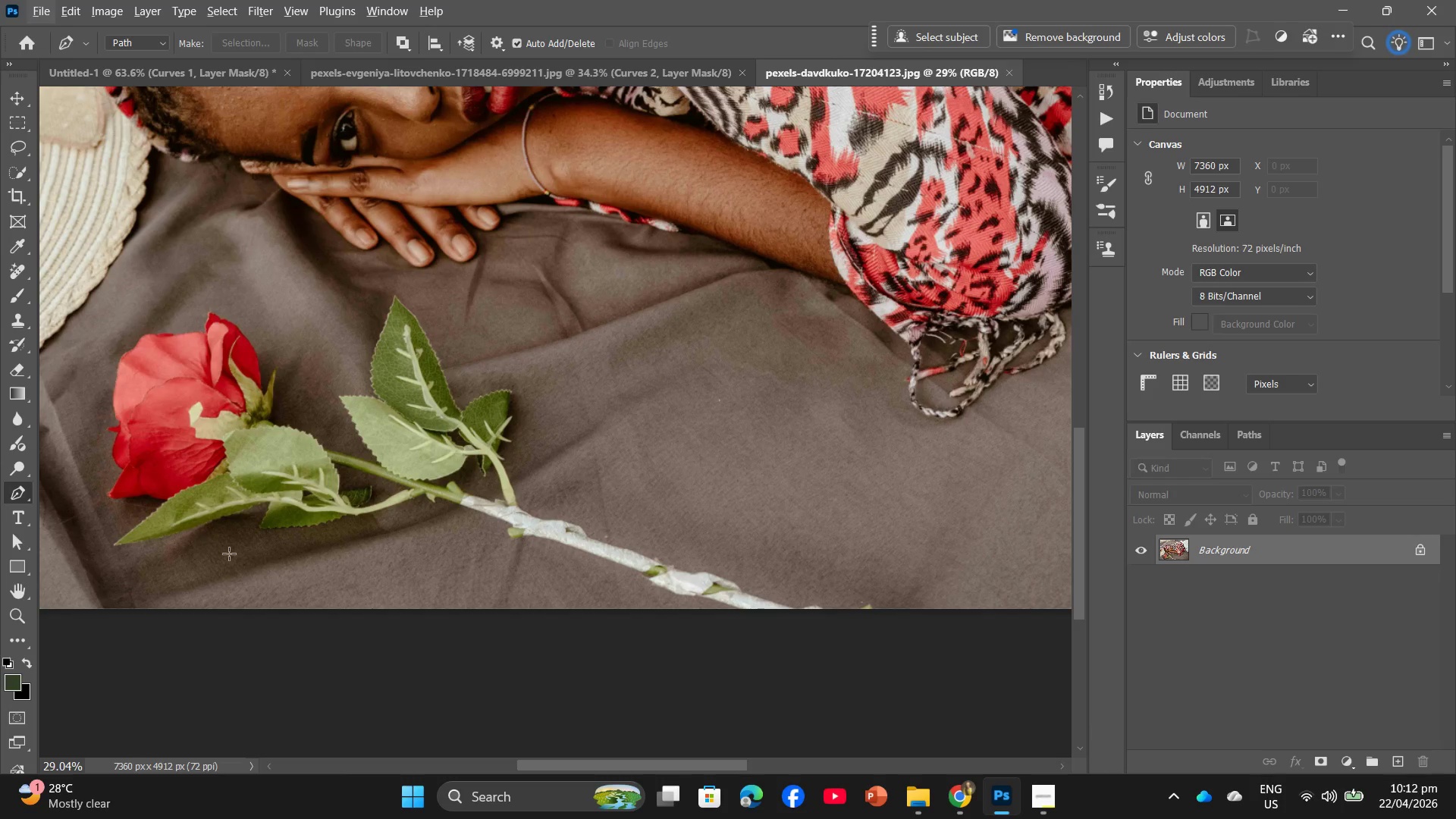 
left_click_drag(start_coordinate=[232, 554], to_coordinate=[149, 545])
 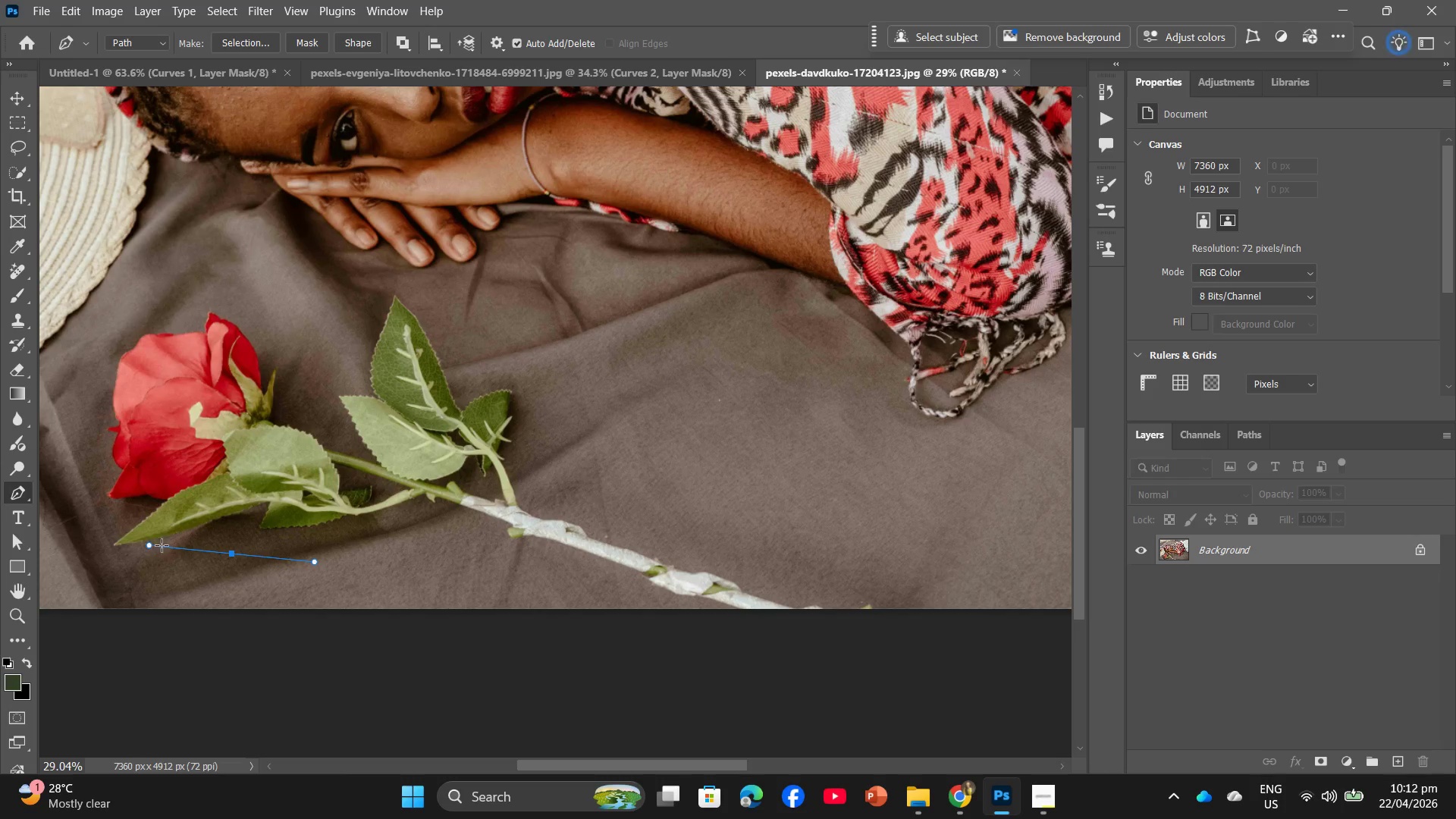 
key(Control+ControlLeft)
 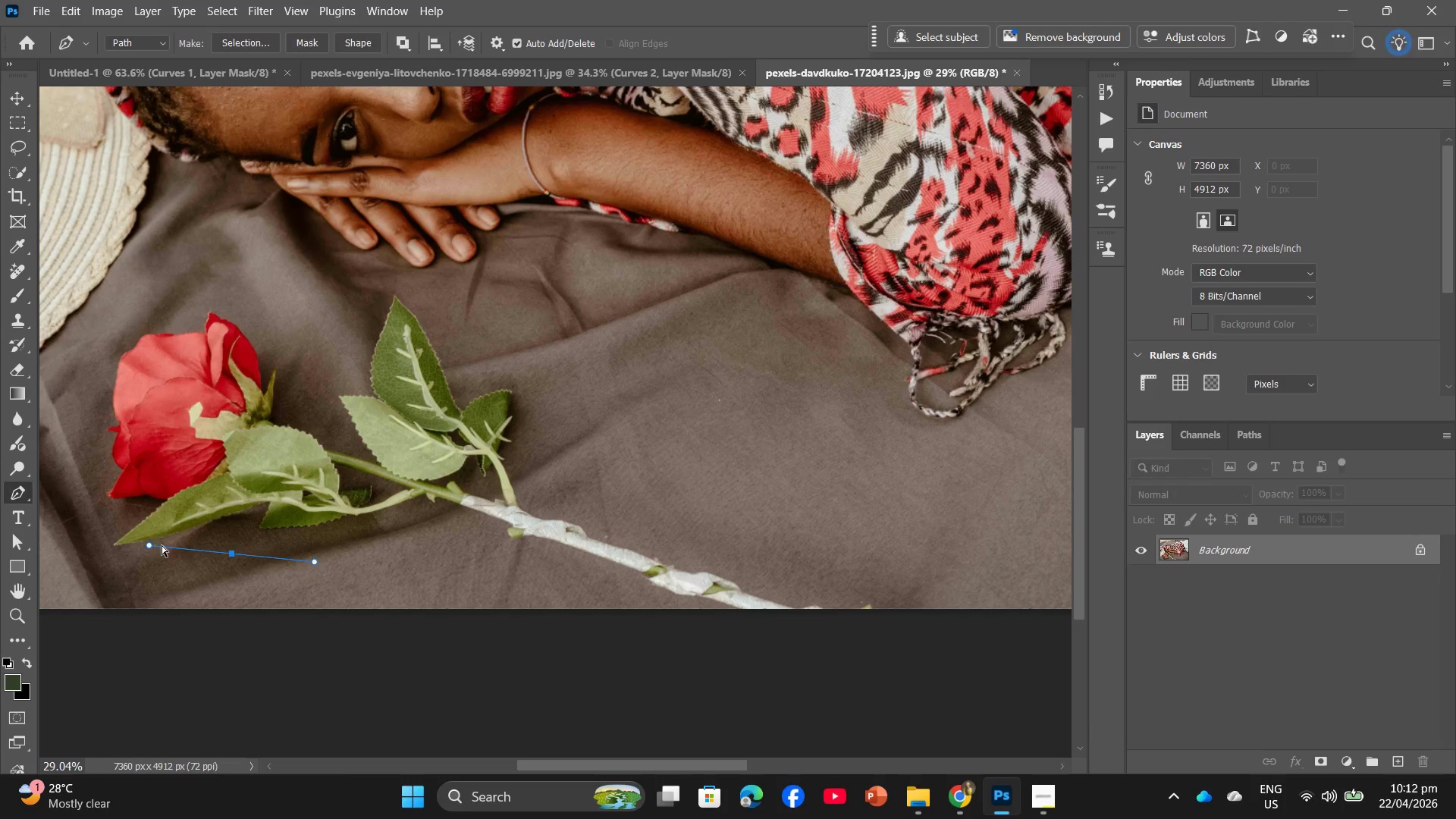 
key(Control+Z)
 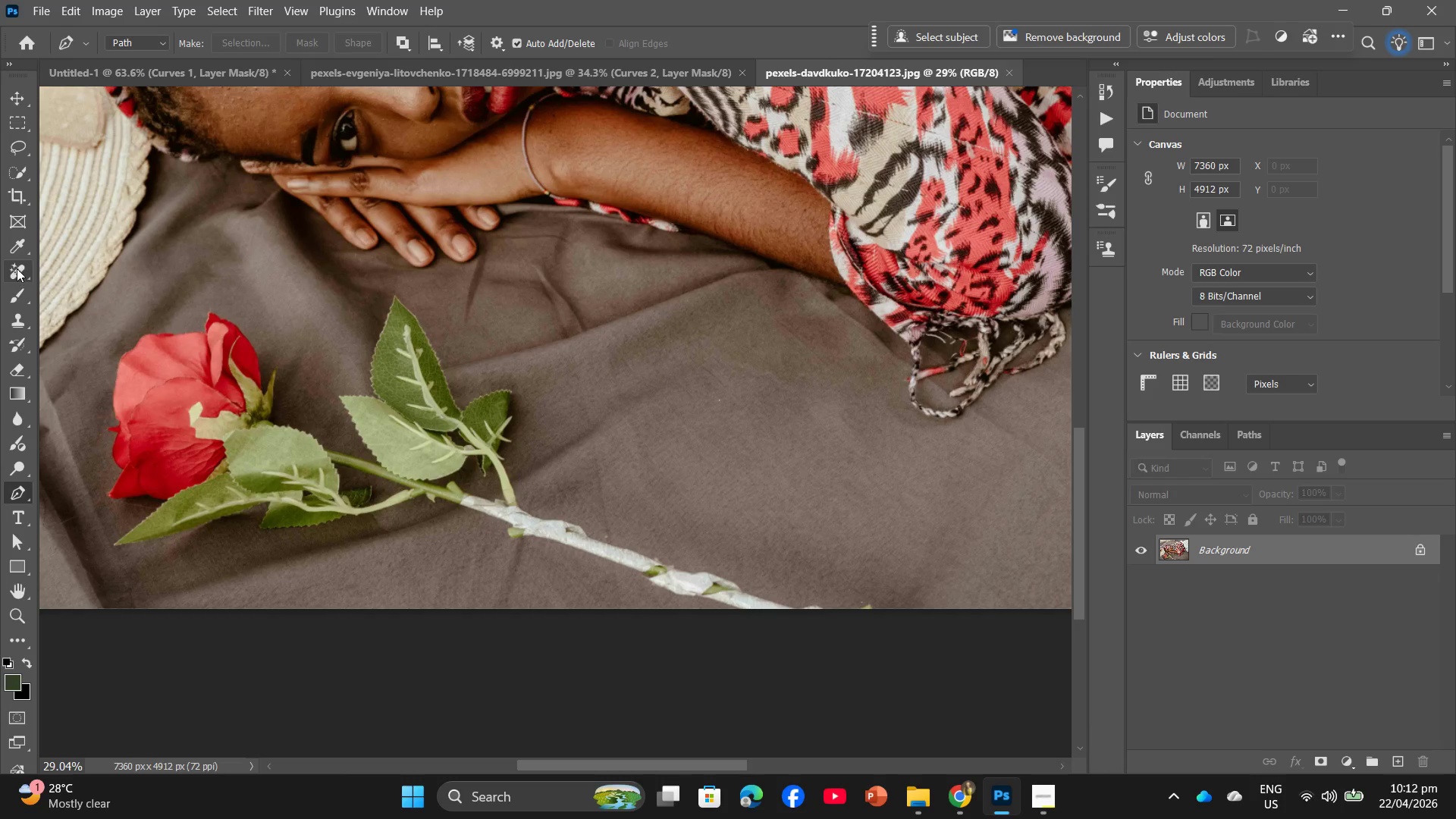 
left_click([17, 268])
 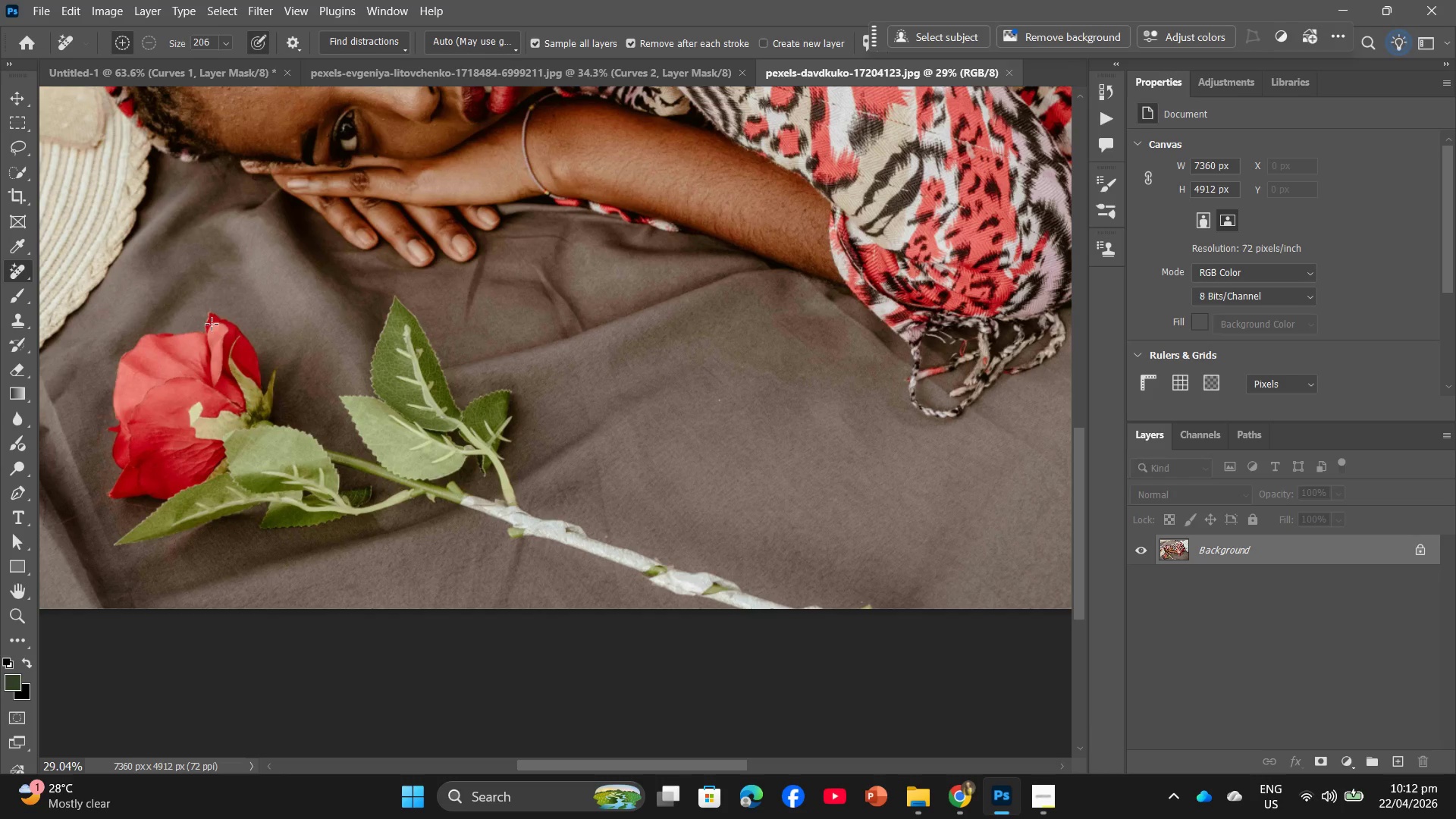 
left_click_drag(start_coordinate=[206, 325], to_coordinate=[887, 623])
 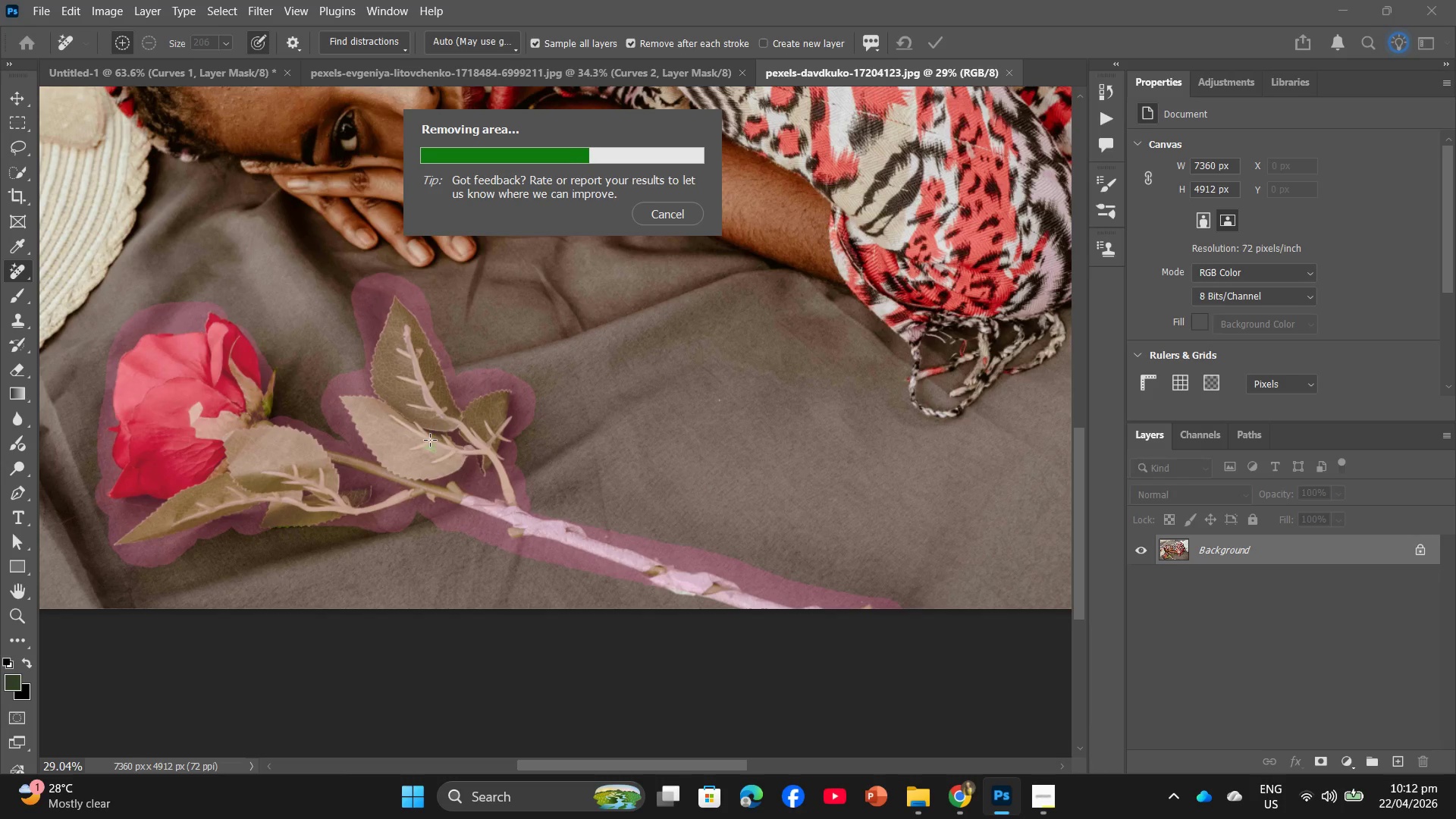 
wait(23.83)
 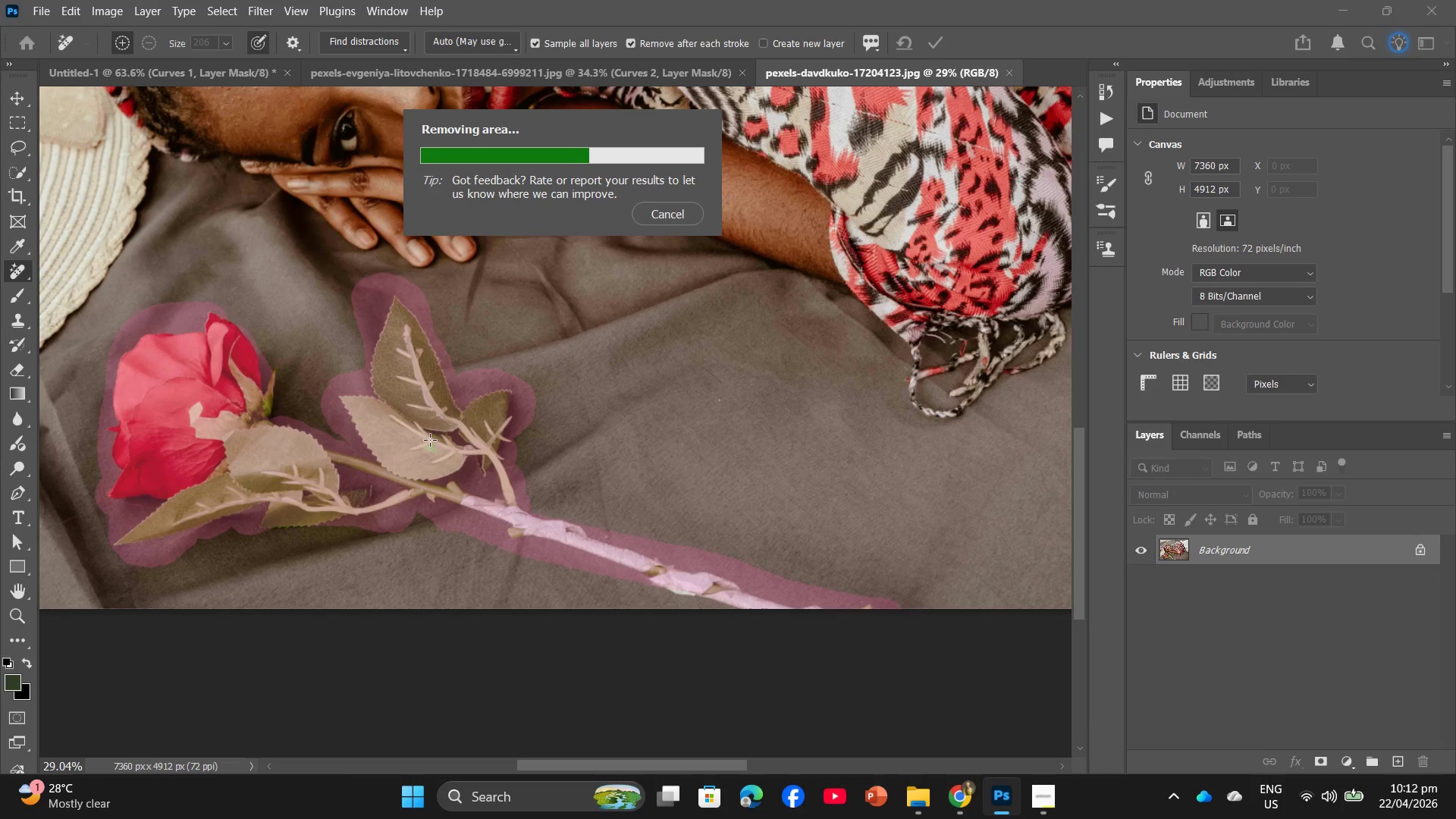 
hold_key(key=AltLeft, duration=3.17)
scroll: coordinate [478, 419], scroll_direction: down, amount: 10.0
 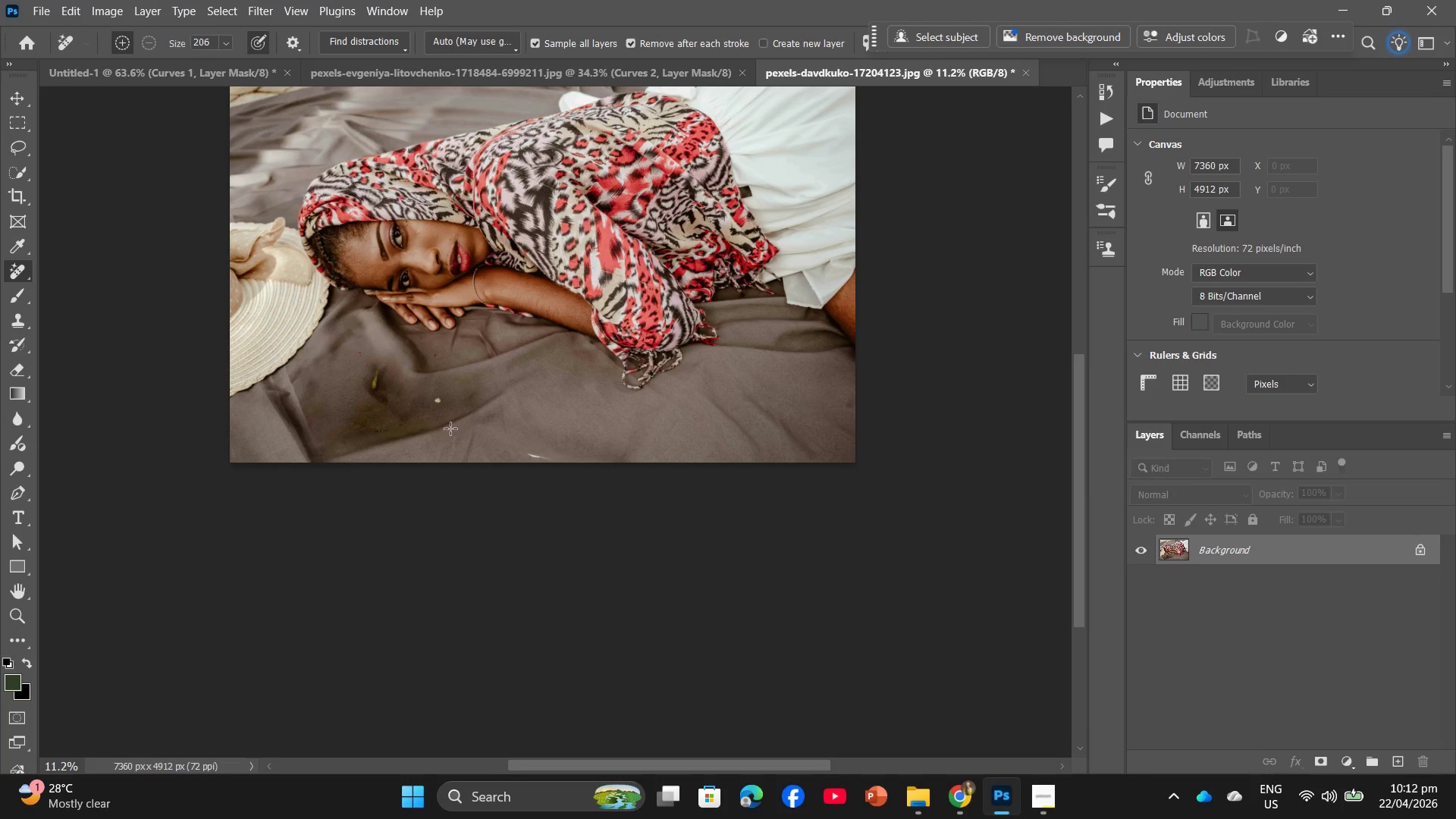 
scroll: coordinate [418, 426], scroll_direction: up, amount: 8.0
 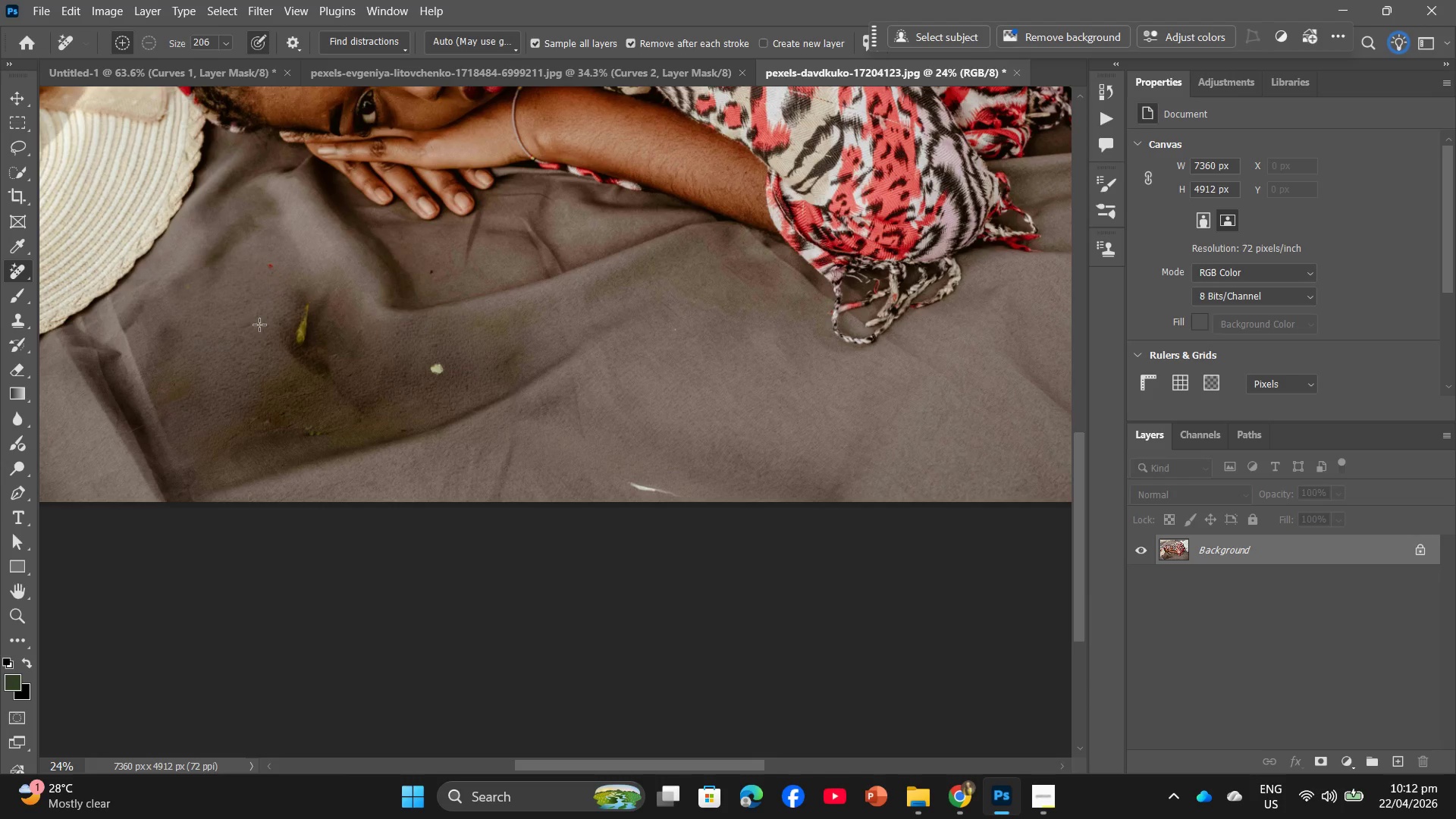 
left_click([14, 176])
 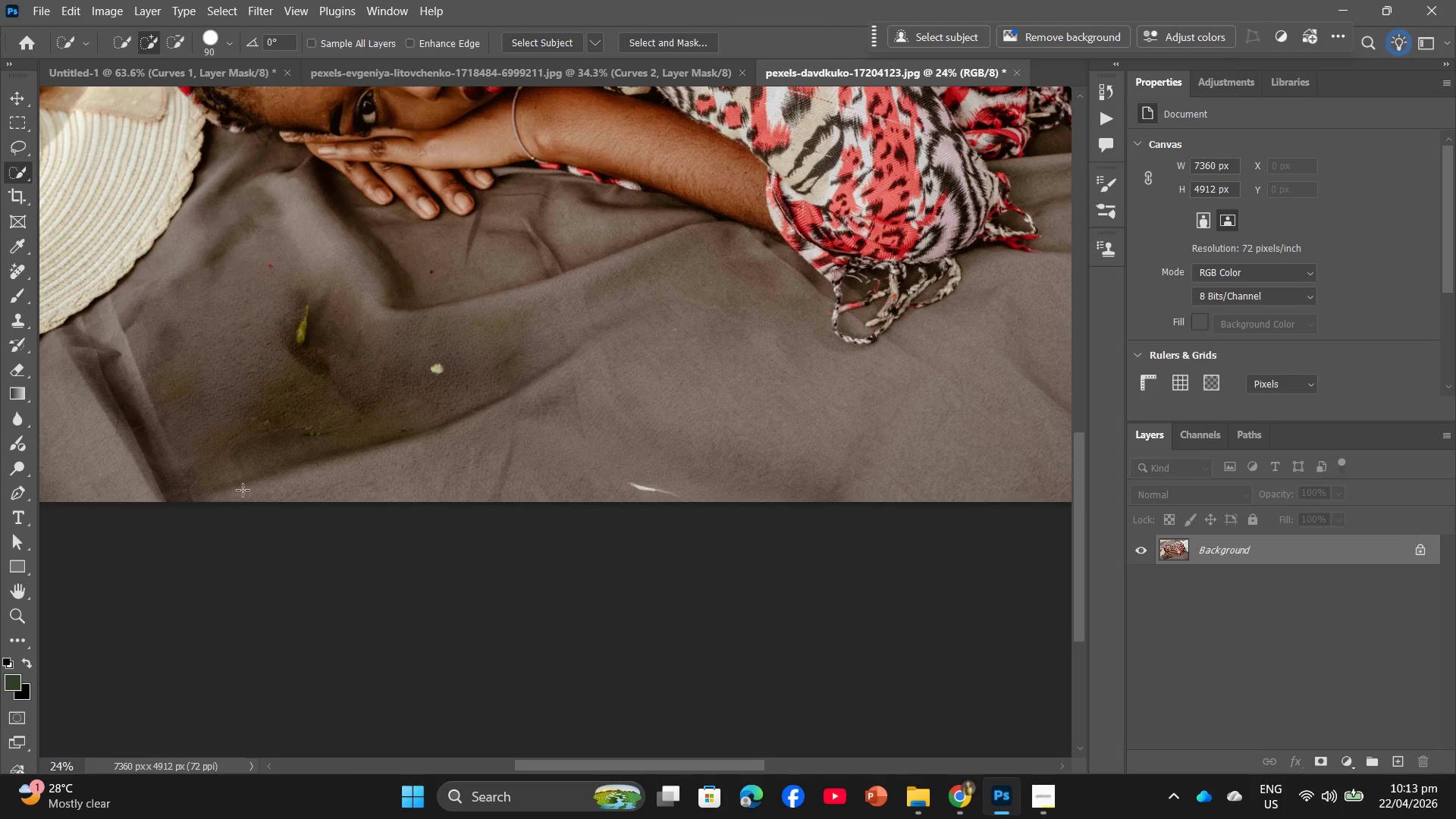 
left_click_drag(start_coordinate=[260, 485], to_coordinate=[664, 462])
 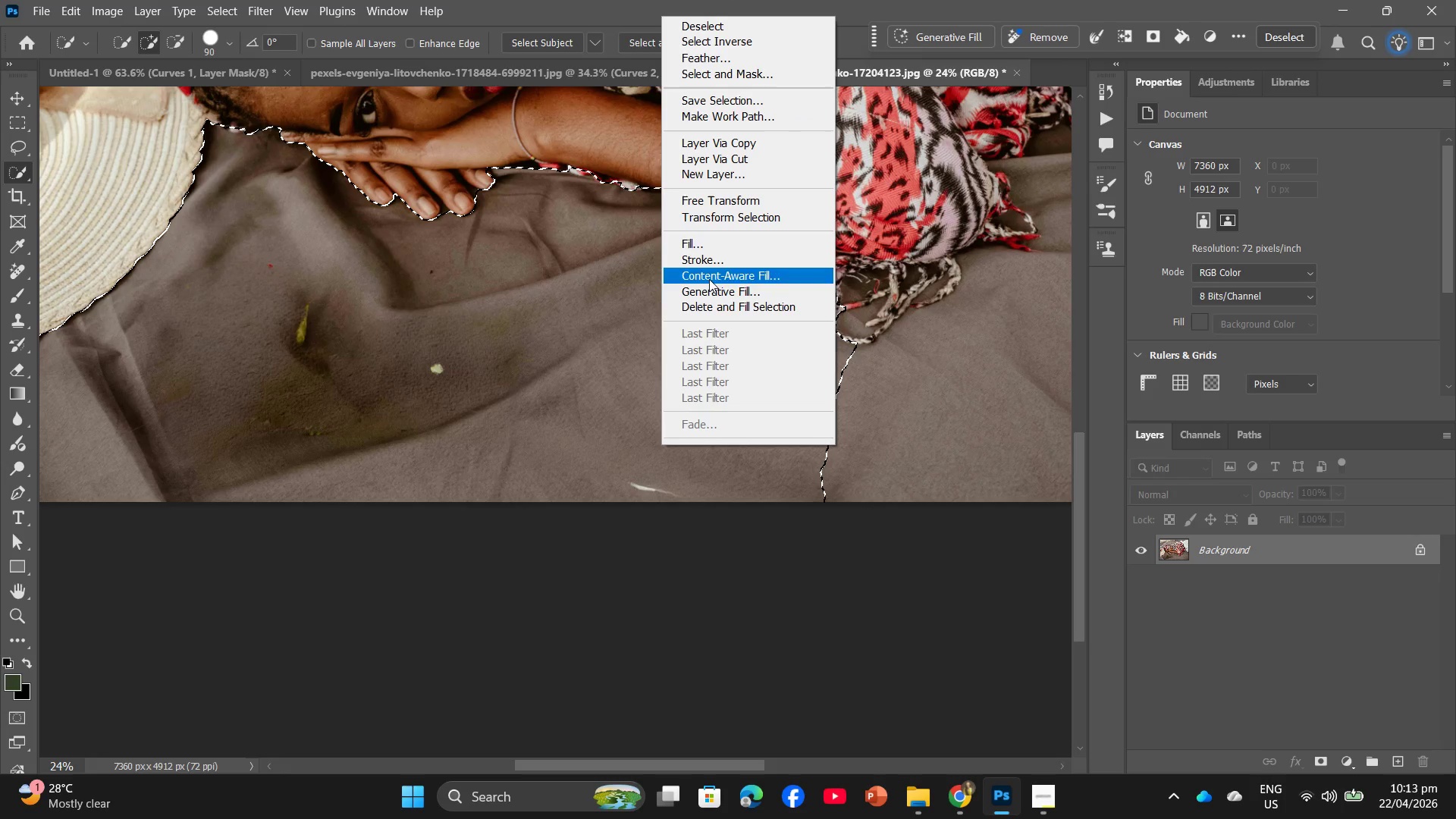 
left_click([717, 243])
 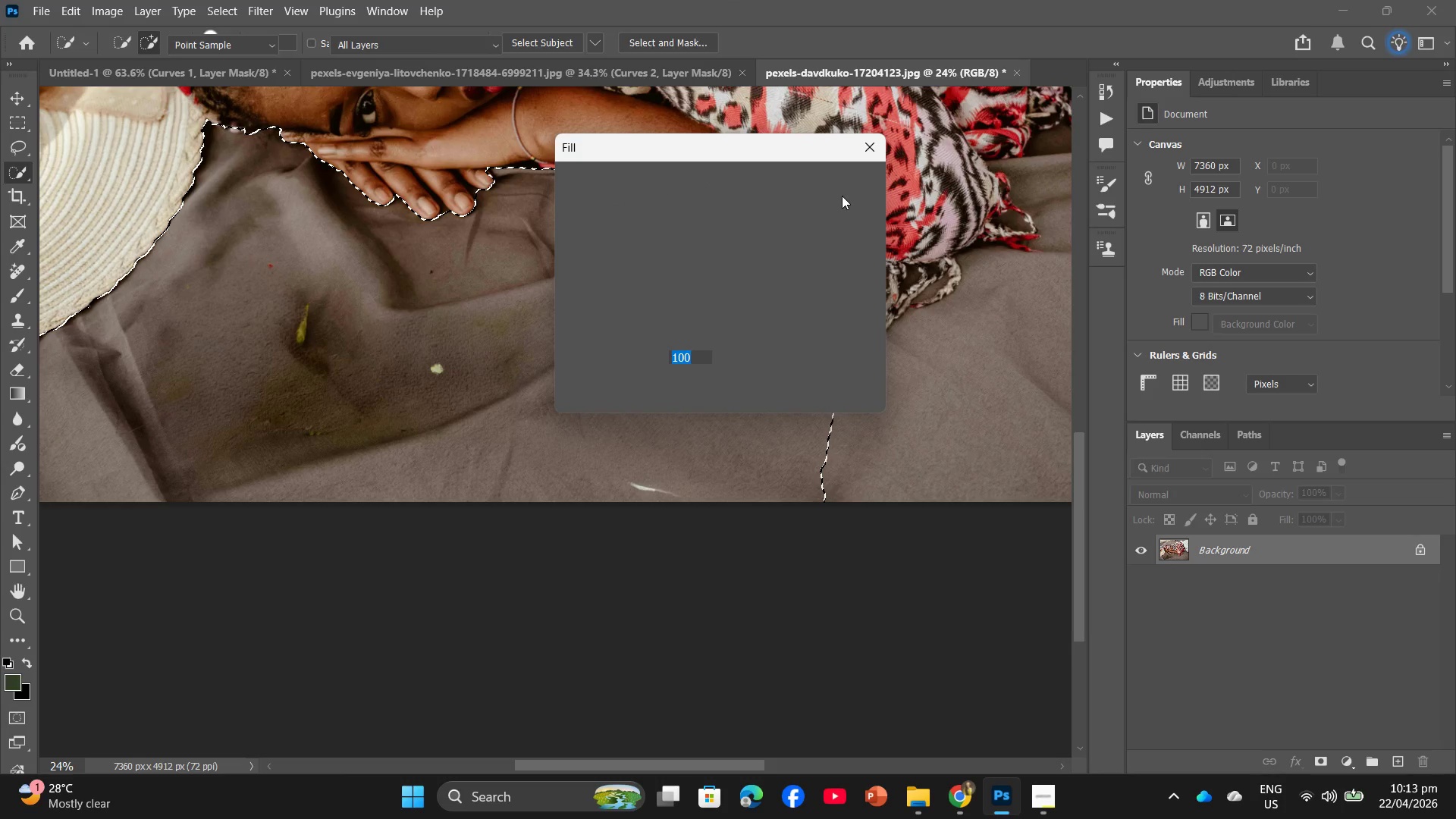 
left_click([844, 190])
 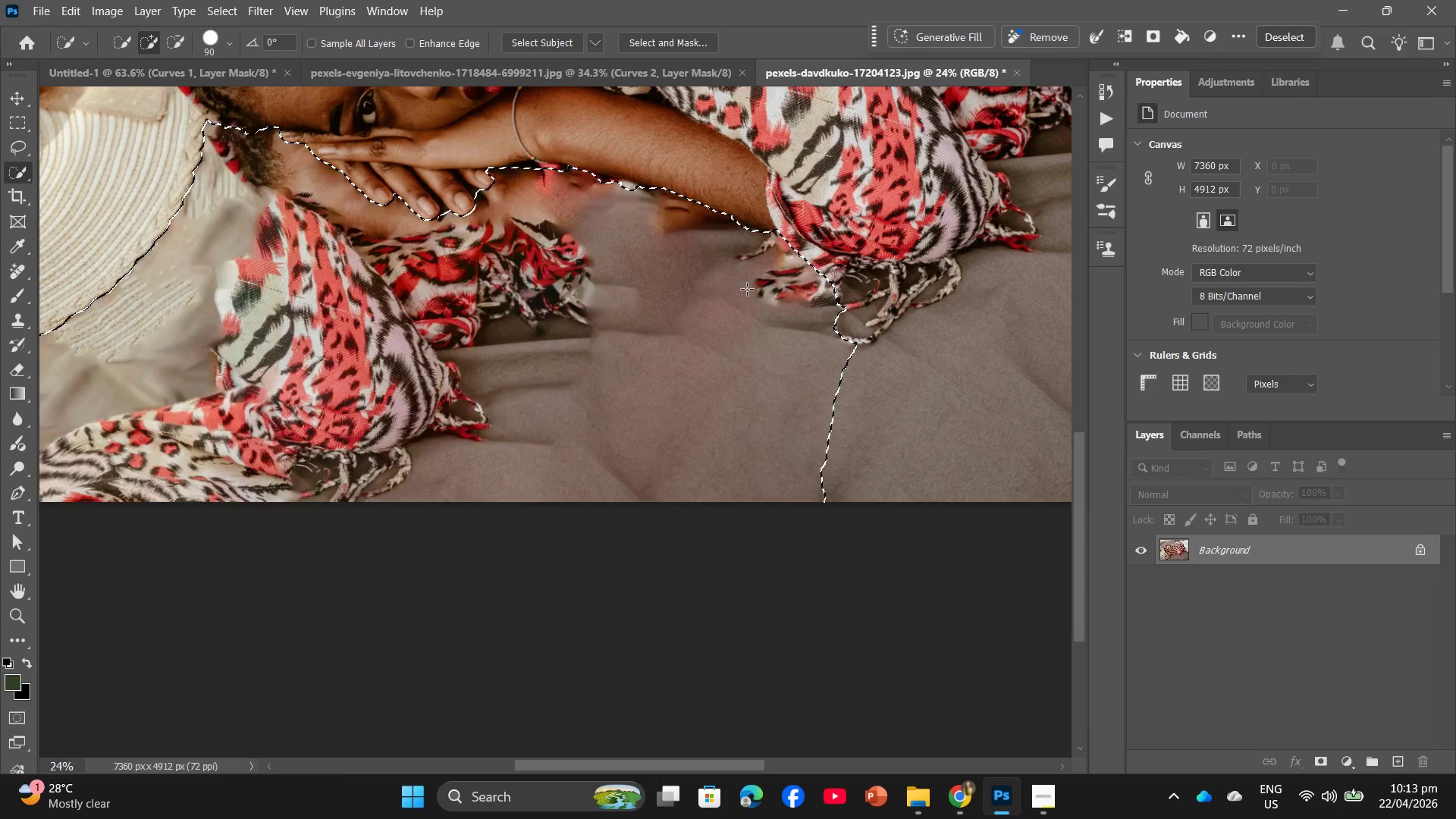 
wait(5.5)
 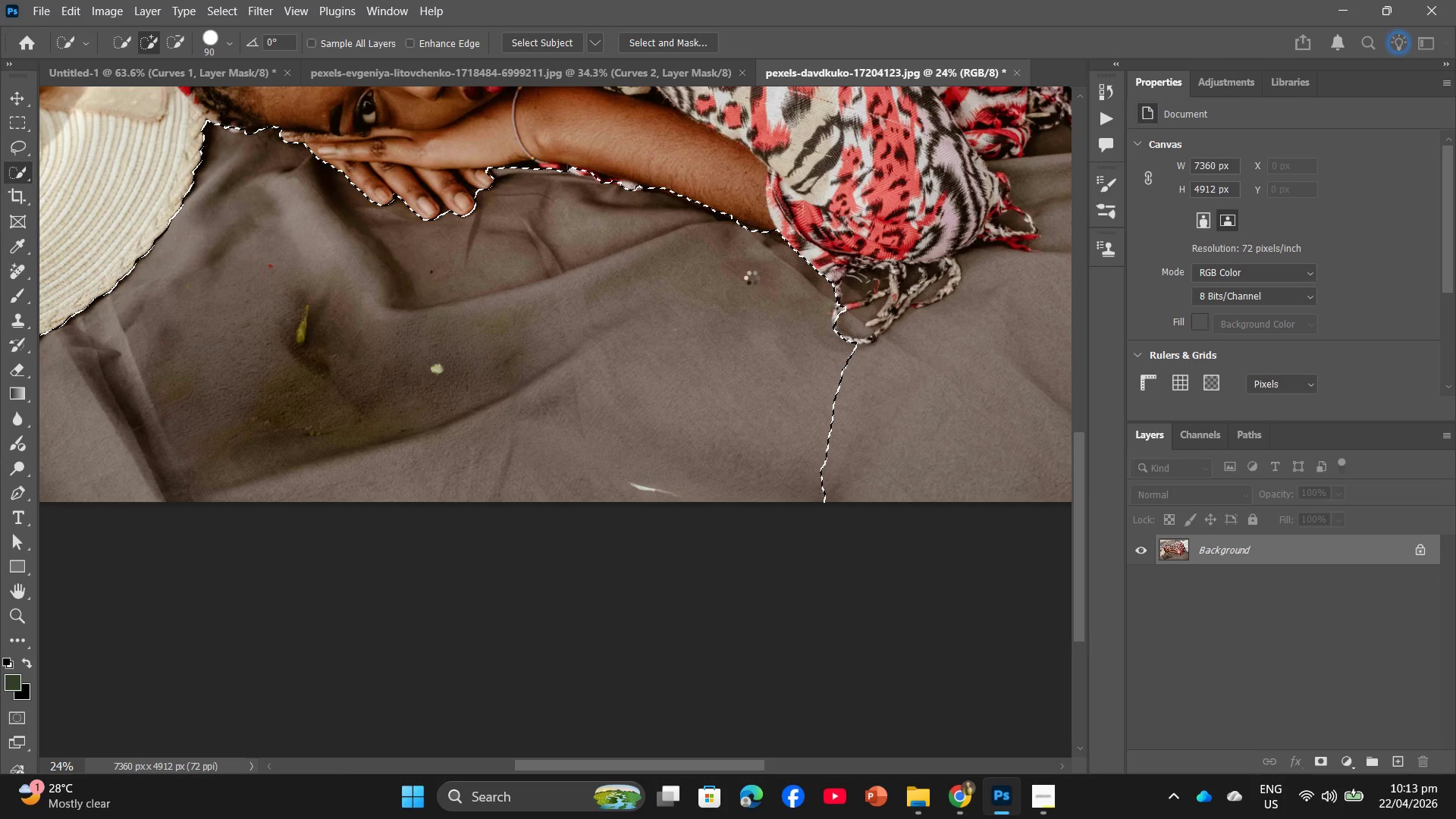 
key(Control+Z)
 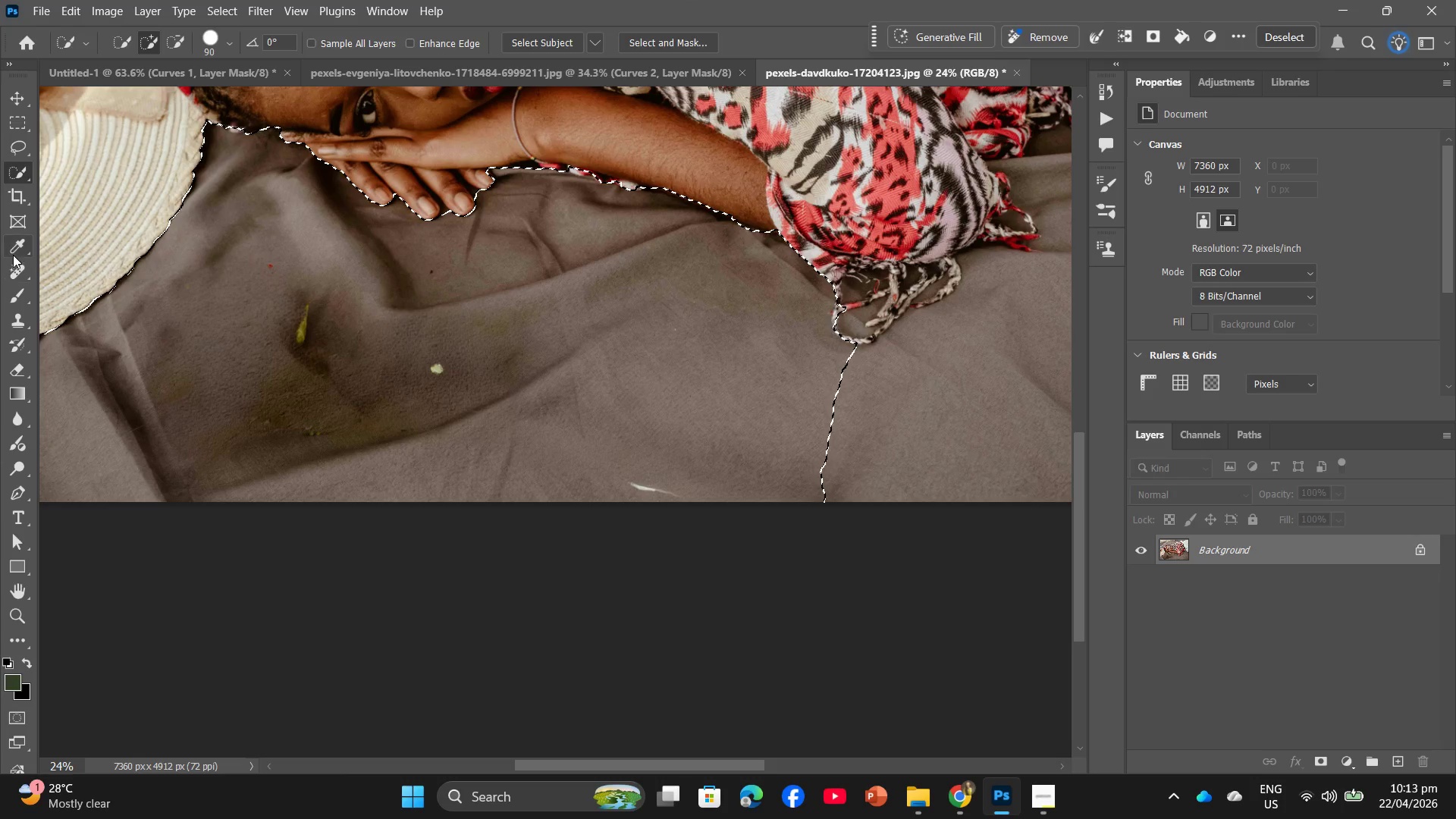 
left_click([16, 279])
 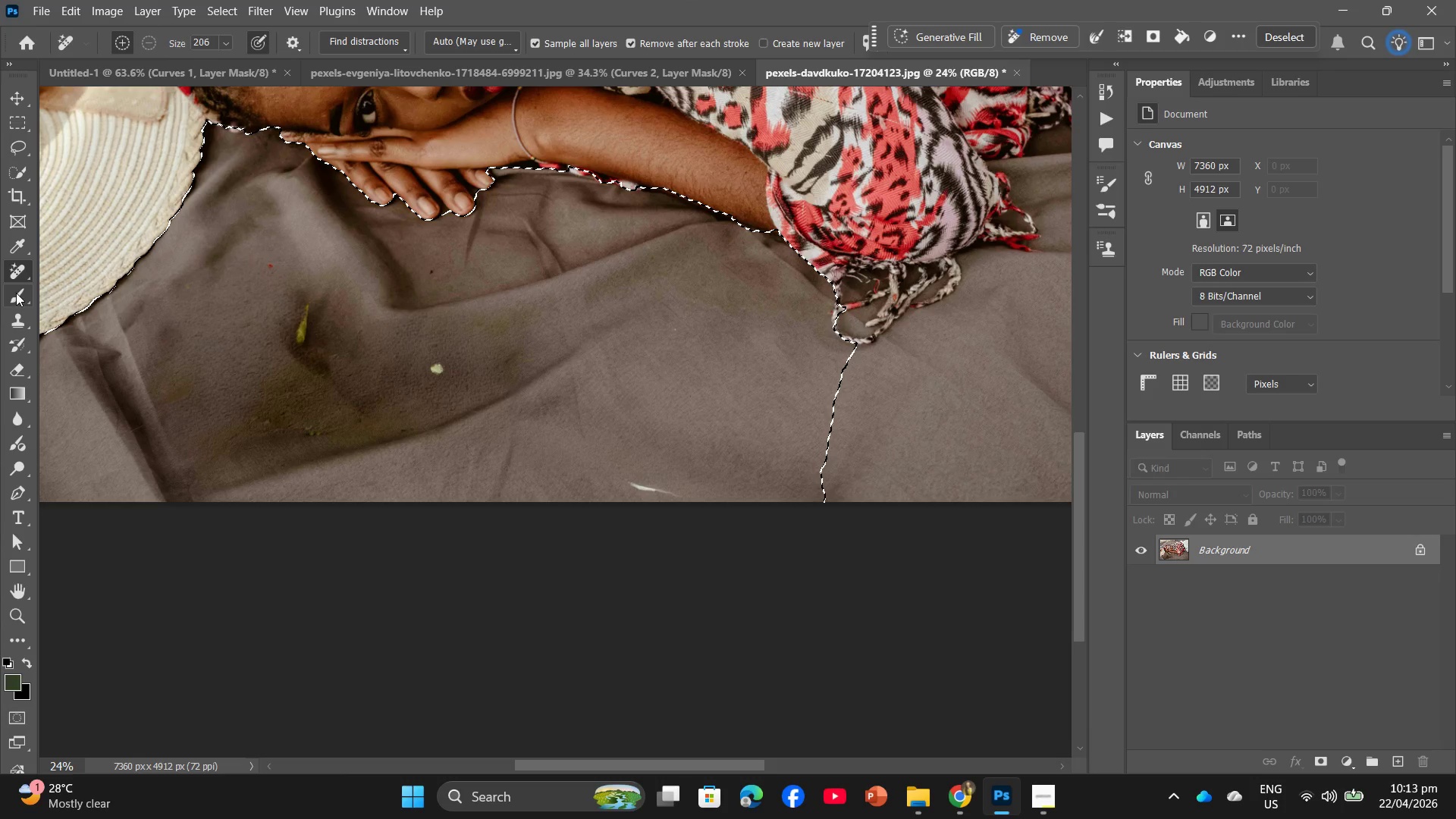 
key(Control+ControlLeft)
 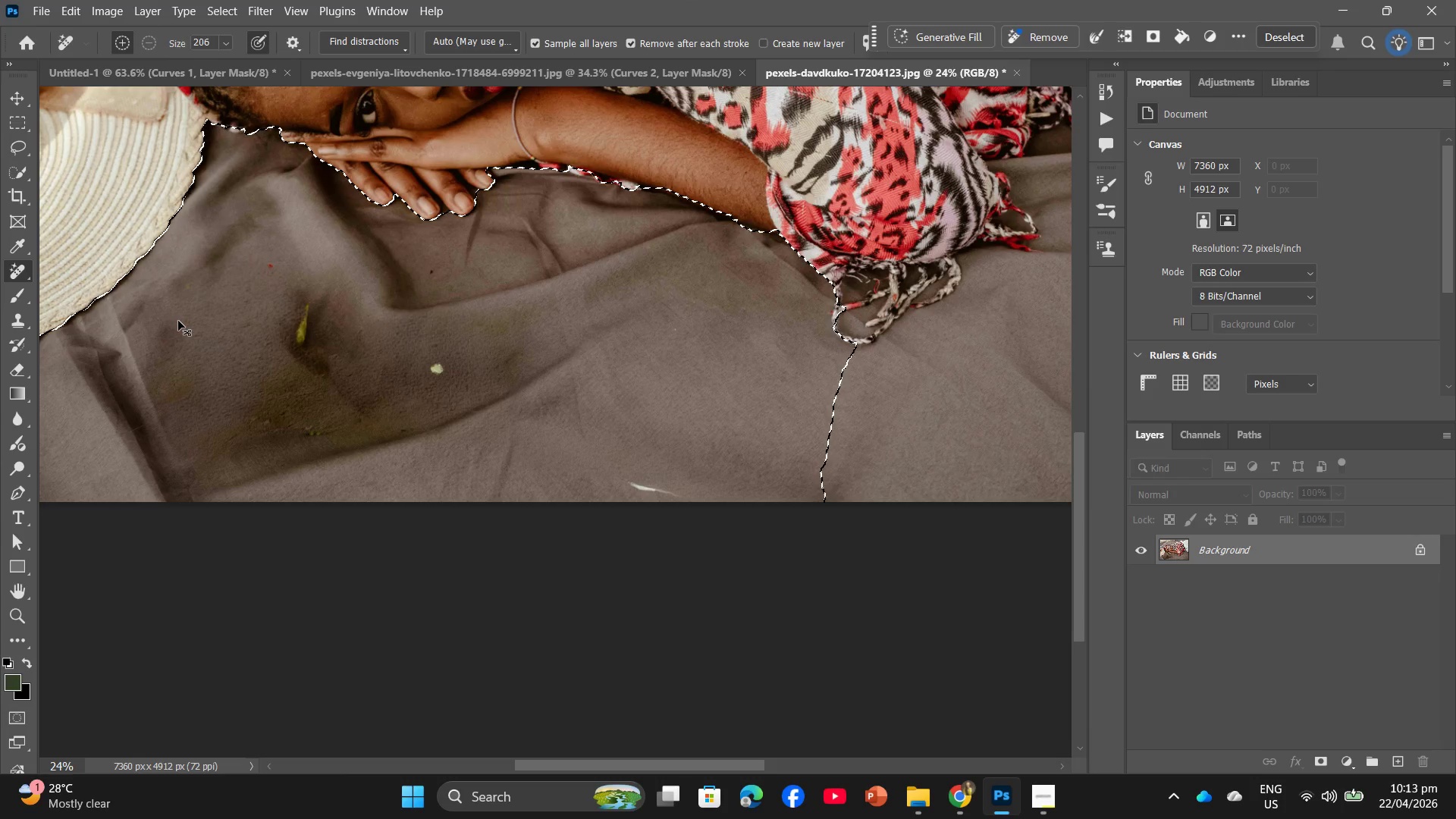 
key(Control+Z)
 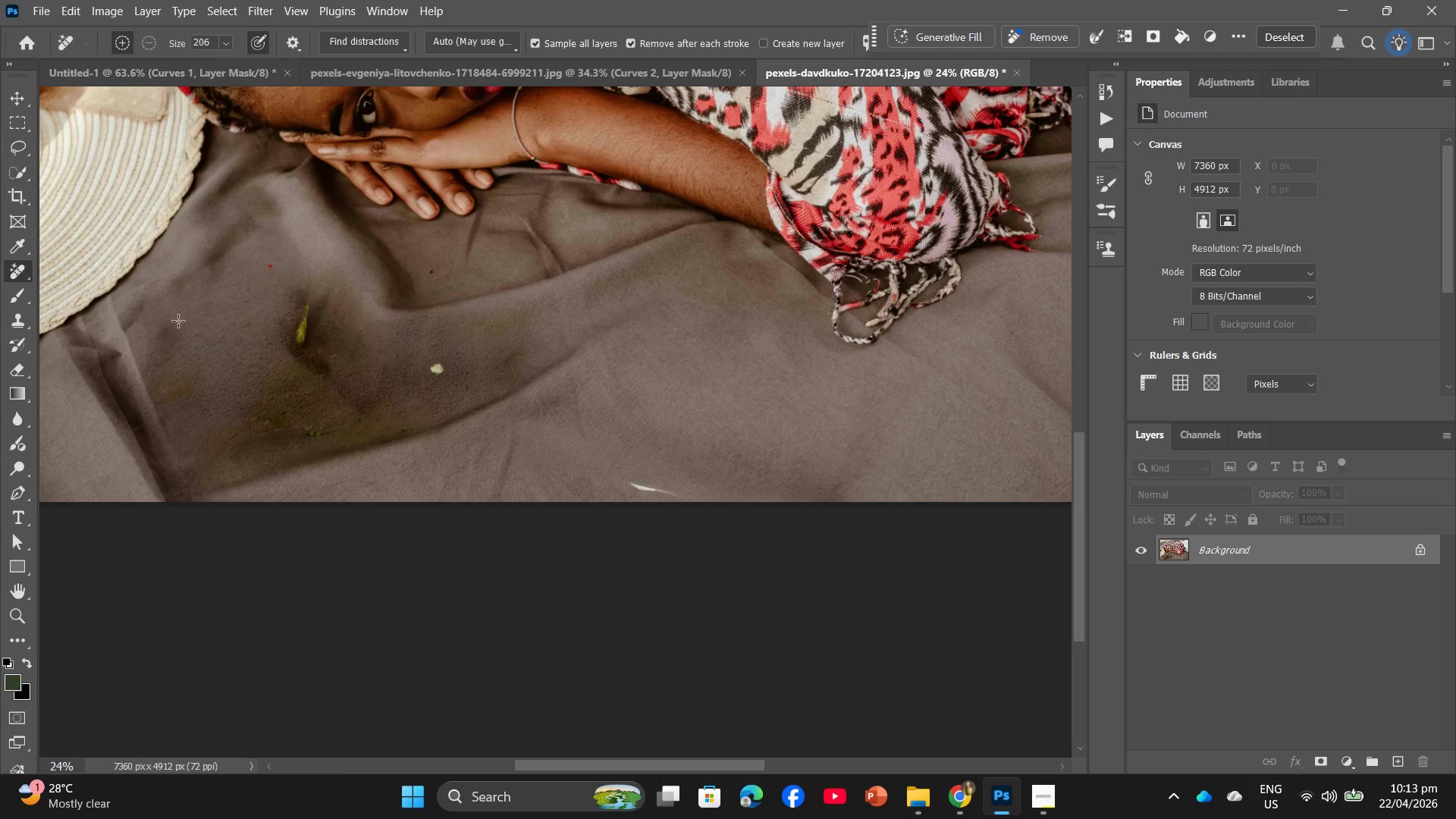 
hold_key(key=ControlLeft, duration=0.33)
 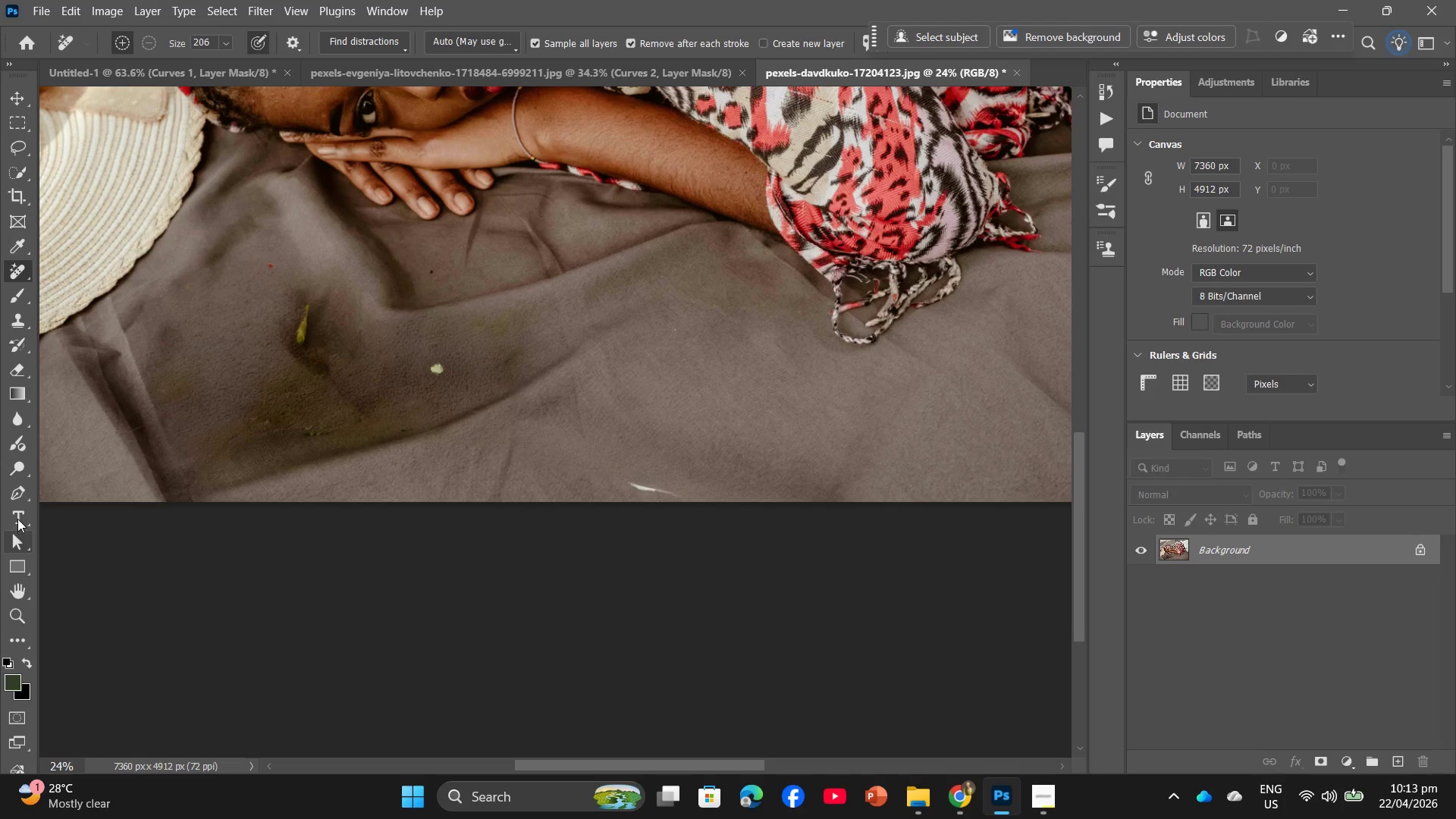 
left_click([20, 504])
 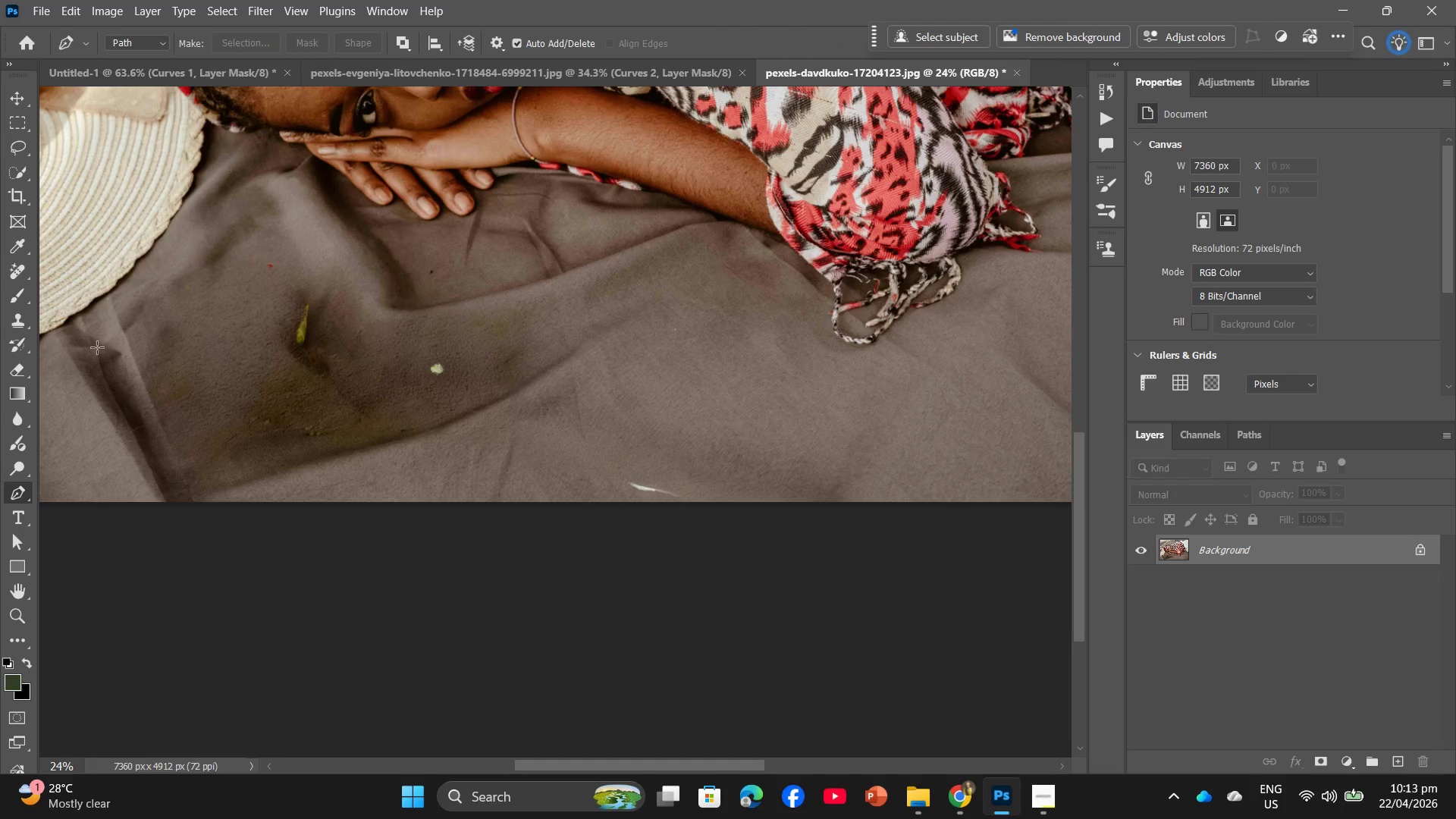 
left_click([11, 269])
 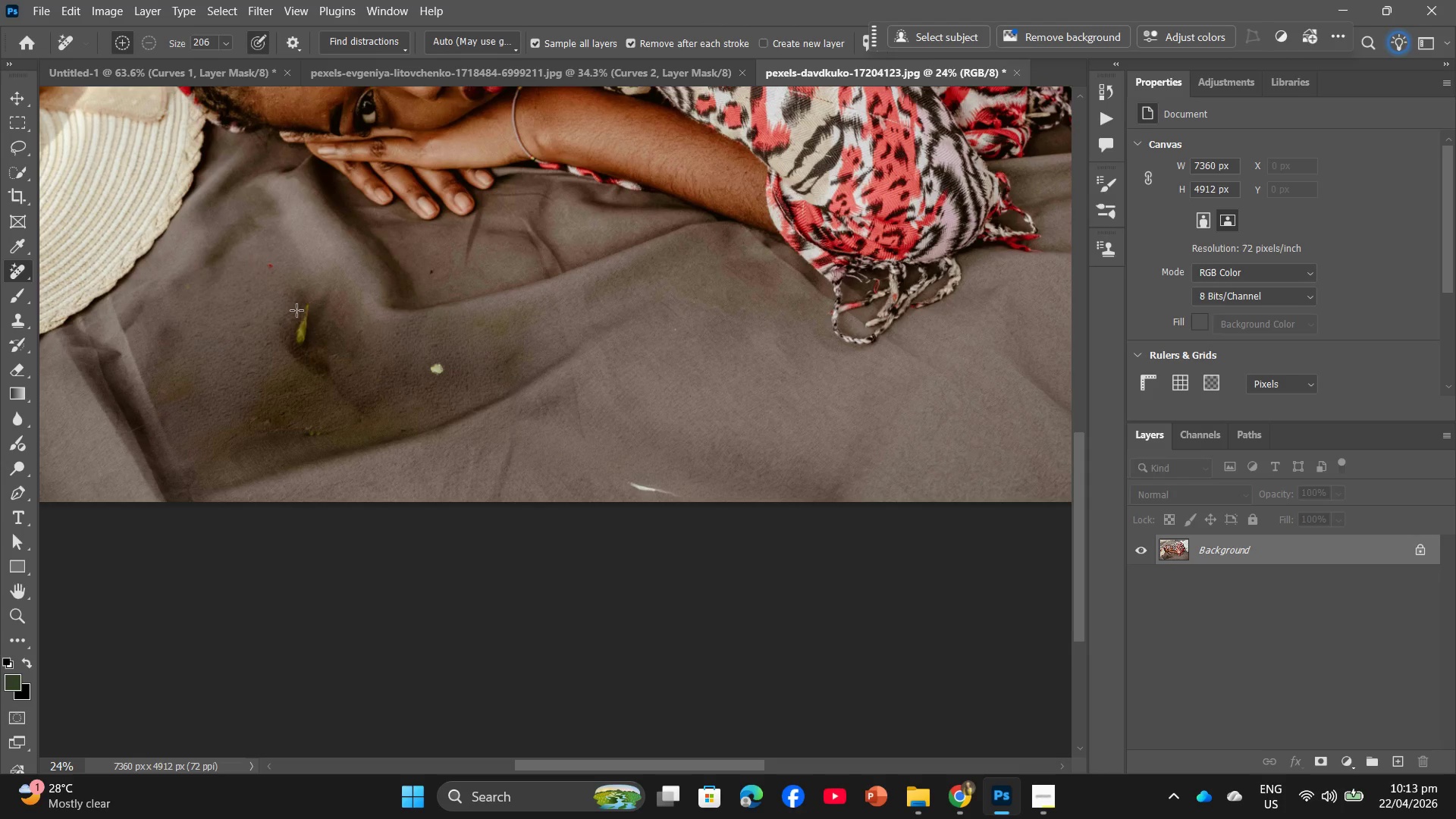 
left_click_drag(start_coordinate=[306, 304], to_coordinate=[311, 362])
 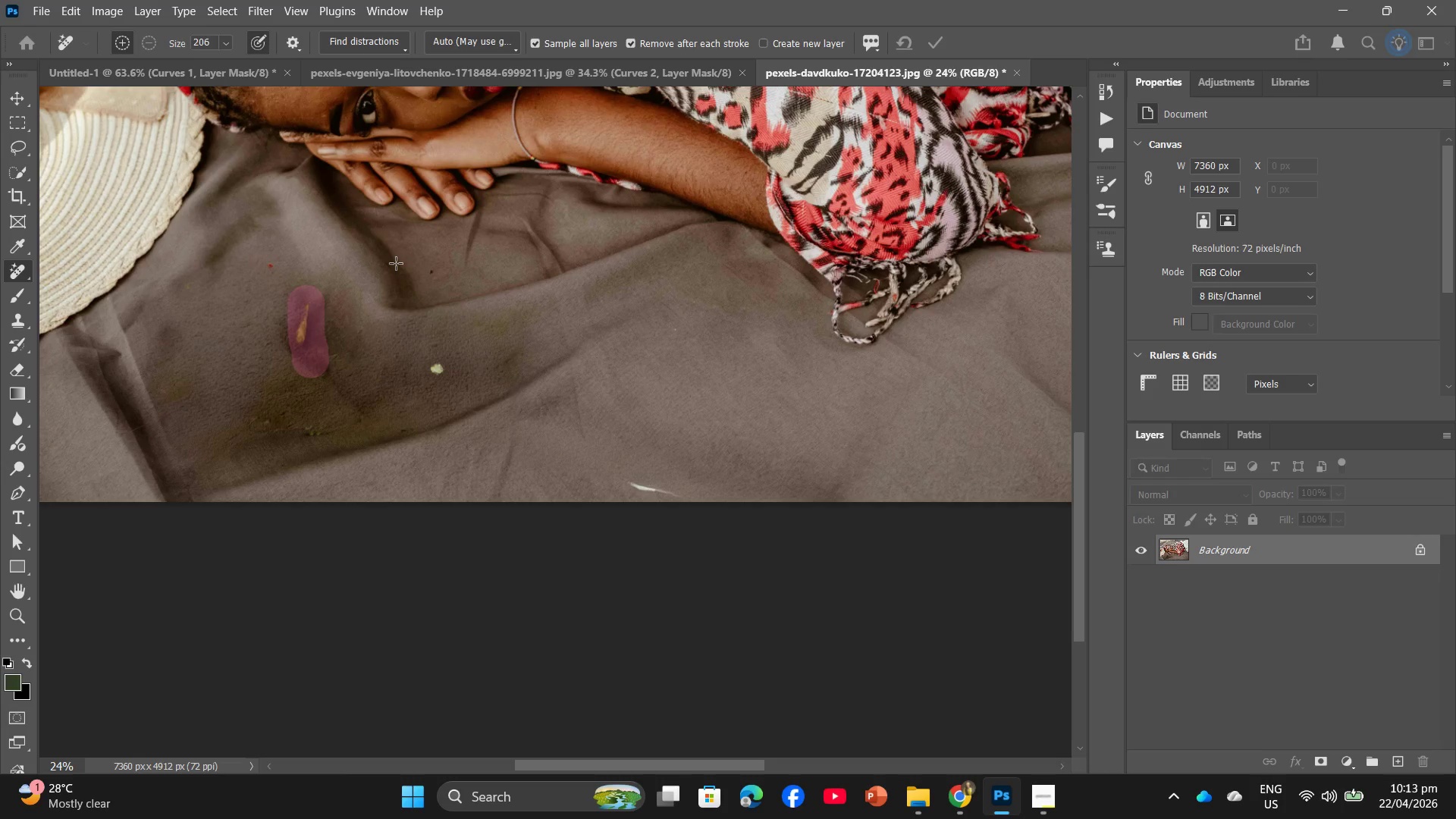 
wait(23.39)
 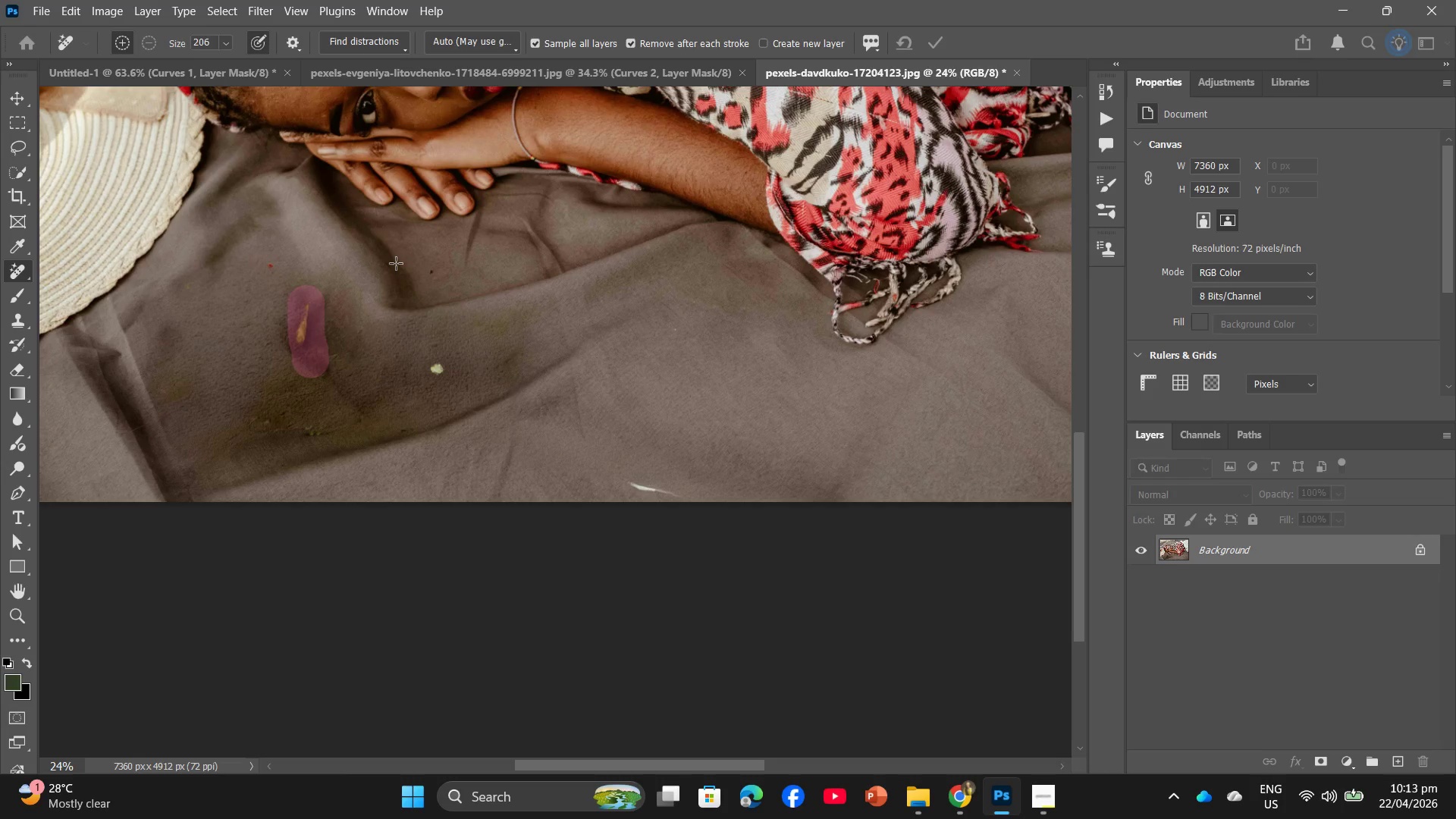 
left_click_drag(start_coordinate=[317, 450], to_coordinate=[305, 409])
 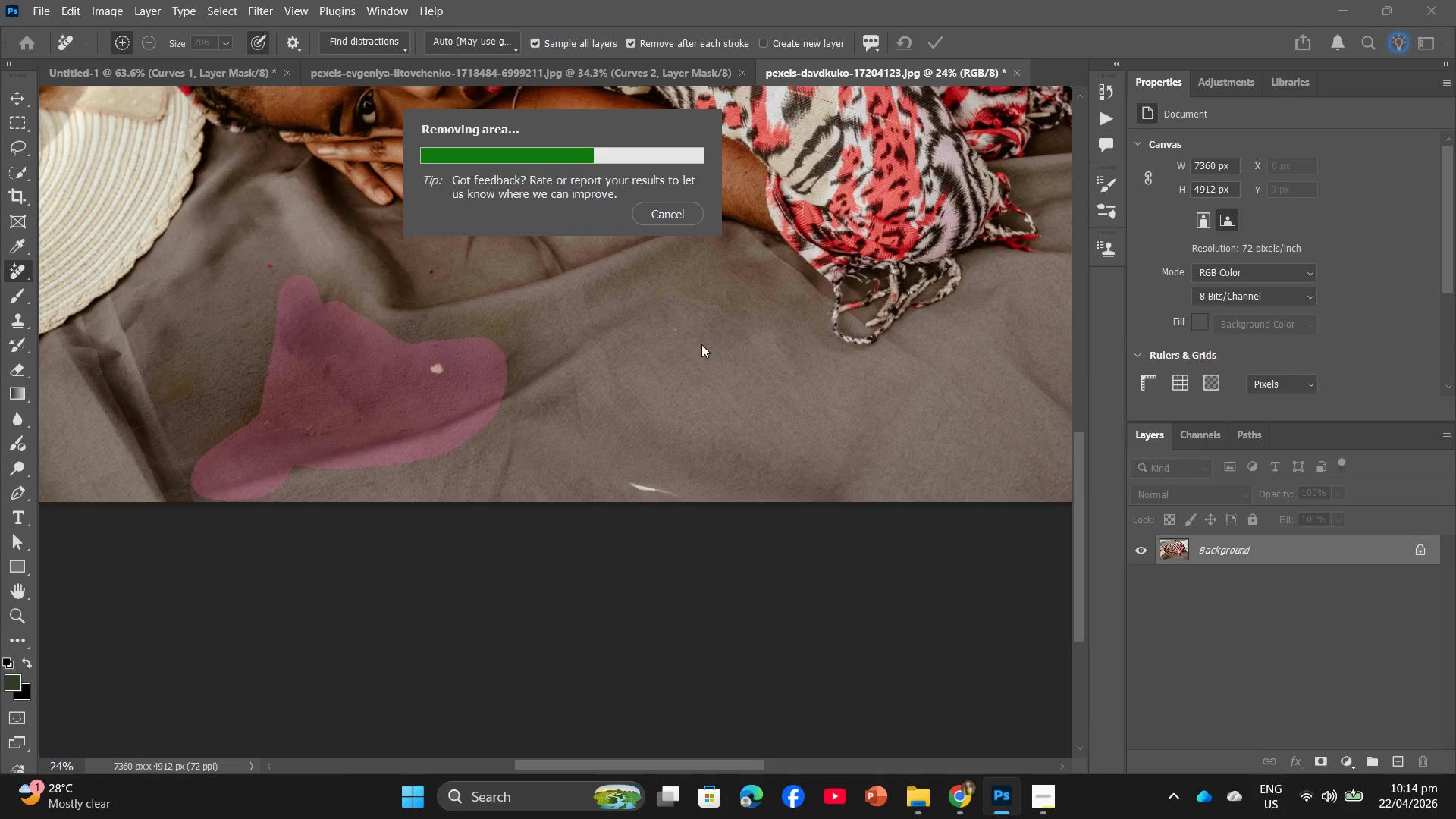 
wait(38.55)
 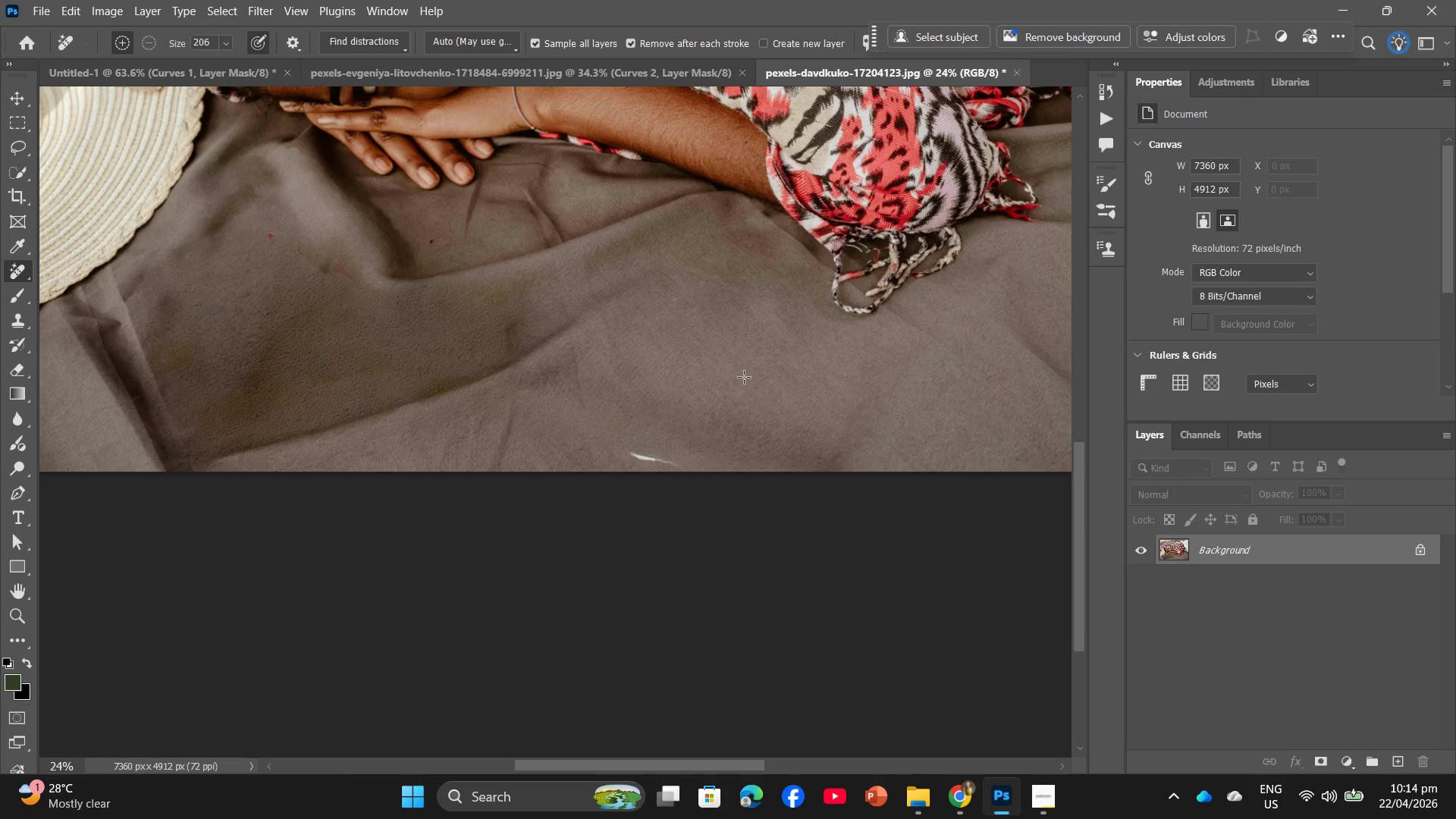 
hold_key(key=AltLeft, duration=0.47)
 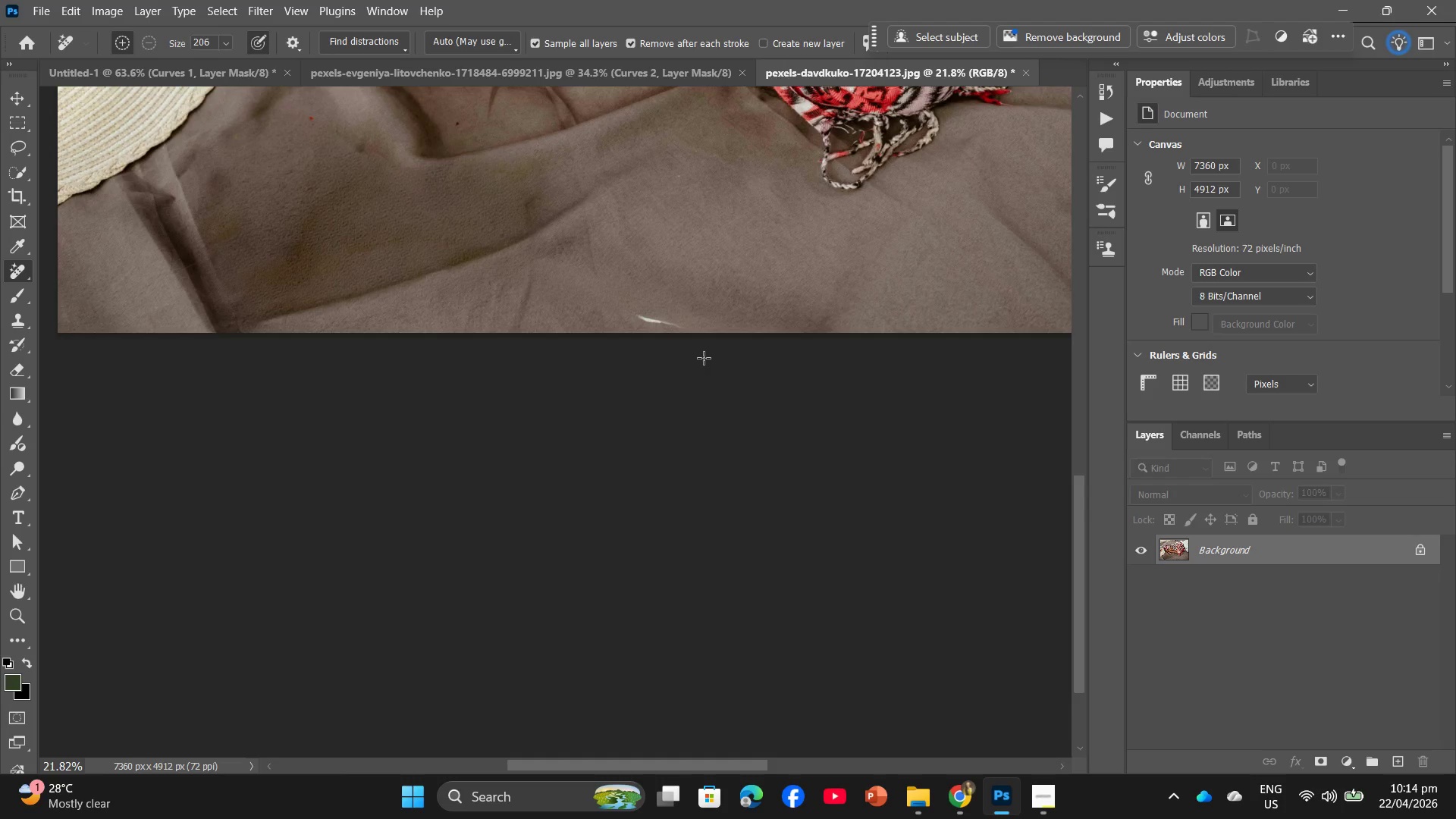 
scroll: coordinate [744, 377], scroll_direction: down, amount: 2.0
 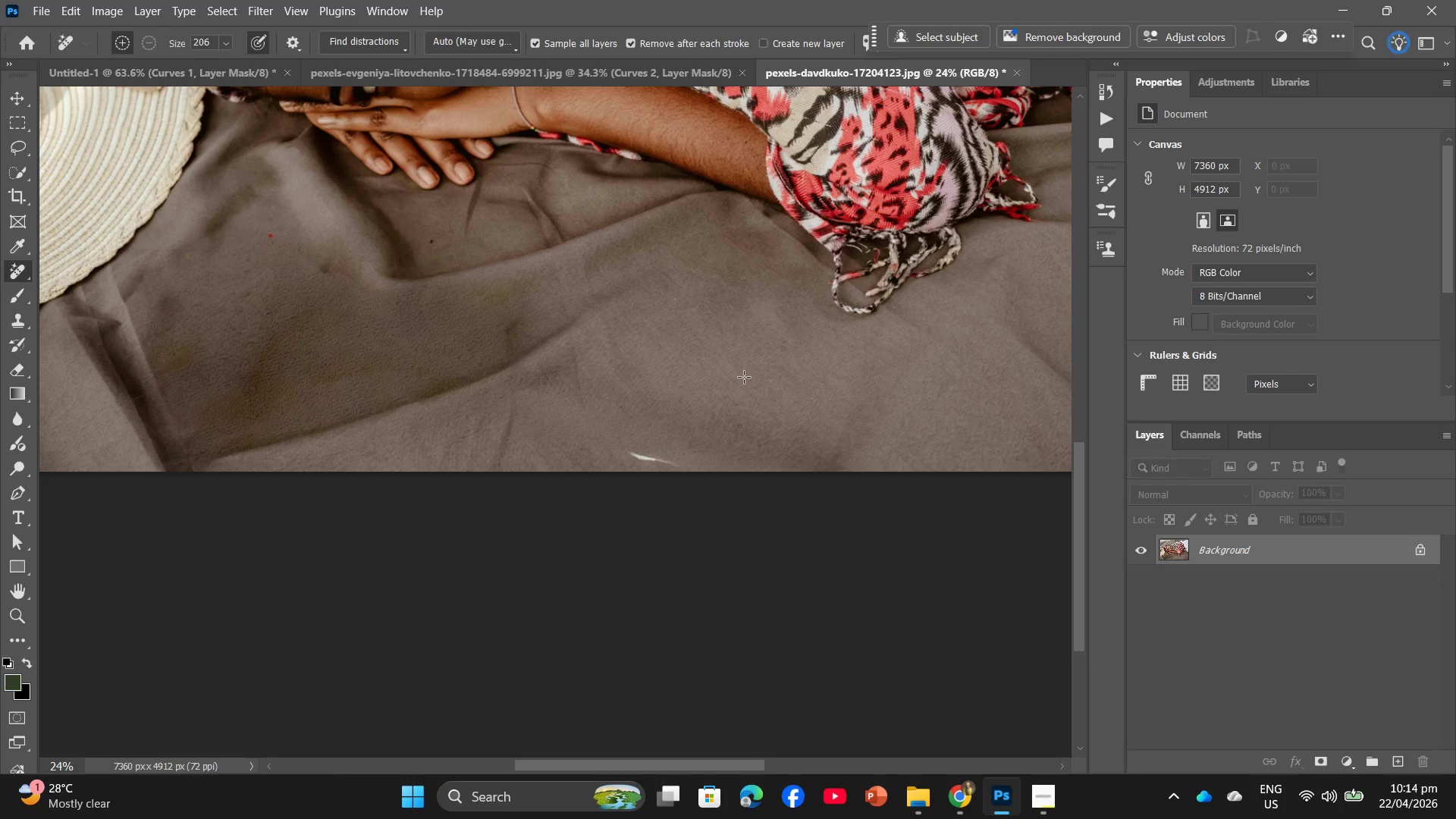 
hold_key(key=AltLeft, duration=0.56)
hold_key(key=AltLeft, duration=1.72)
scroll: coordinate [592, 279], scroll_direction: down, amount: 7.0
 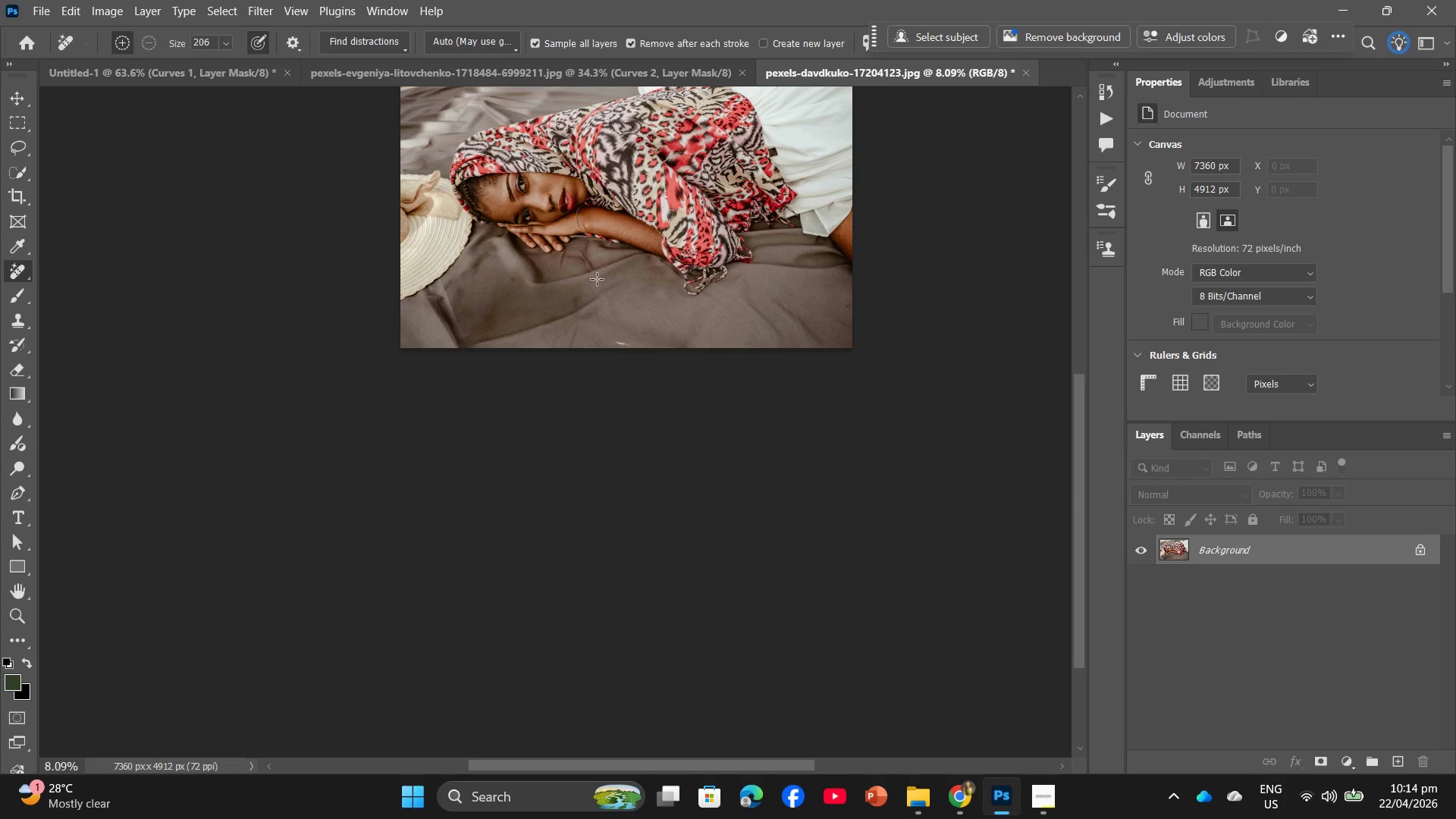 
scroll: coordinate [598, 279], scroll_direction: up, amount: 5.0
 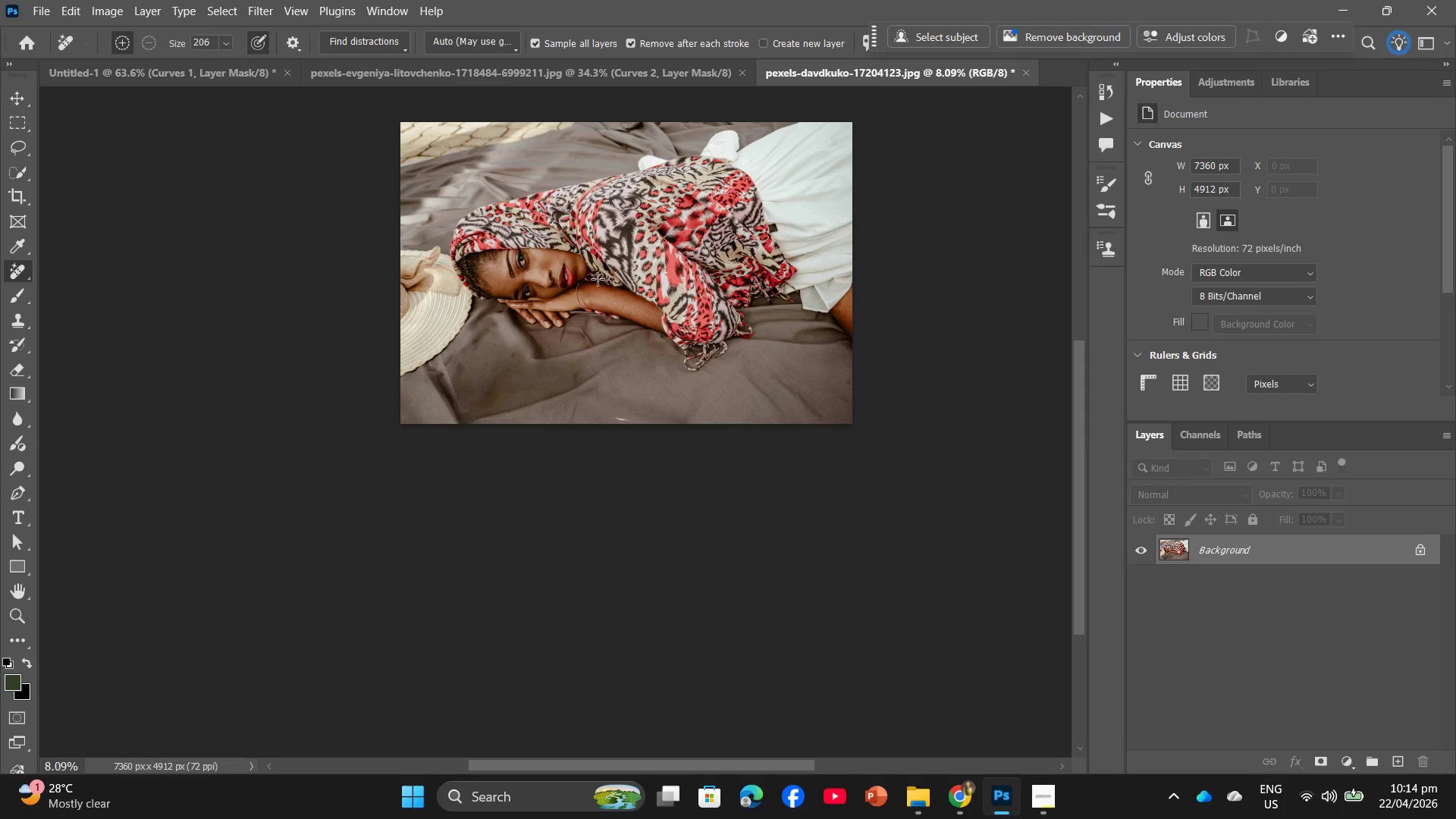 
hold_key(key=AltLeft, duration=1.3)
scroll: coordinate [593, 292], scroll_direction: up, amount: 4.0
 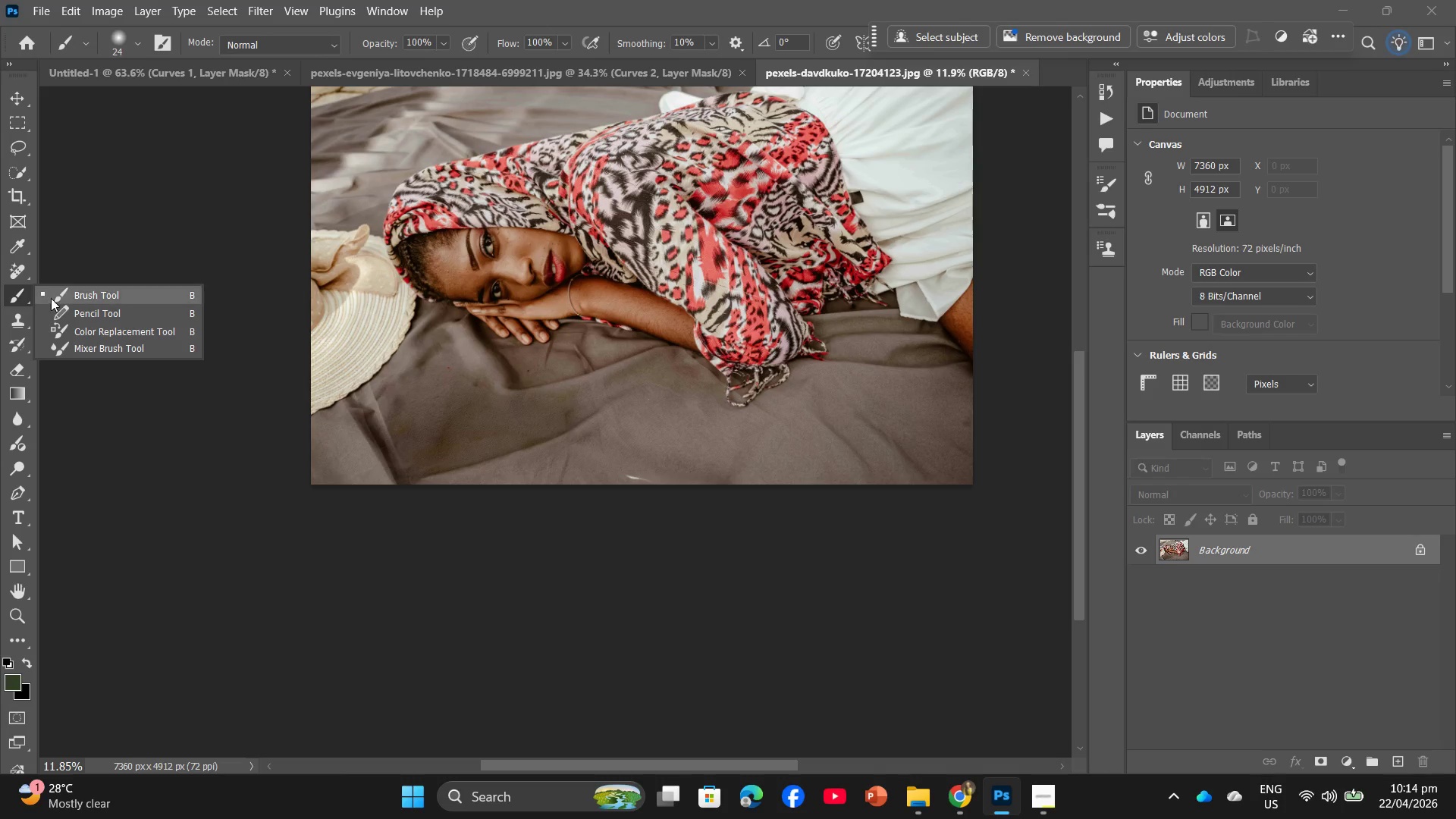 
left_click([496, 427])
 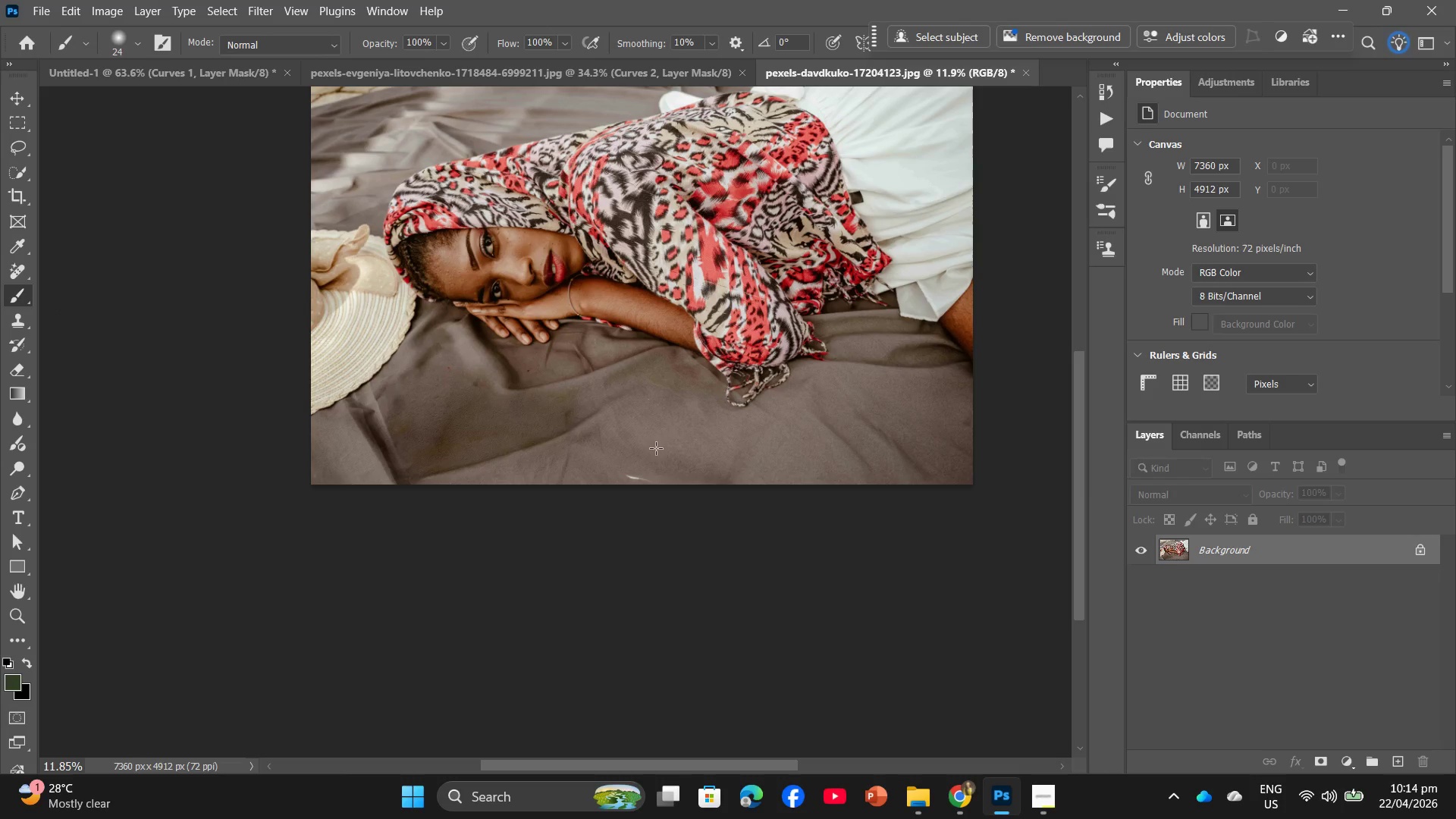 
left_click([678, 425])
 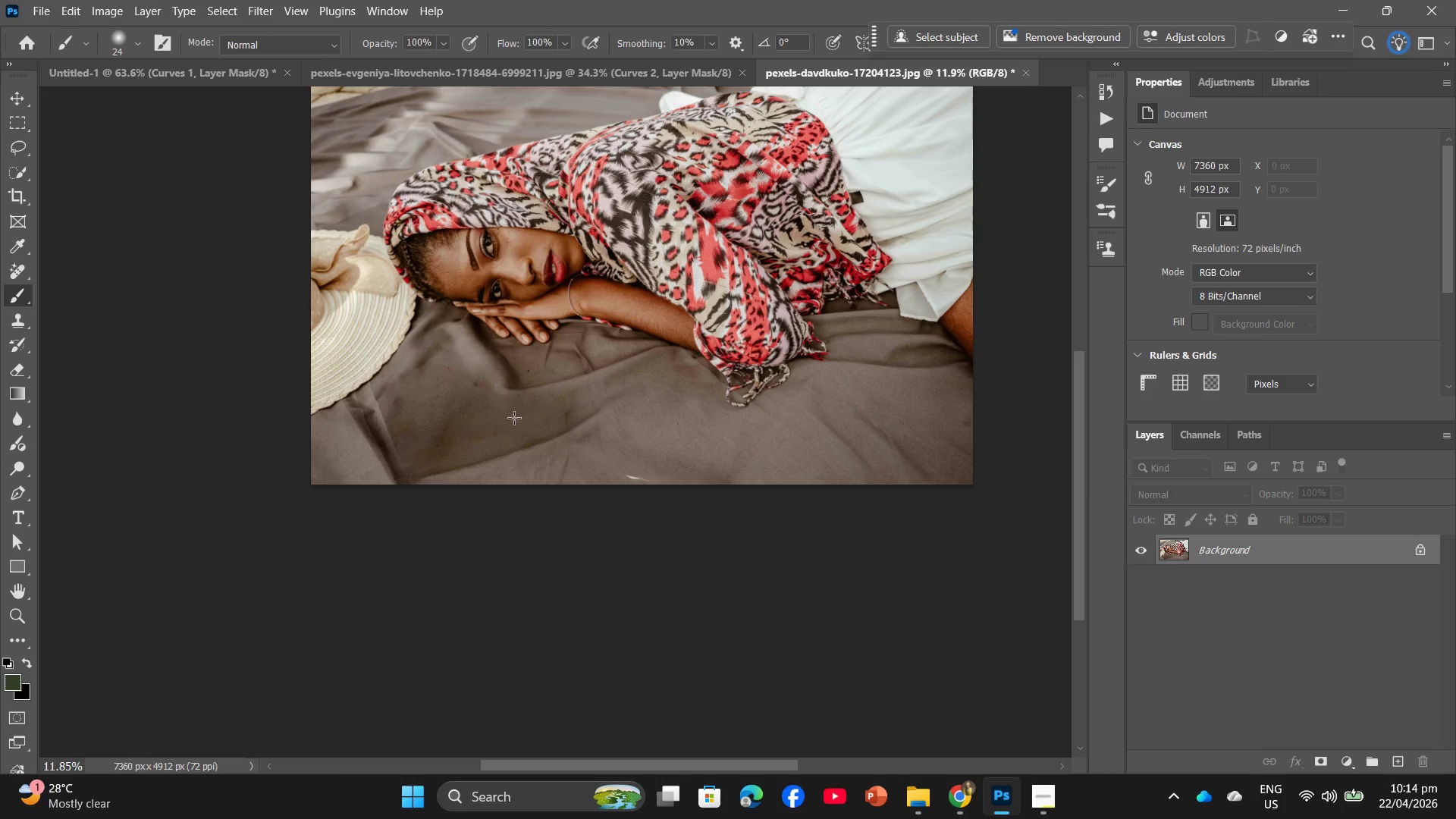 
left_click_drag(start_coordinate=[505, 410], to_coordinate=[493, 438])
 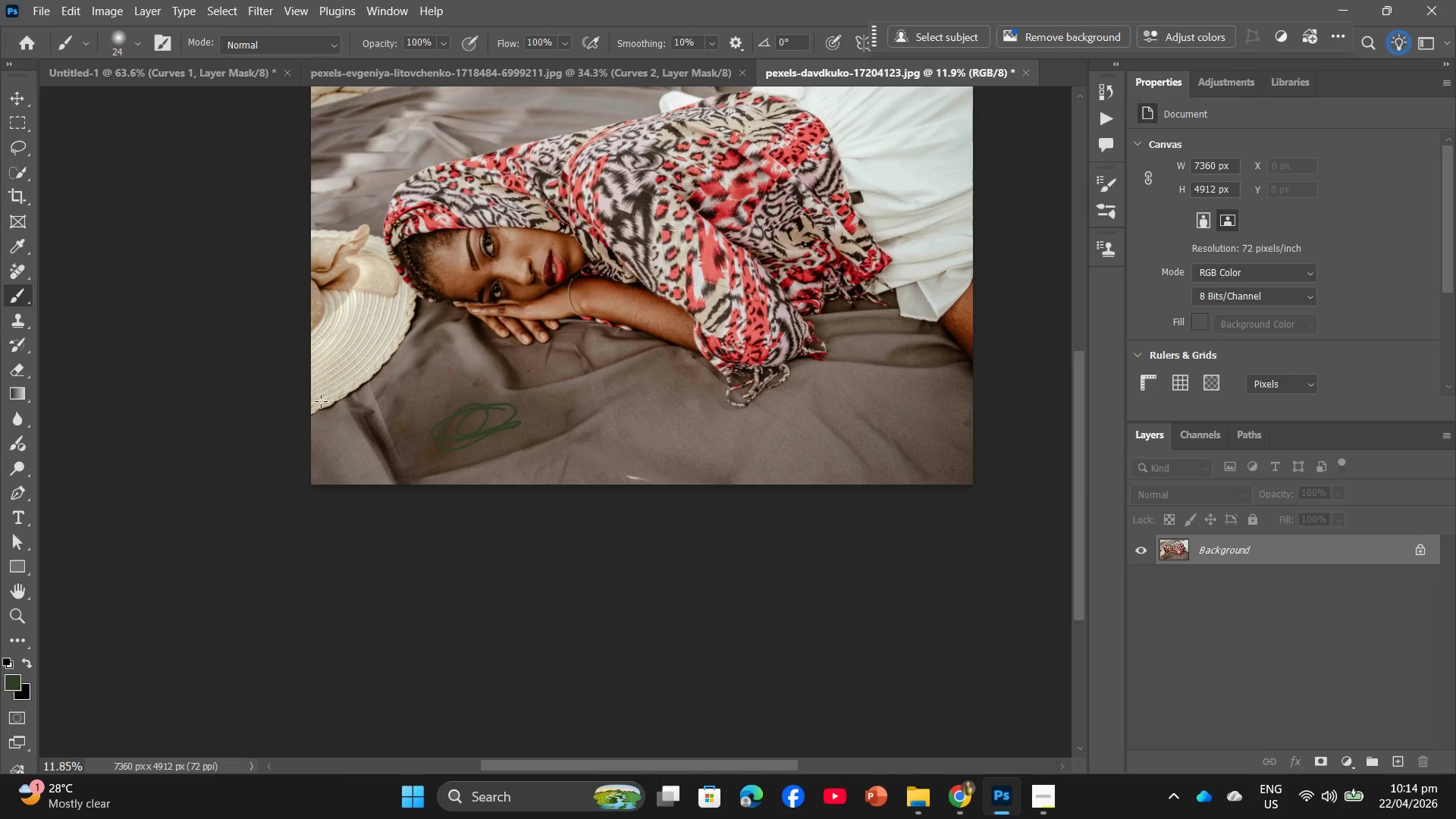 
key(Control+Z)
 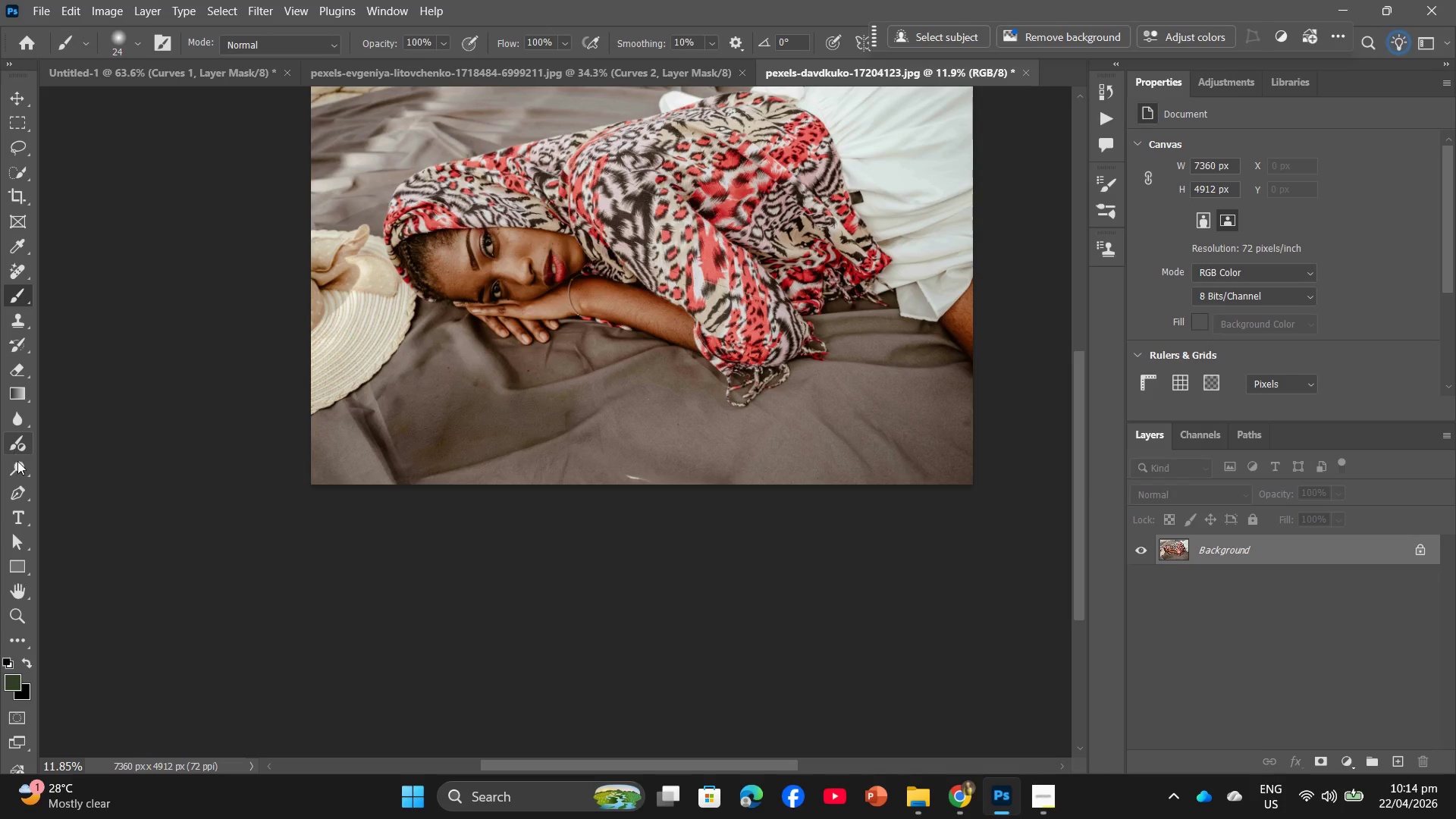 
left_click([19, 491])
 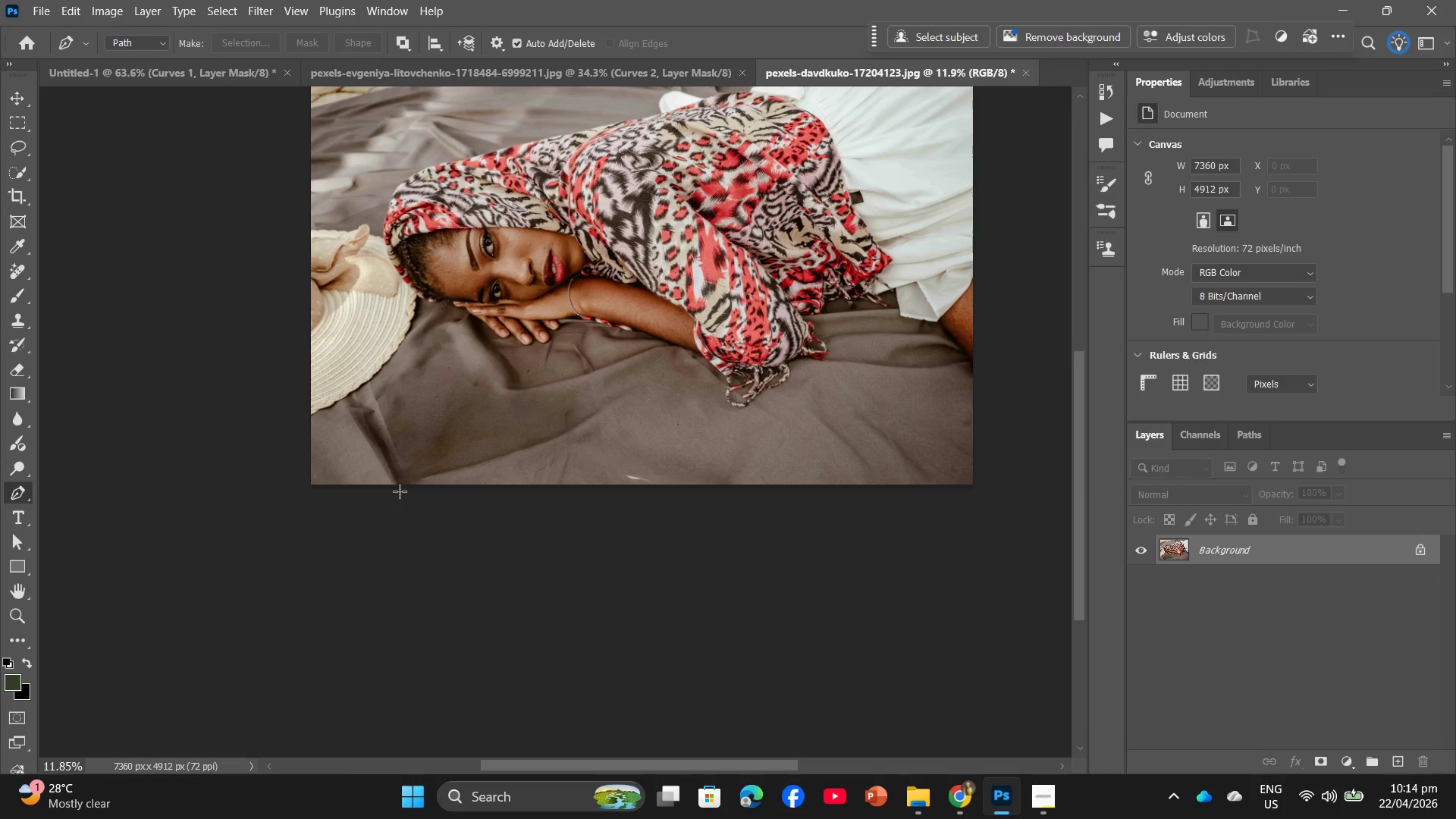 
hold_key(key=AltLeft, duration=1.0)
scroll: coordinate [403, 467], scroll_direction: up, amount: 7.0
 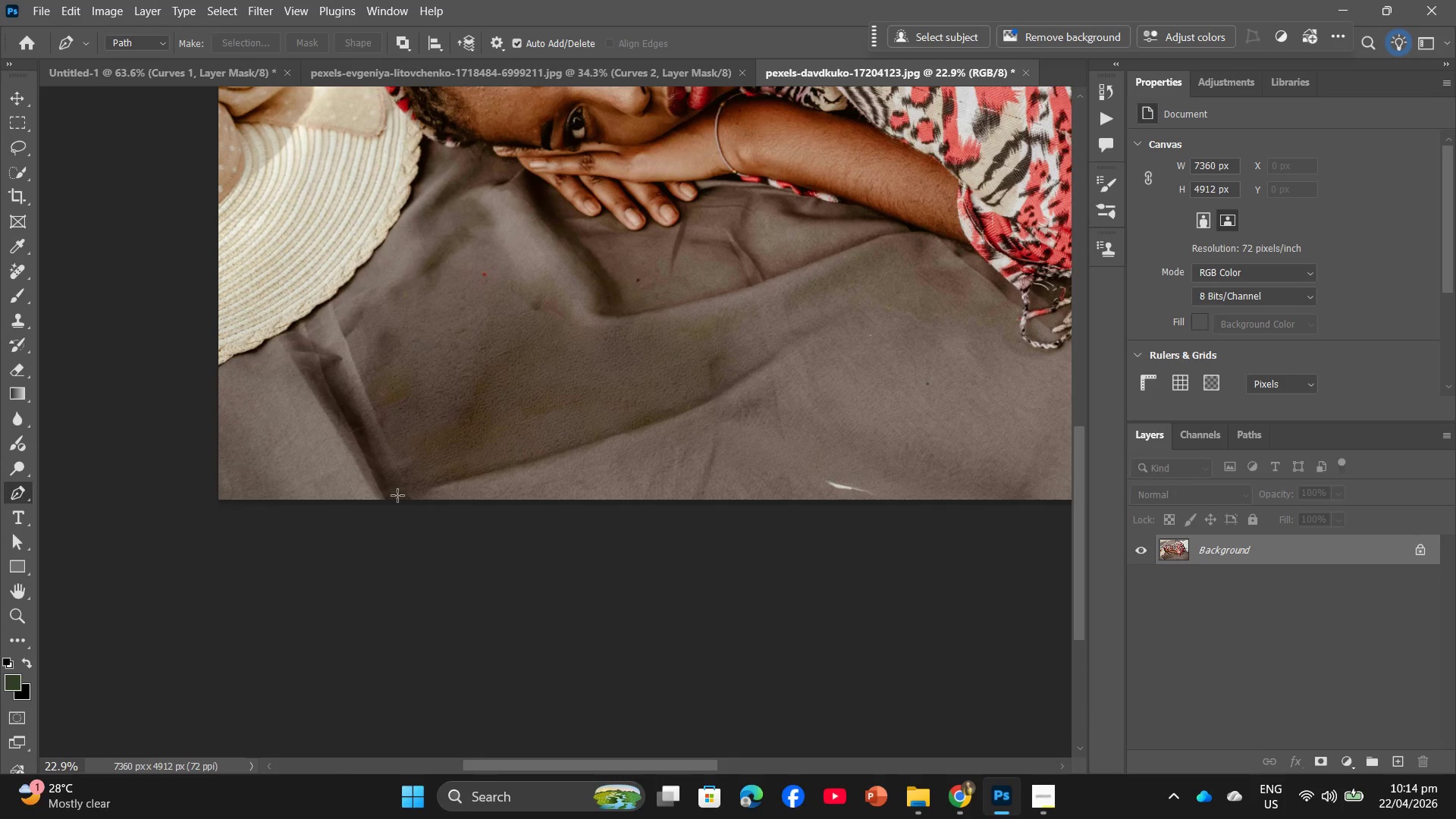 
left_click_drag(start_coordinate=[390, 497], to_coordinate=[385, 480])
 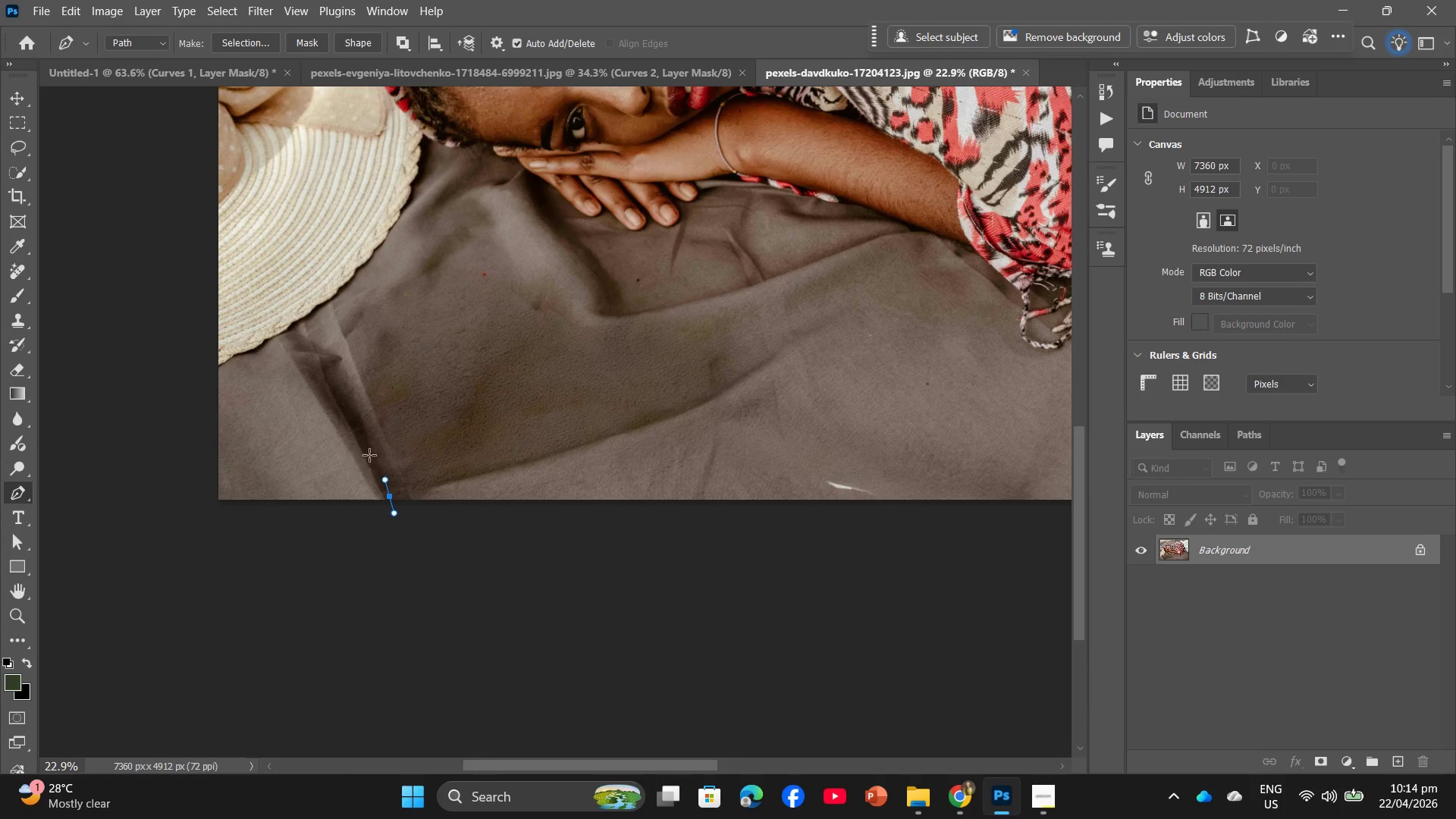 
left_click([369, 450])
 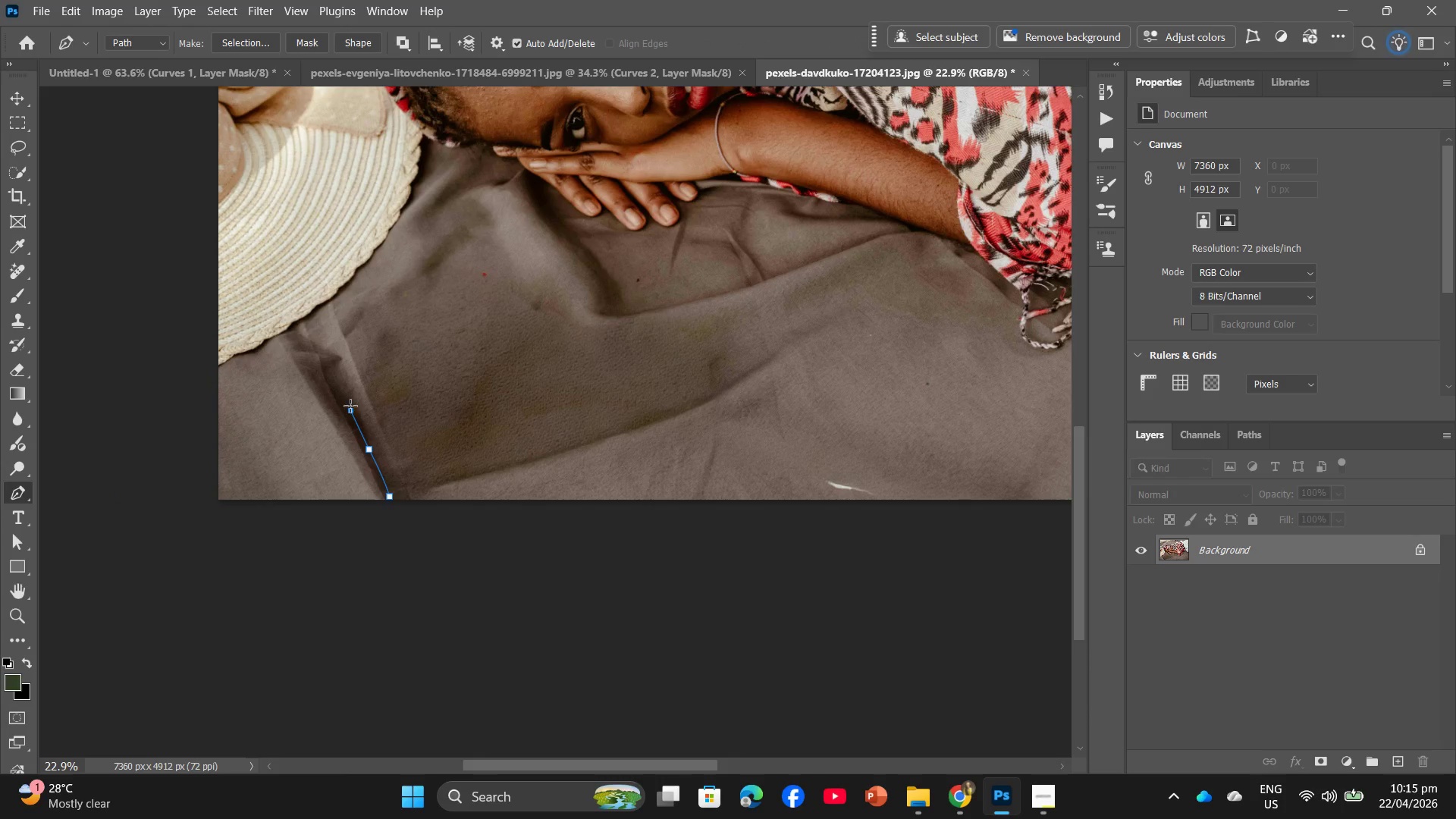 
double_click([343, 374])
 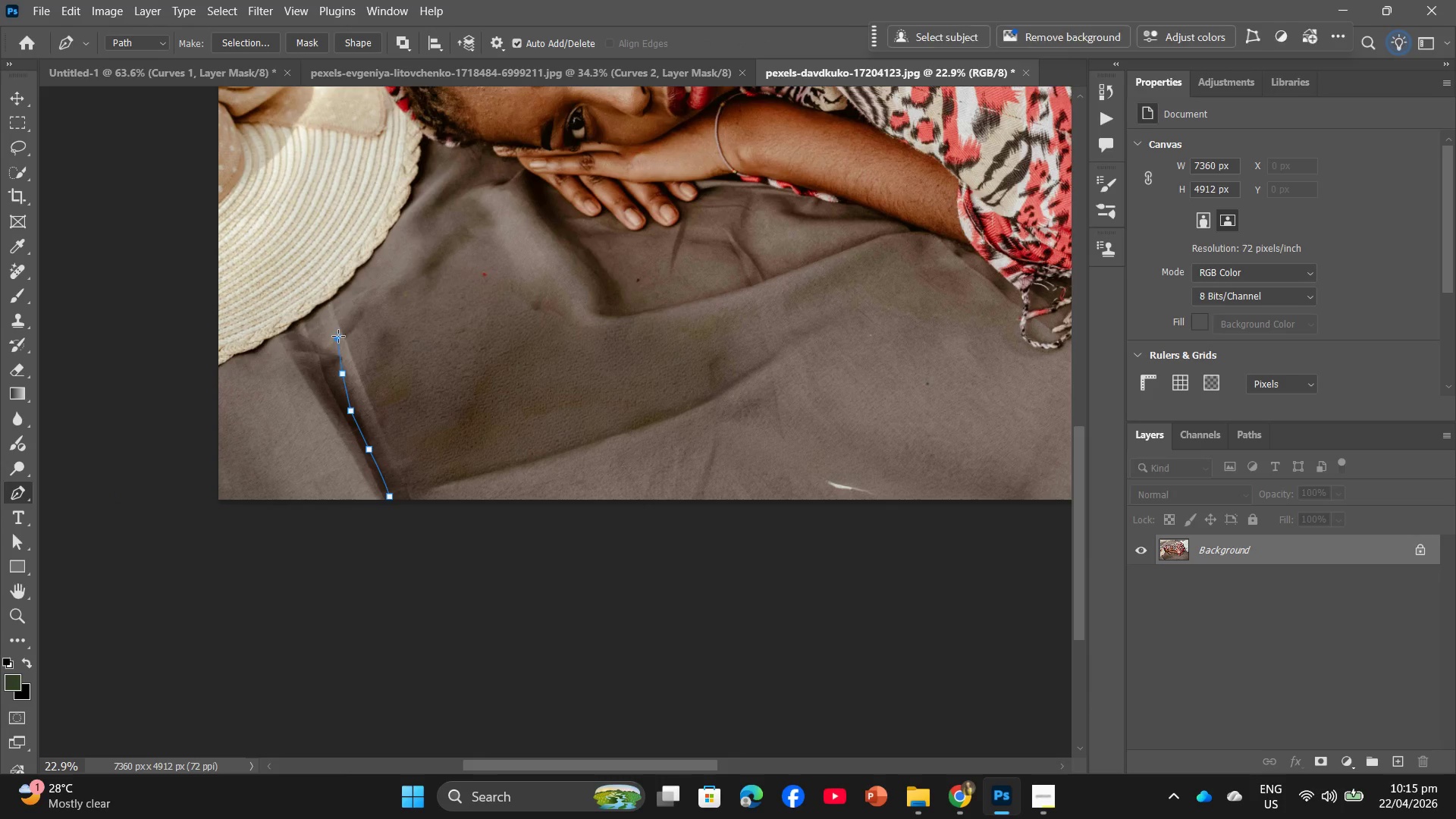 
double_click([357, 313])
 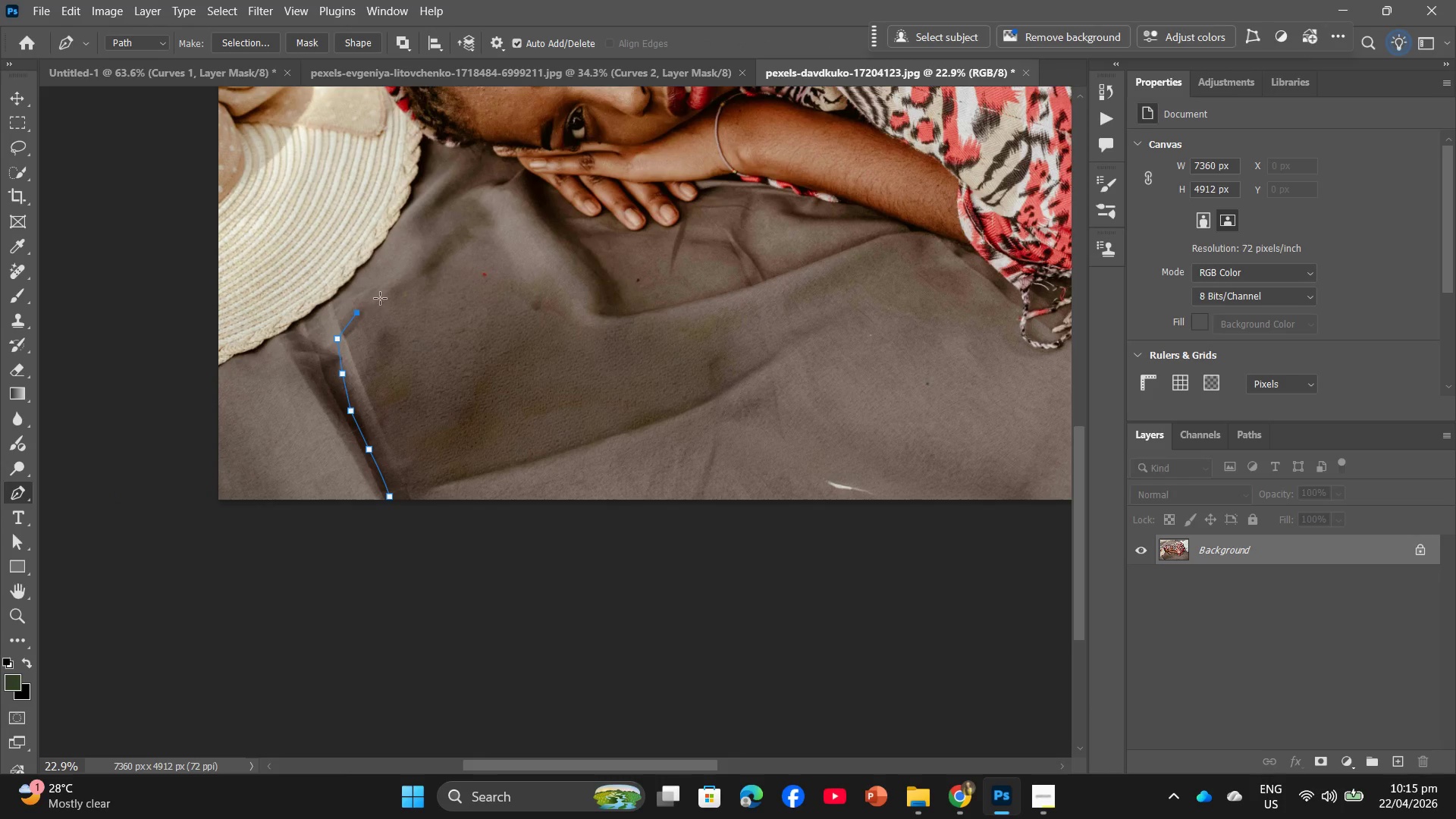 
left_click_drag(start_coordinate=[381, 298], to_coordinate=[382, 294])
 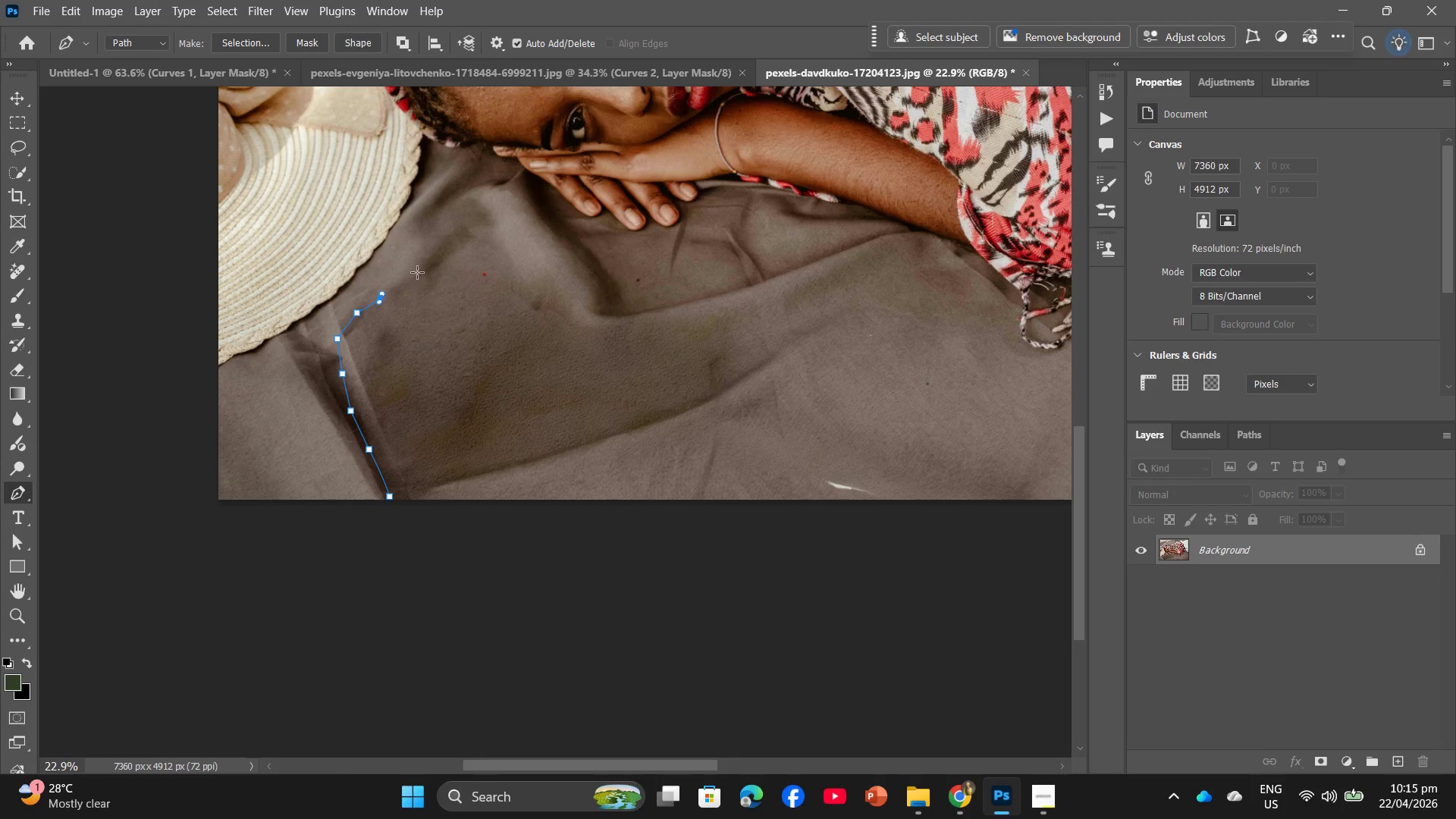 
triple_click([418, 271])
 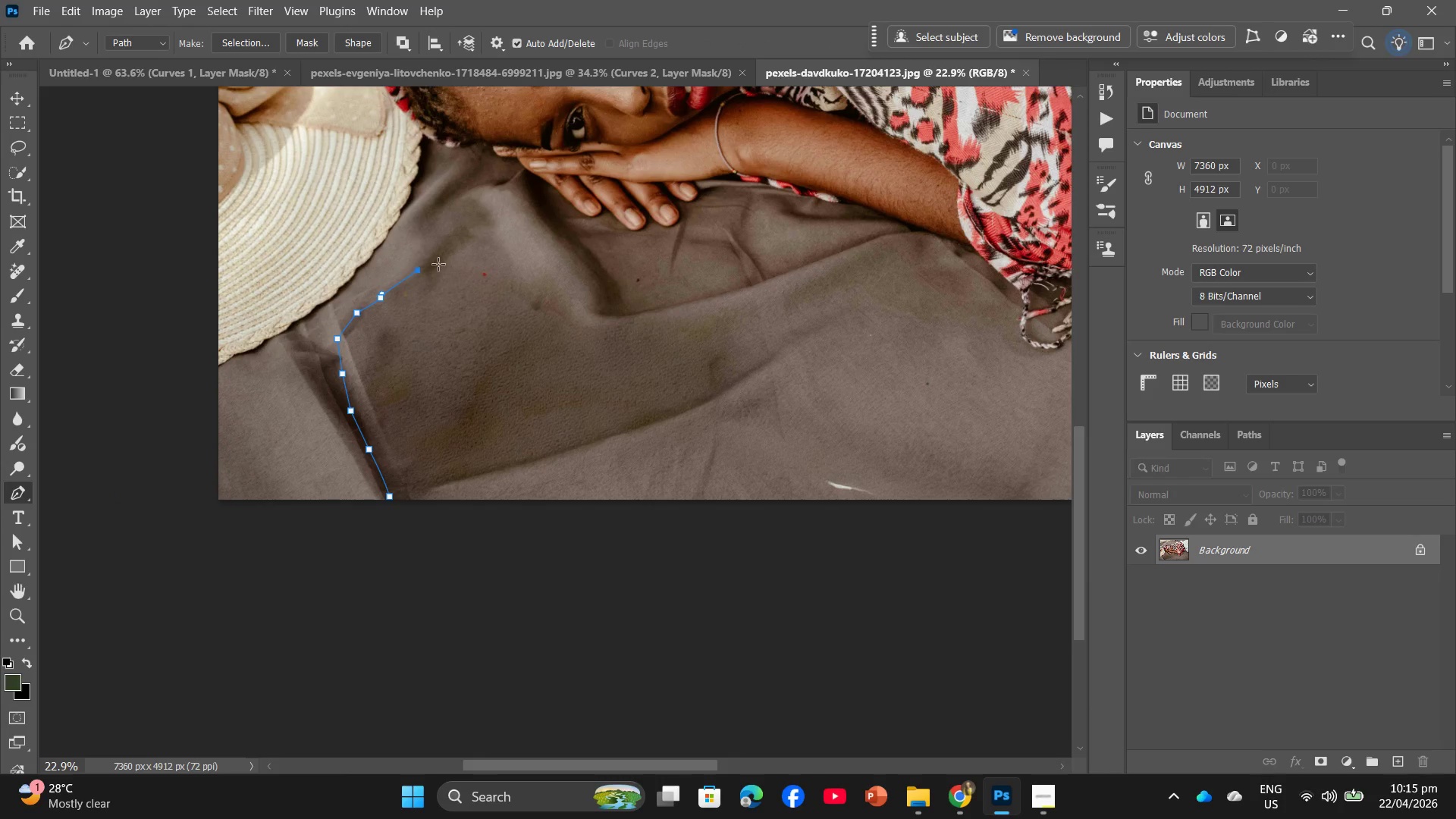 
triple_click([441, 262])
 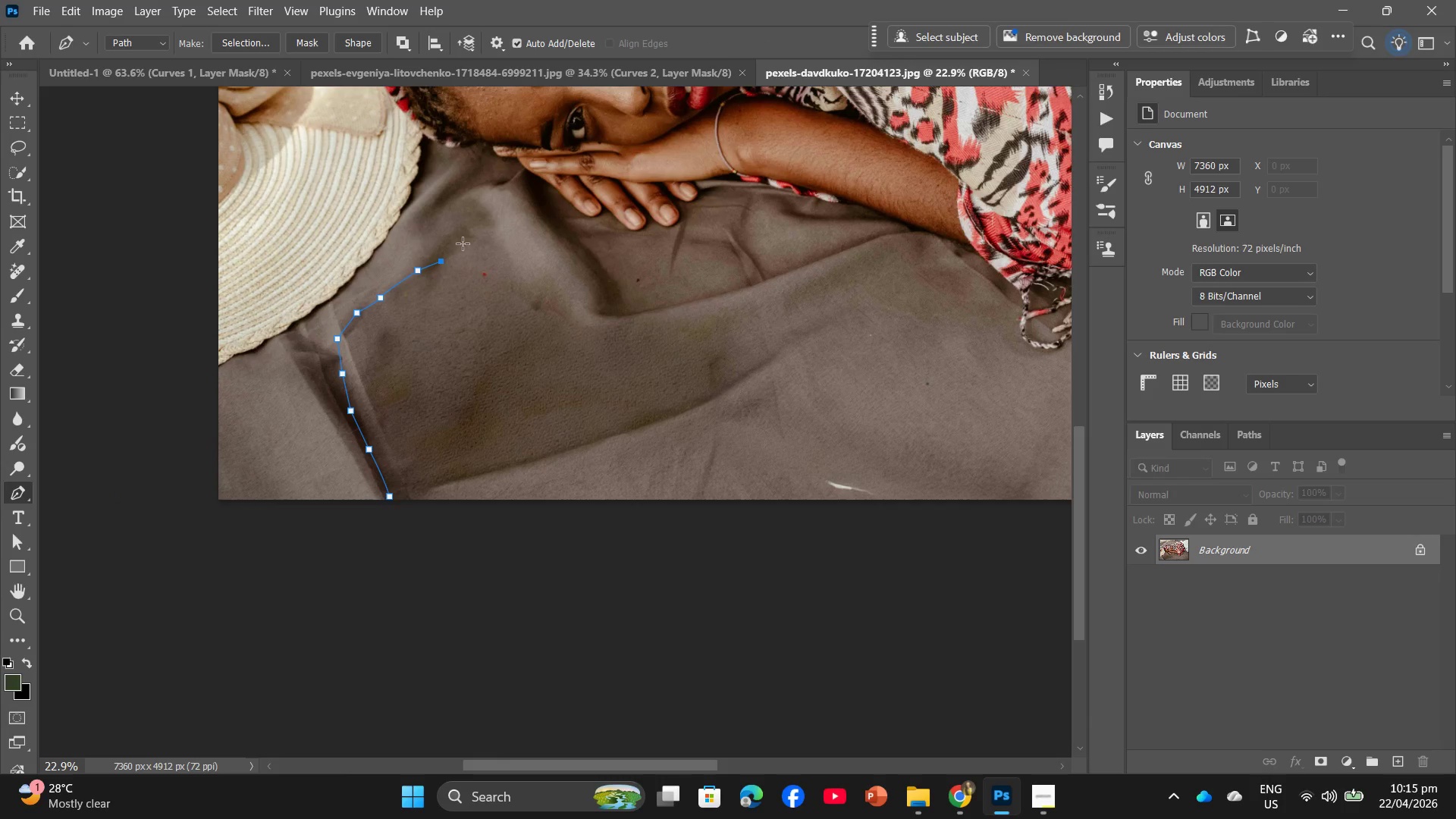 
triple_click([463, 237])
 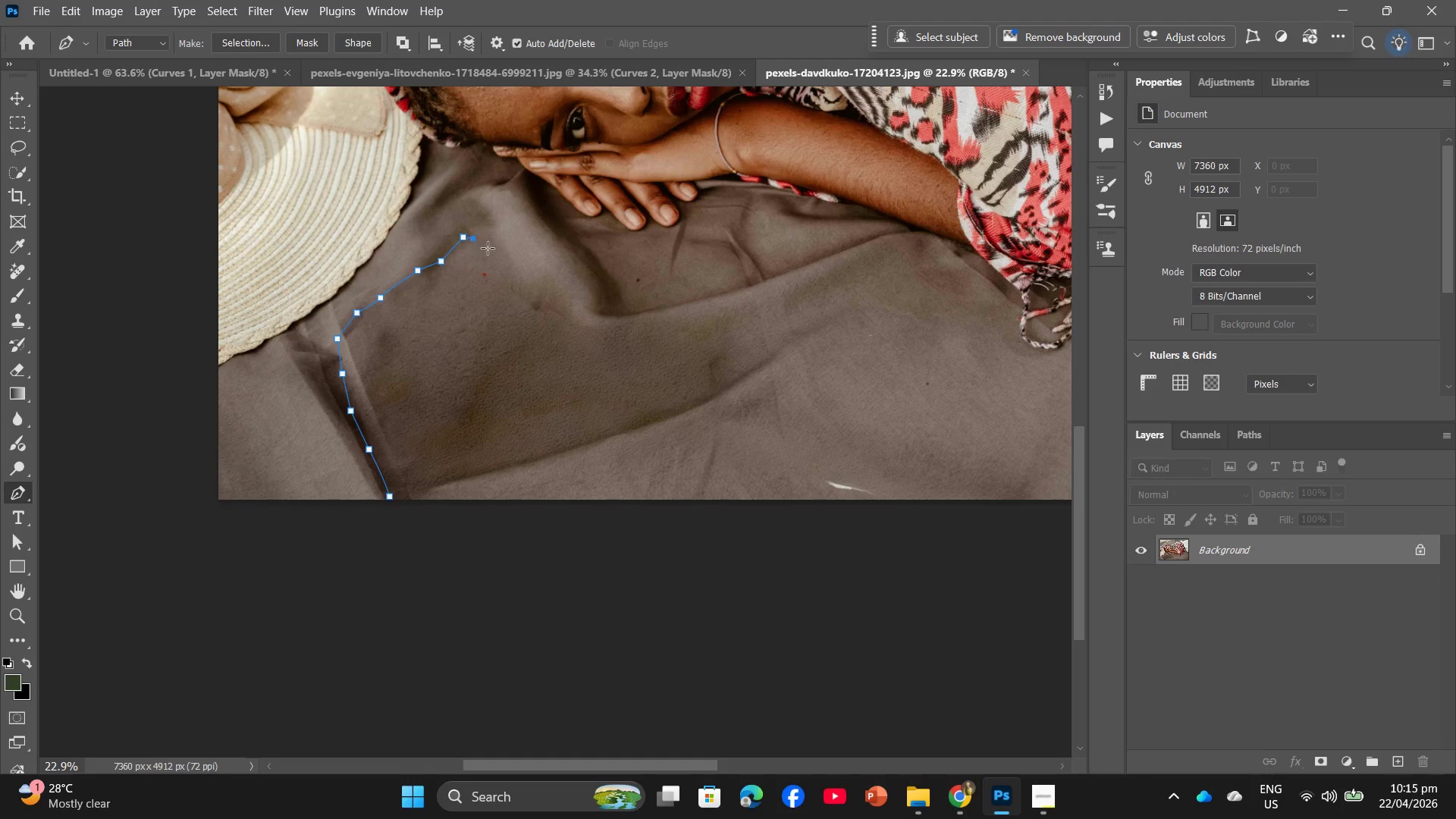 
triple_click([516, 261])
 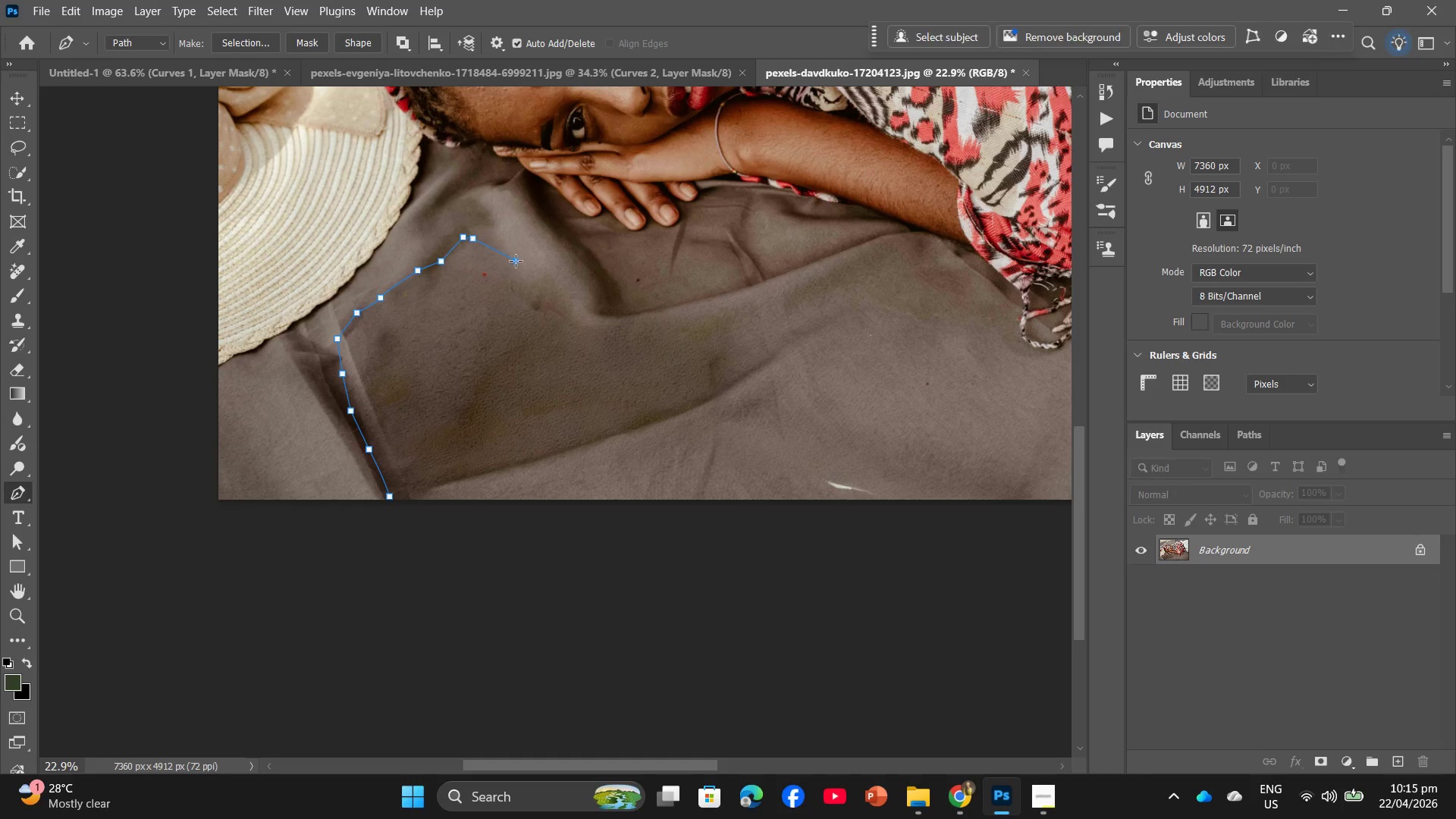 
triple_click([516, 262])
 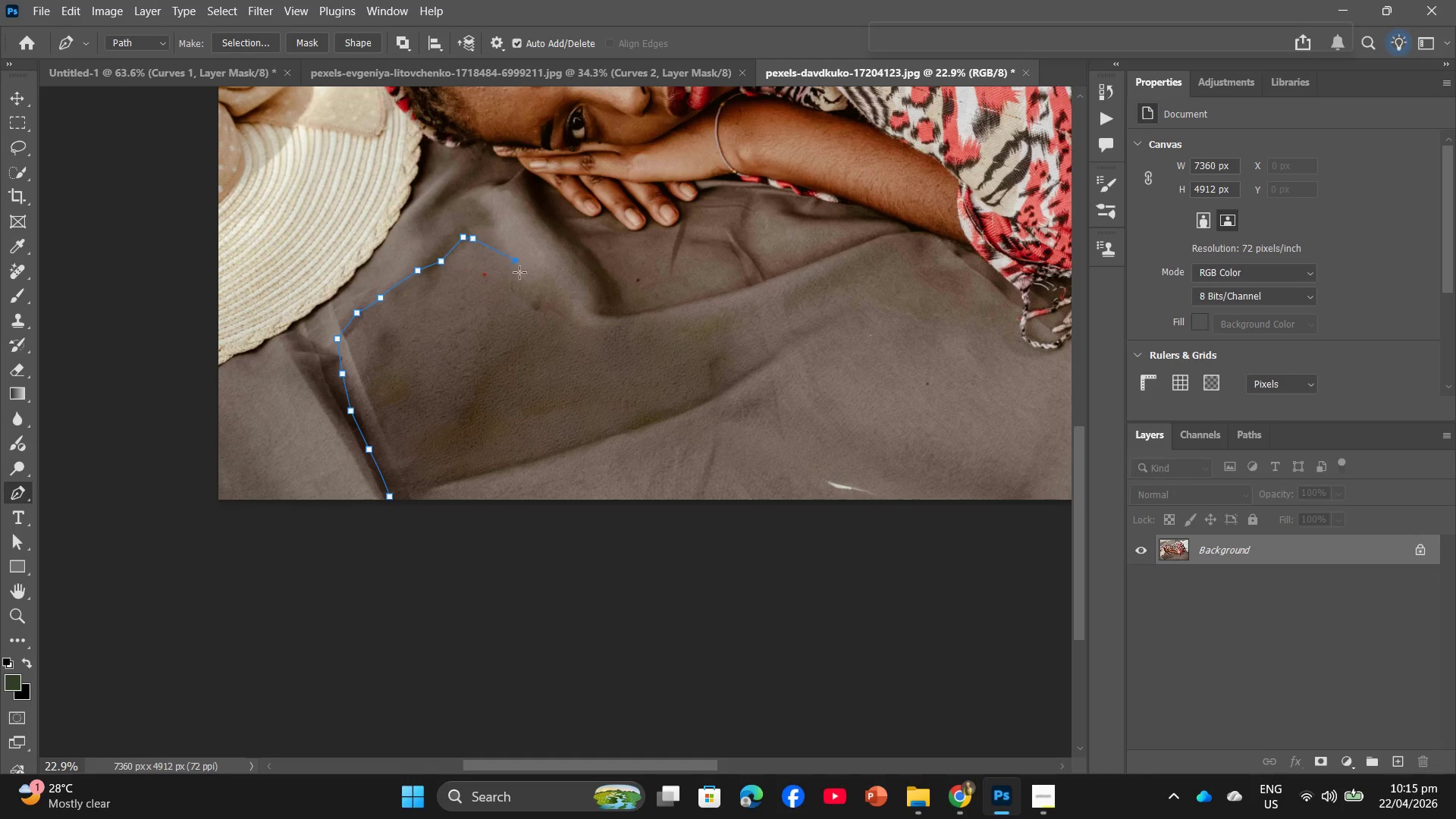 
triple_click([519, 272])
 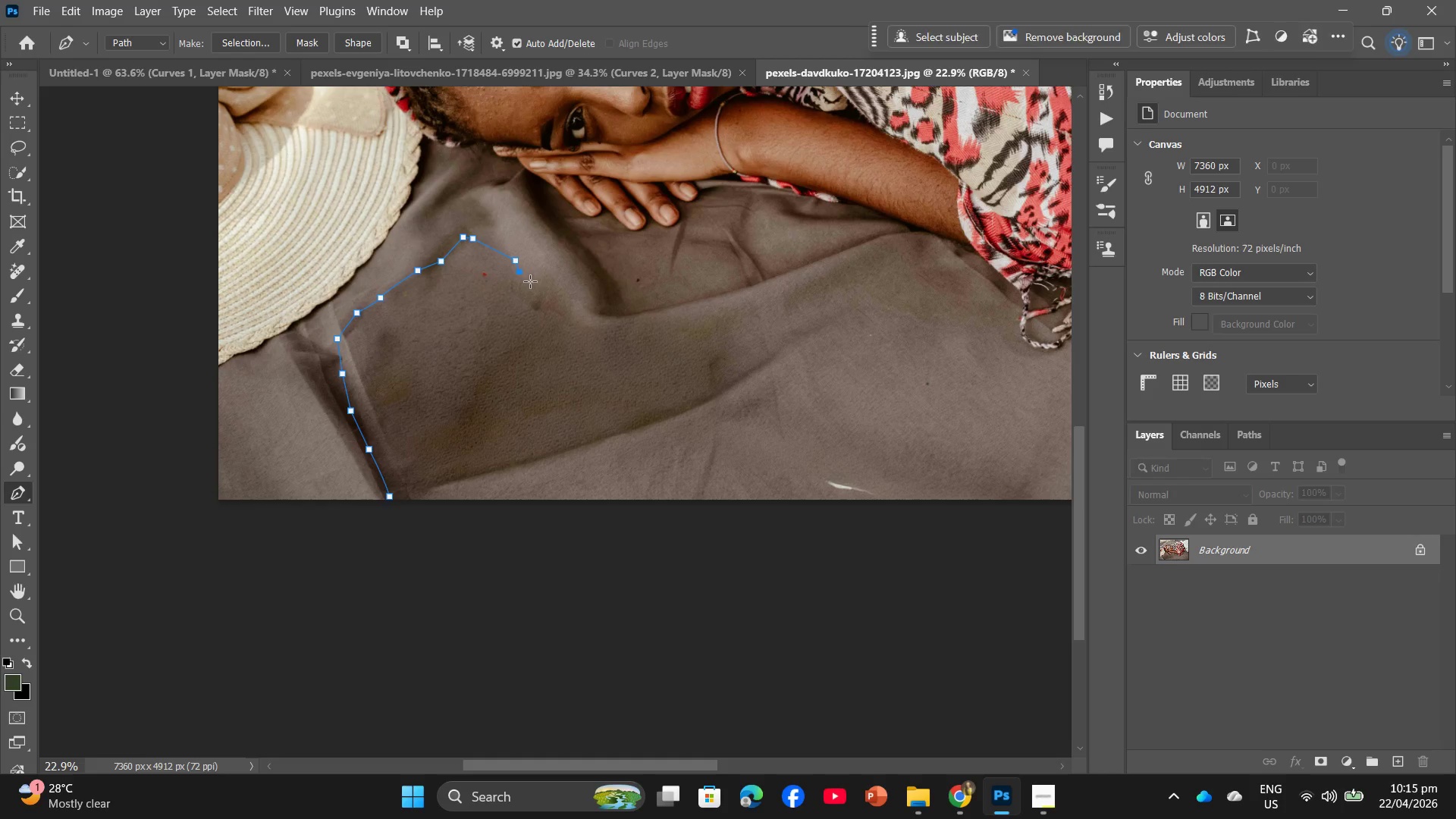 
triple_click([530, 282])
 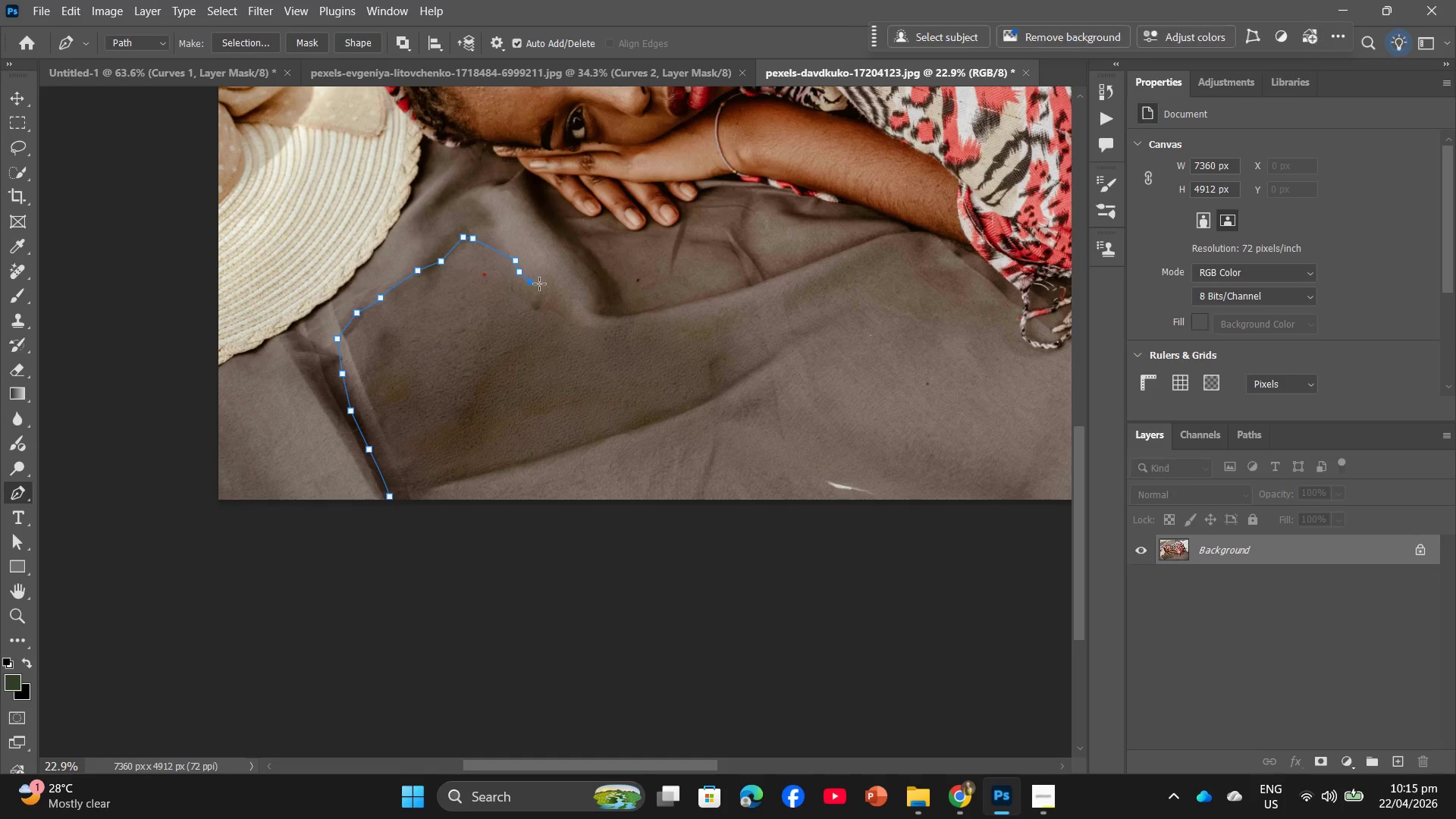 
triple_click([554, 286])
 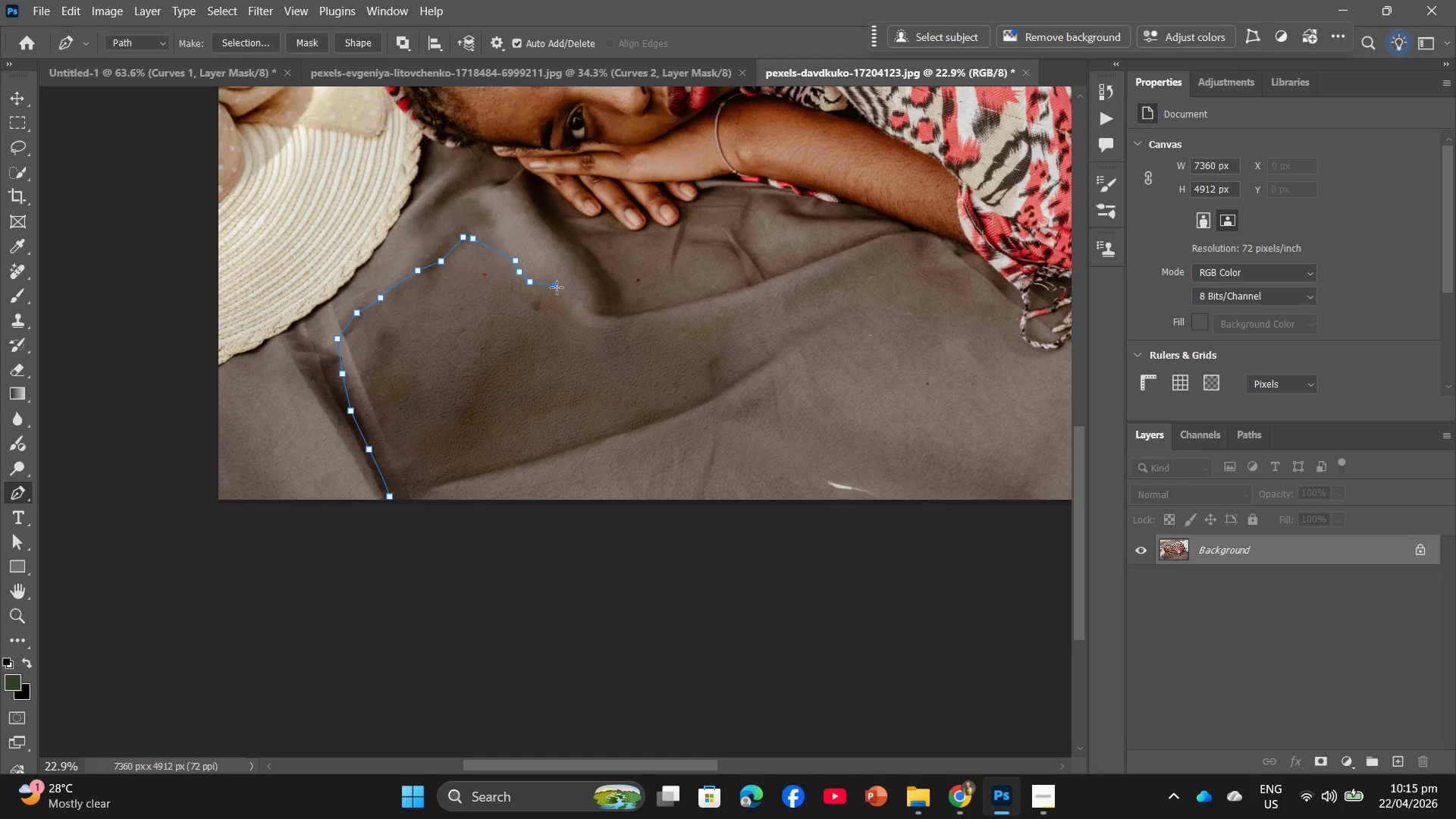 
left_click_drag(start_coordinate=[566, 293], to_coordinate=[570, 294])
 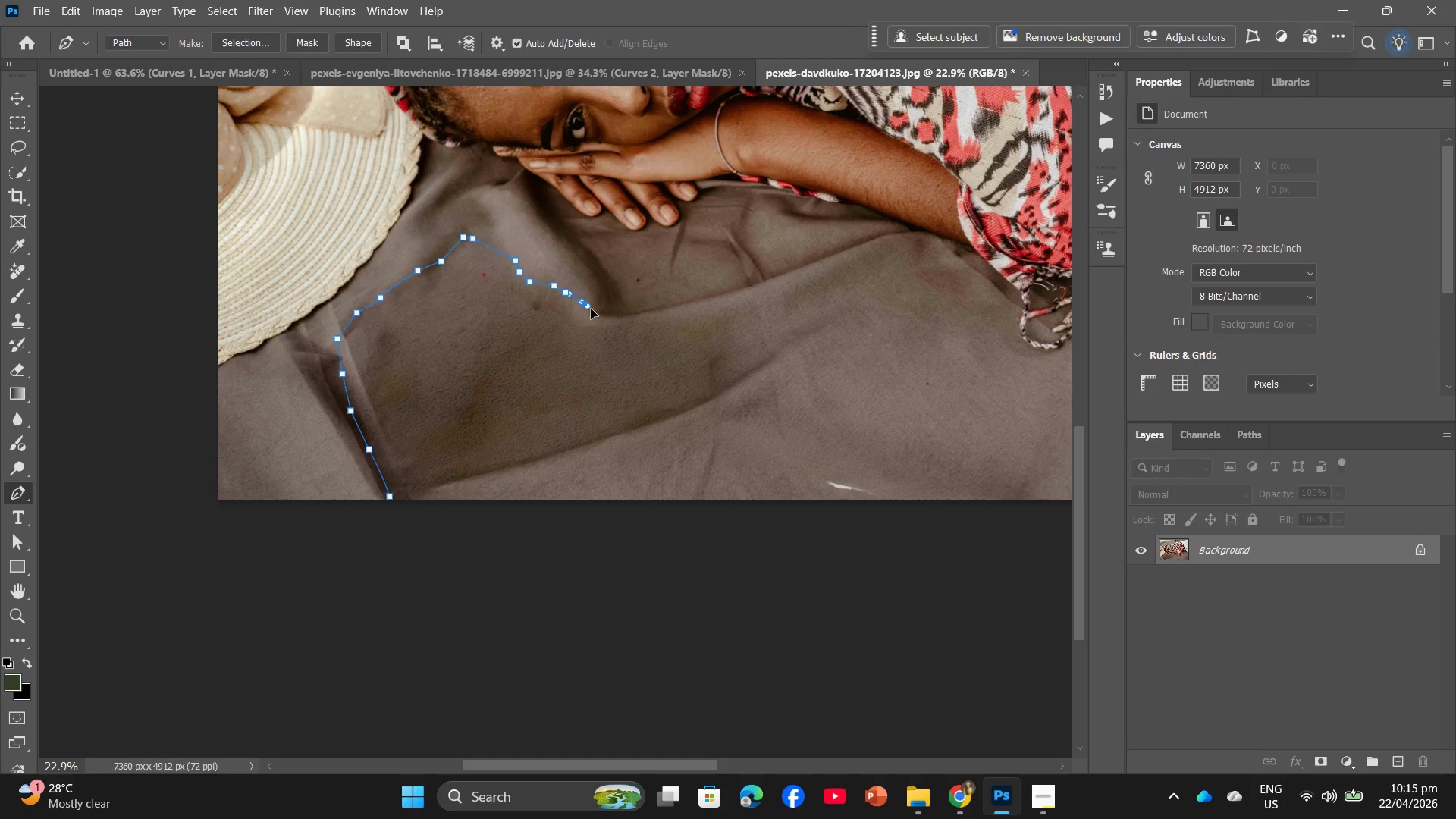 
triple_click([594, 310])
 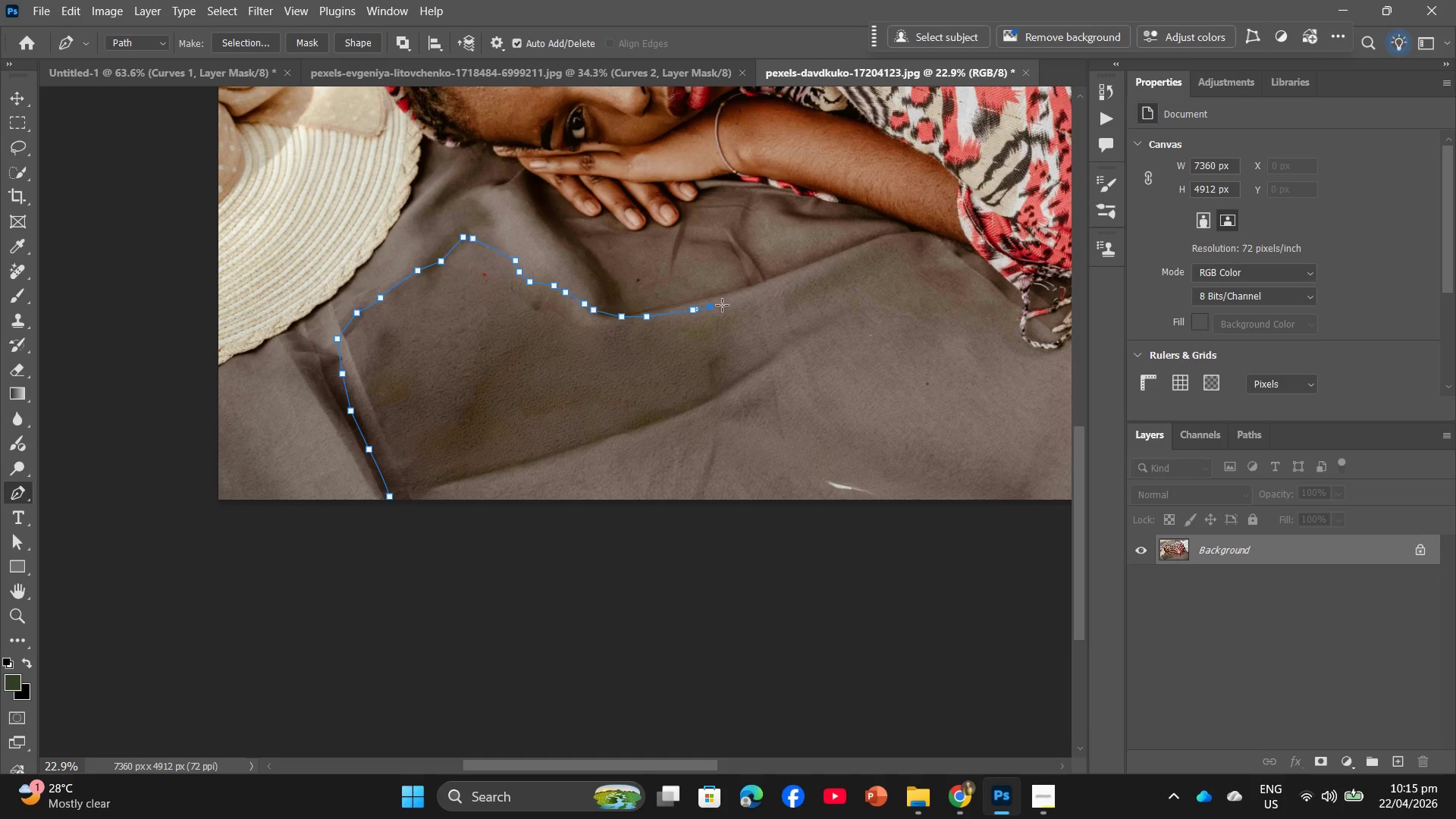 
left_click_drag(start_coordinate=[761, 300], to_coordinate=[766, 303])
 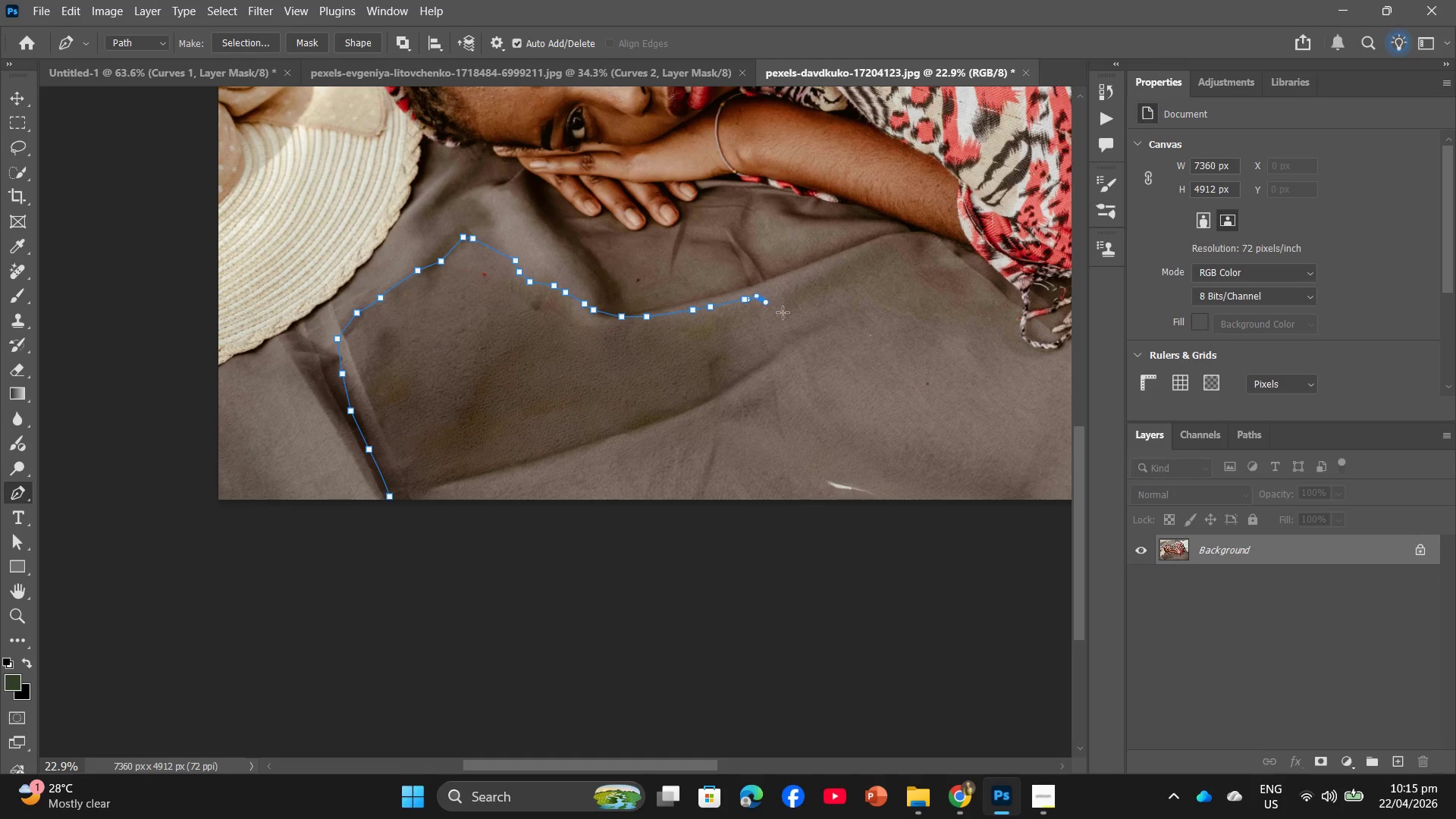 
left_click_drag(start_coordinate=[783, 312], to_coordinate=[783, 318])
 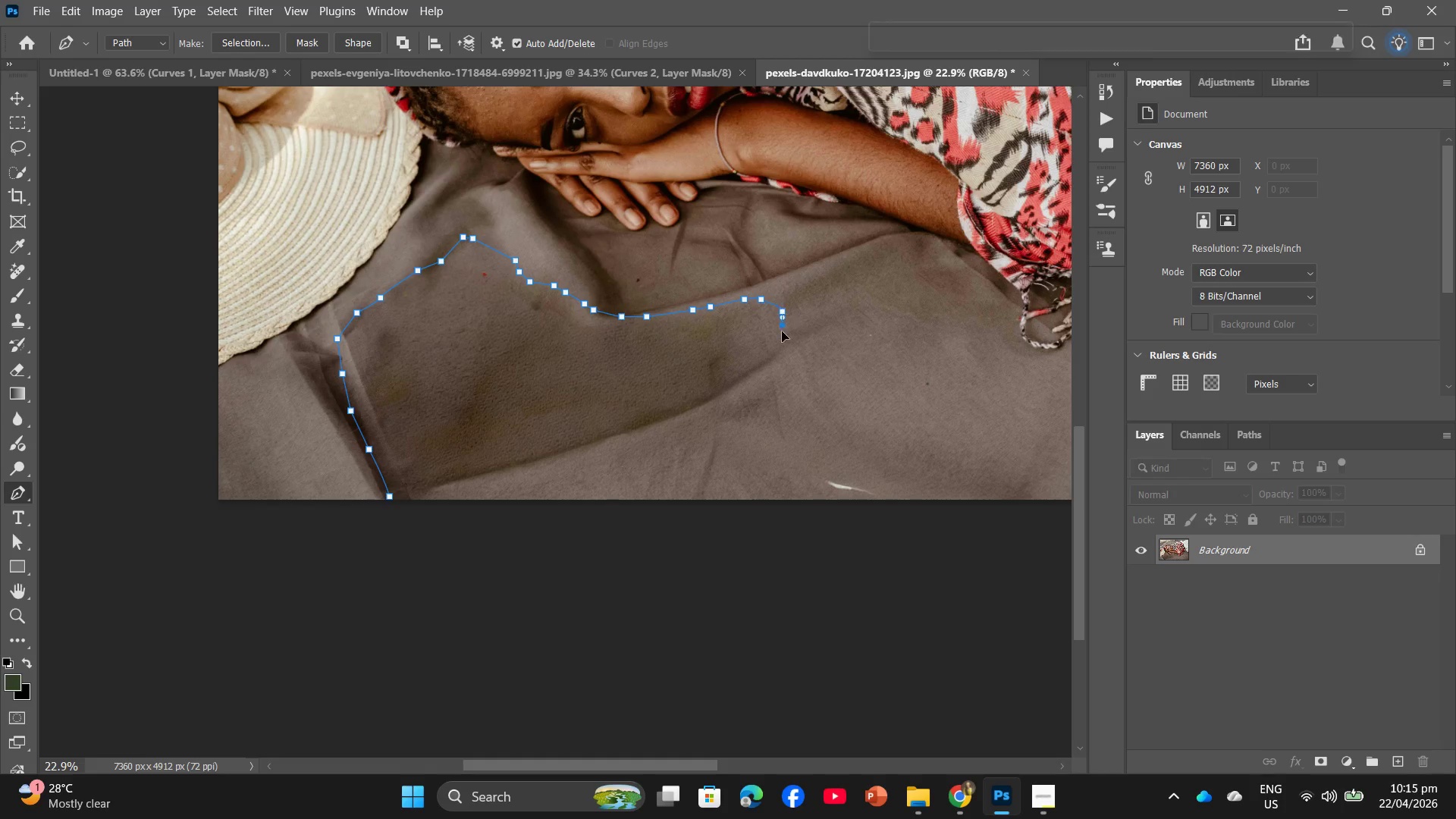 
left_click_drag(start_coordinate=[783, 326], to_coordinate=[781, 337])
 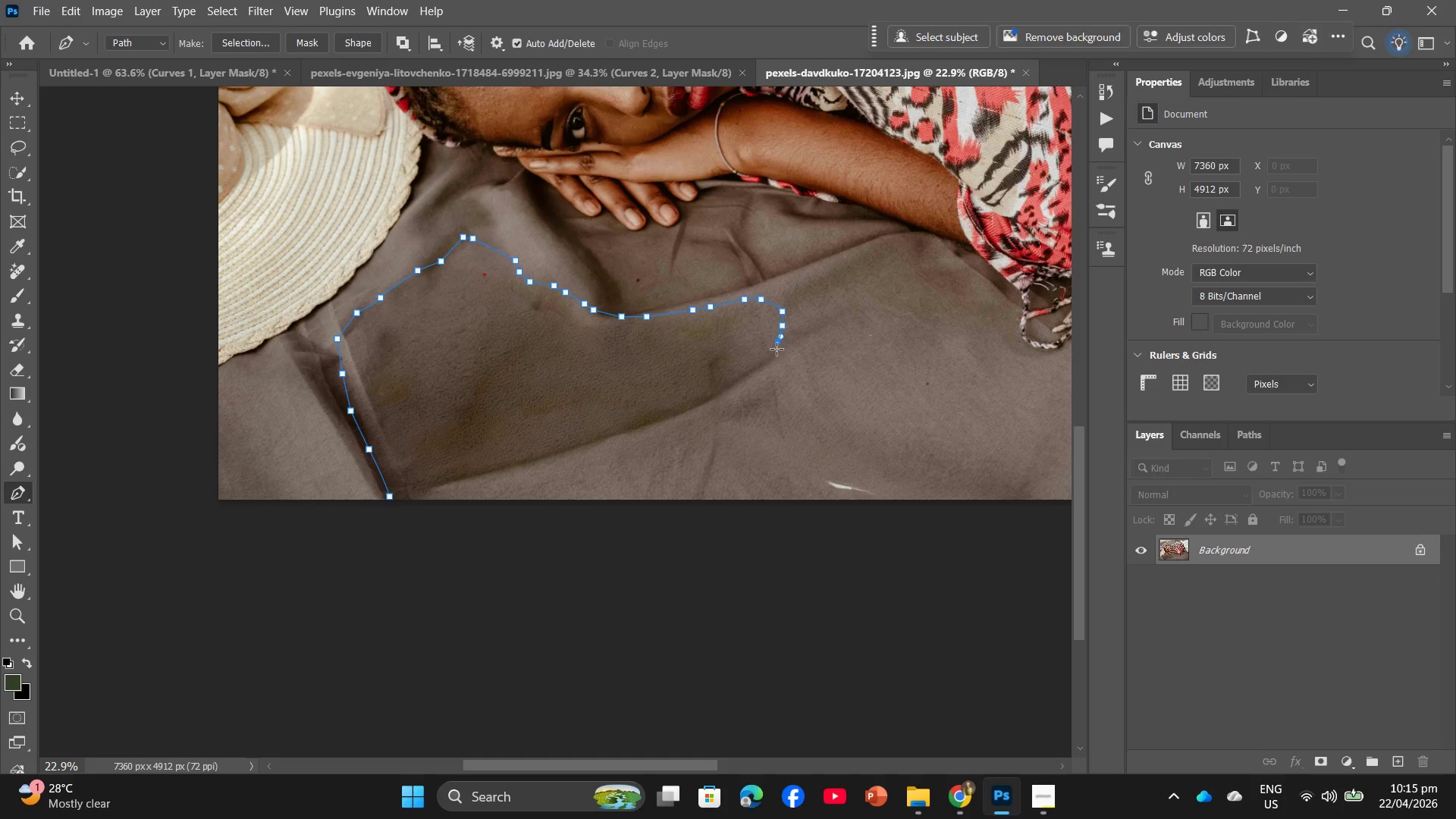 
left_click_drag(start_coordinate=[777, 349], to_coordinate=[777, 353])
 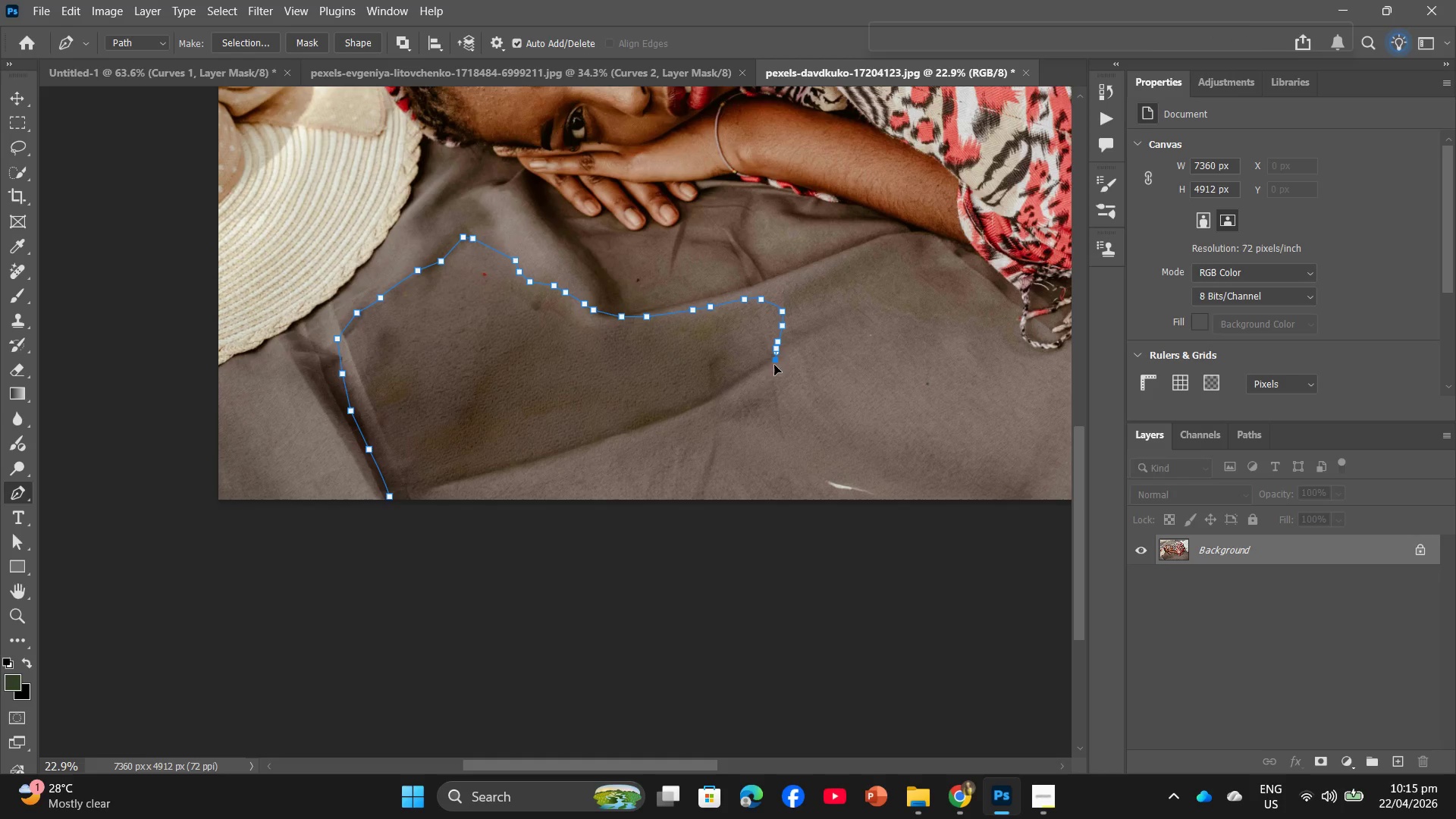 
left_click_drag(start_coordinate=[776, 360], to_coordinate=[773, 370])
 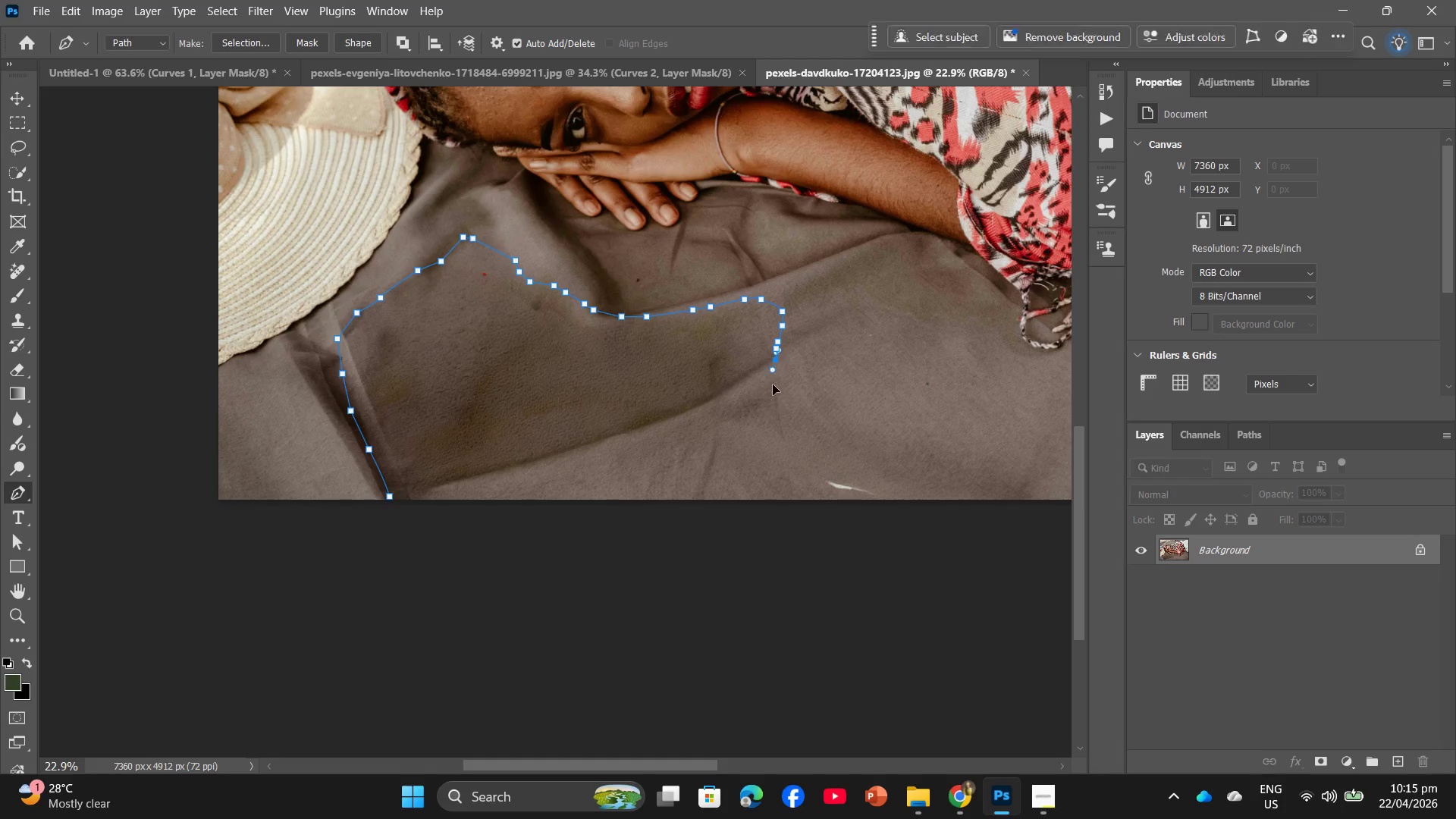 
left_click_drag(start_coordinate=[772, 386], to_coordinate=[768, 397])
 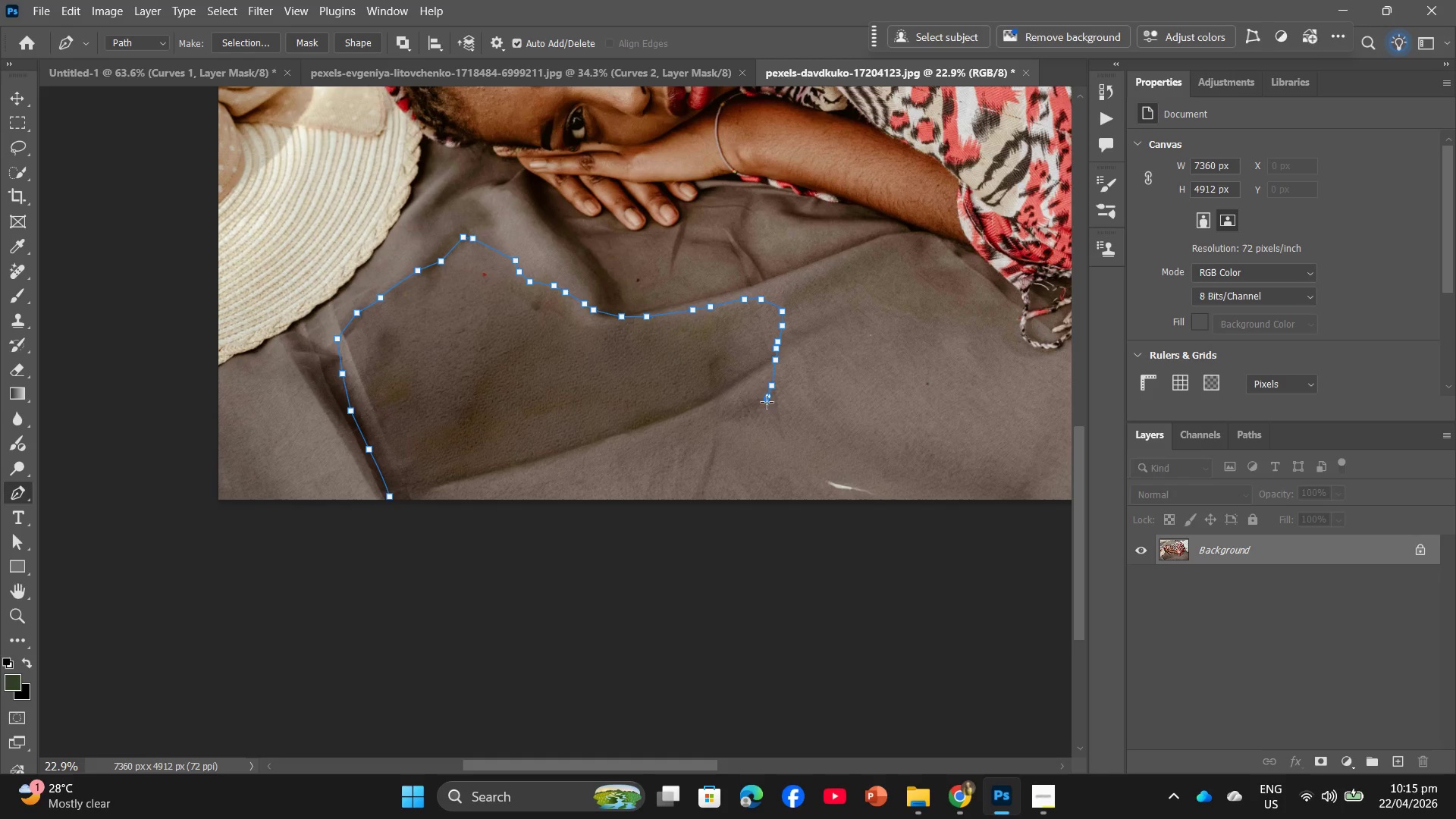 
left_click_drag(start_coordinate=[757, 406], to_coordinate=[742, 411])
 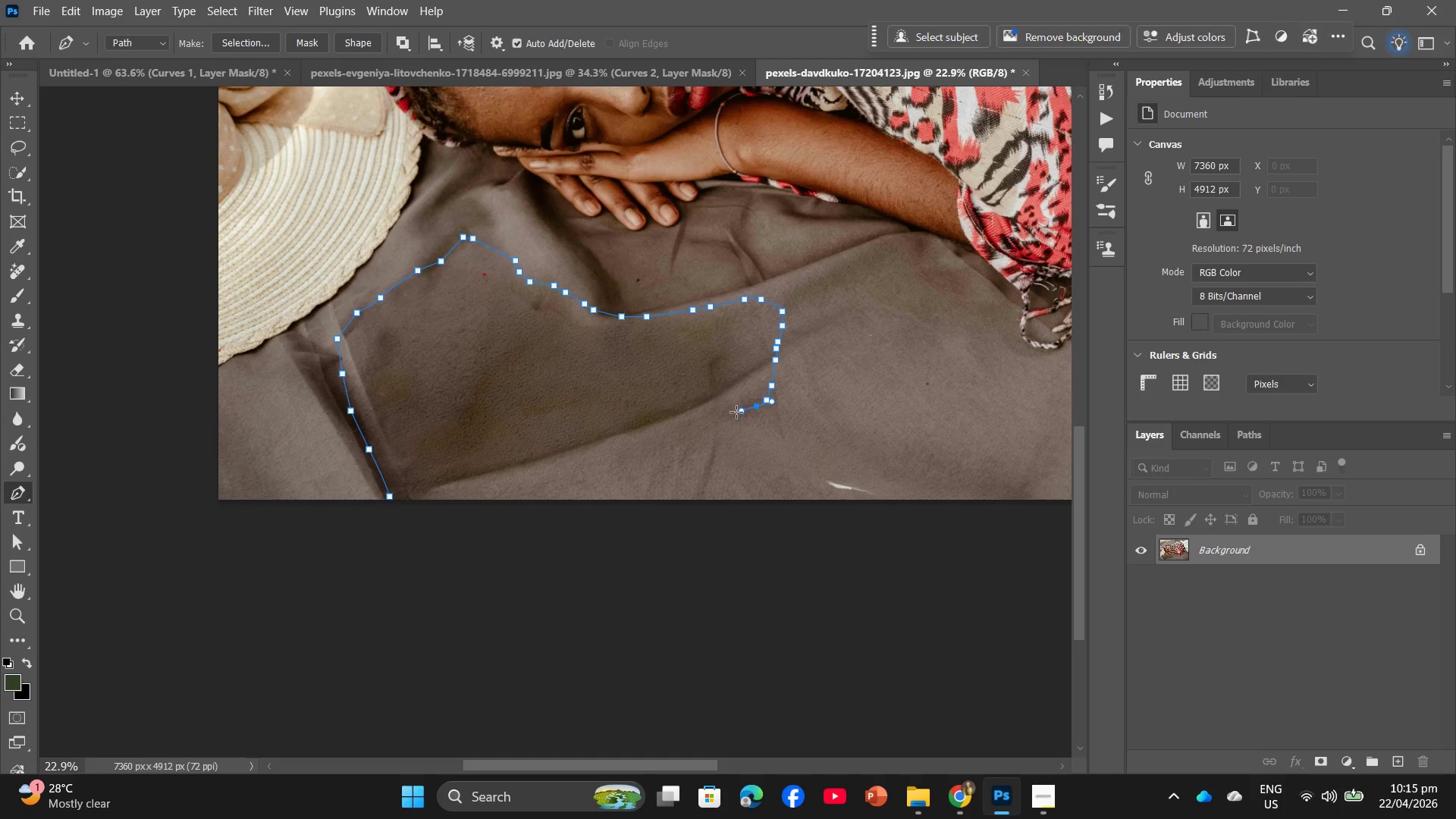 
left_click_drag(start_coordinate=[731, 413], to_coordinate=[710, 417])
 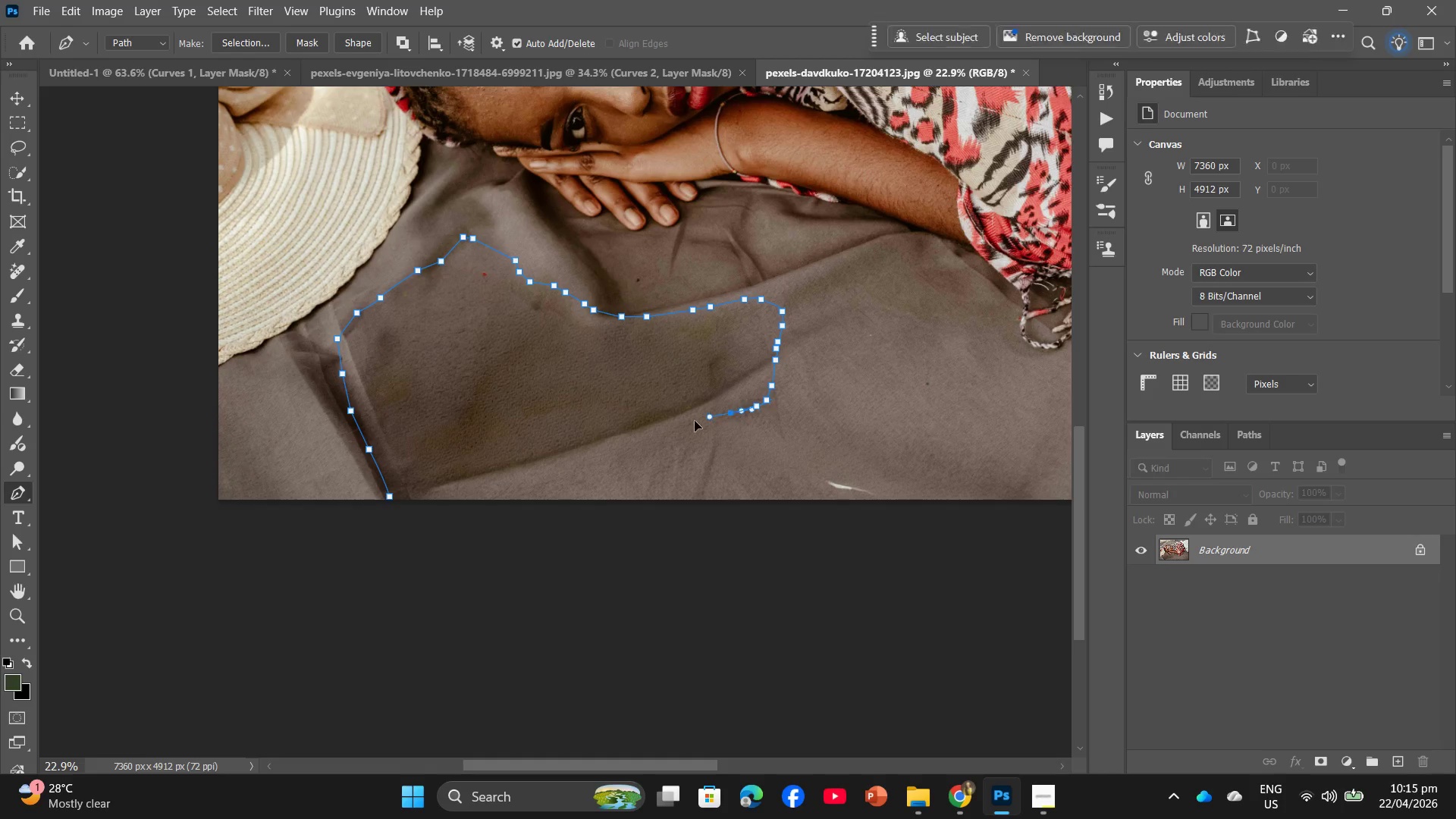 
left_click_drag(start_coordinate=[695, 421], to_coordinate=[681, 423])
 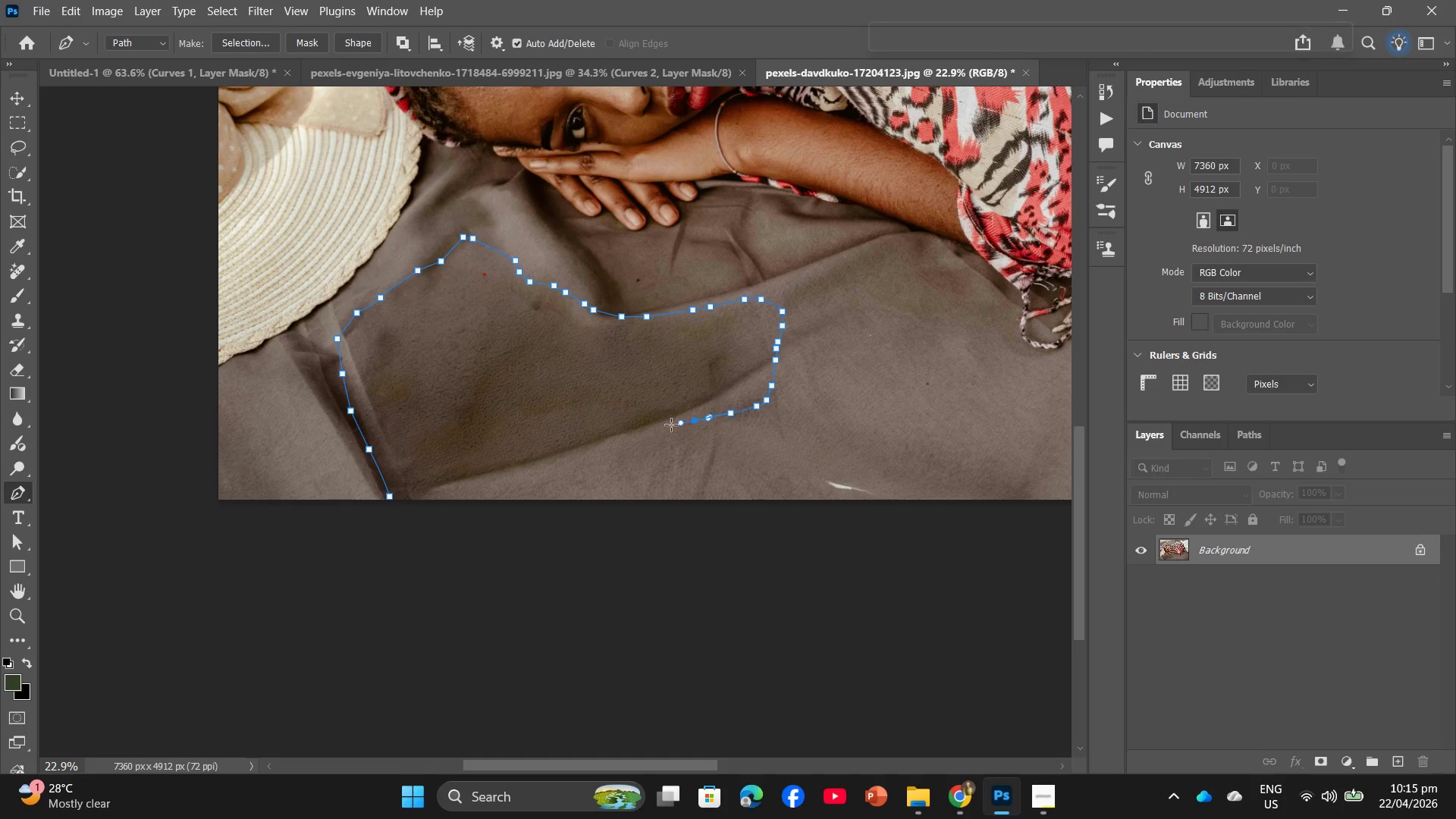 
left_click_drag(start_coordinate=[673, 425], to_coordinate=[663, 428])
 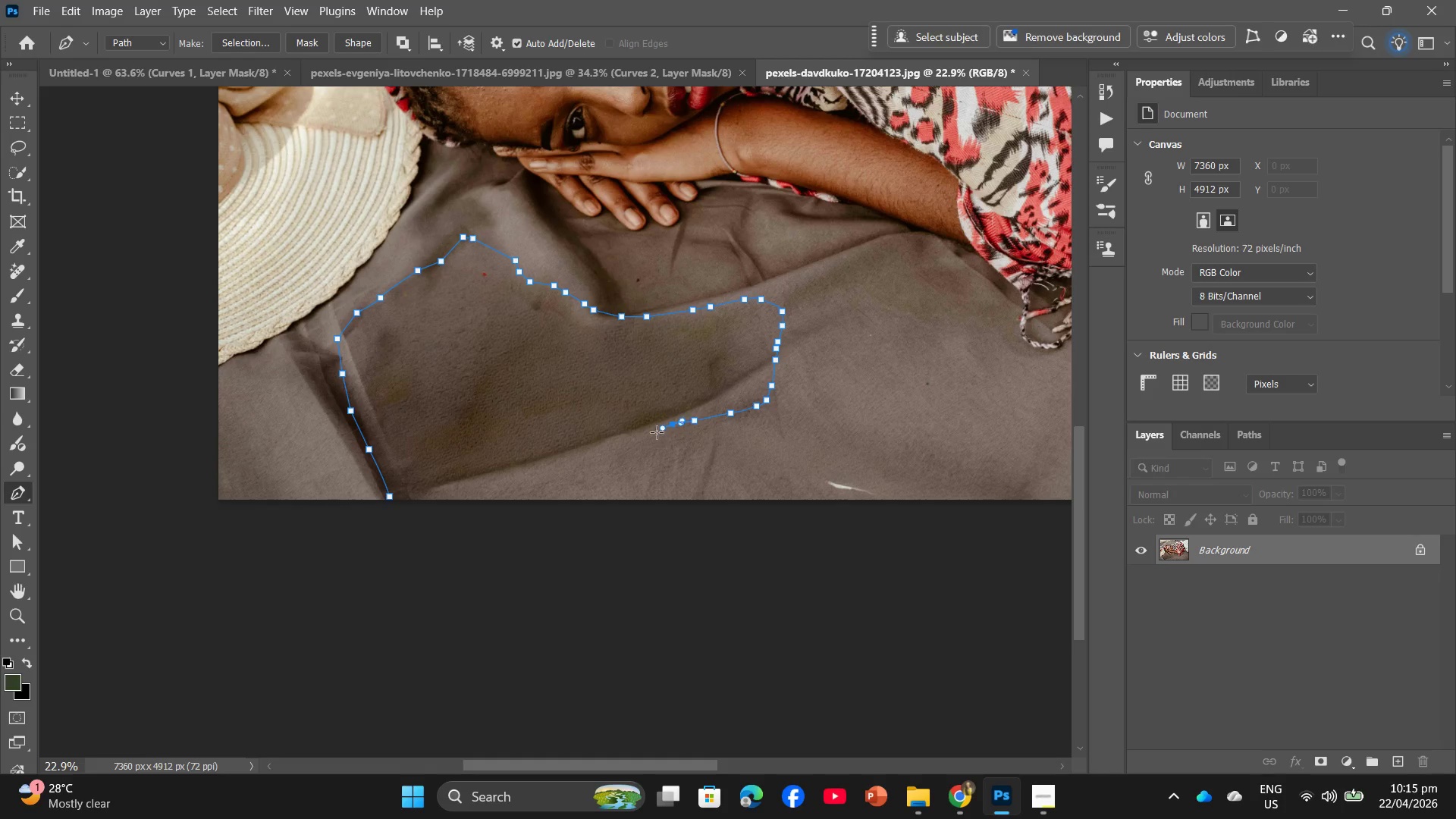 
left_click_drag(start_coordinate=[654, 432], to_coordinate=[645, 437])
 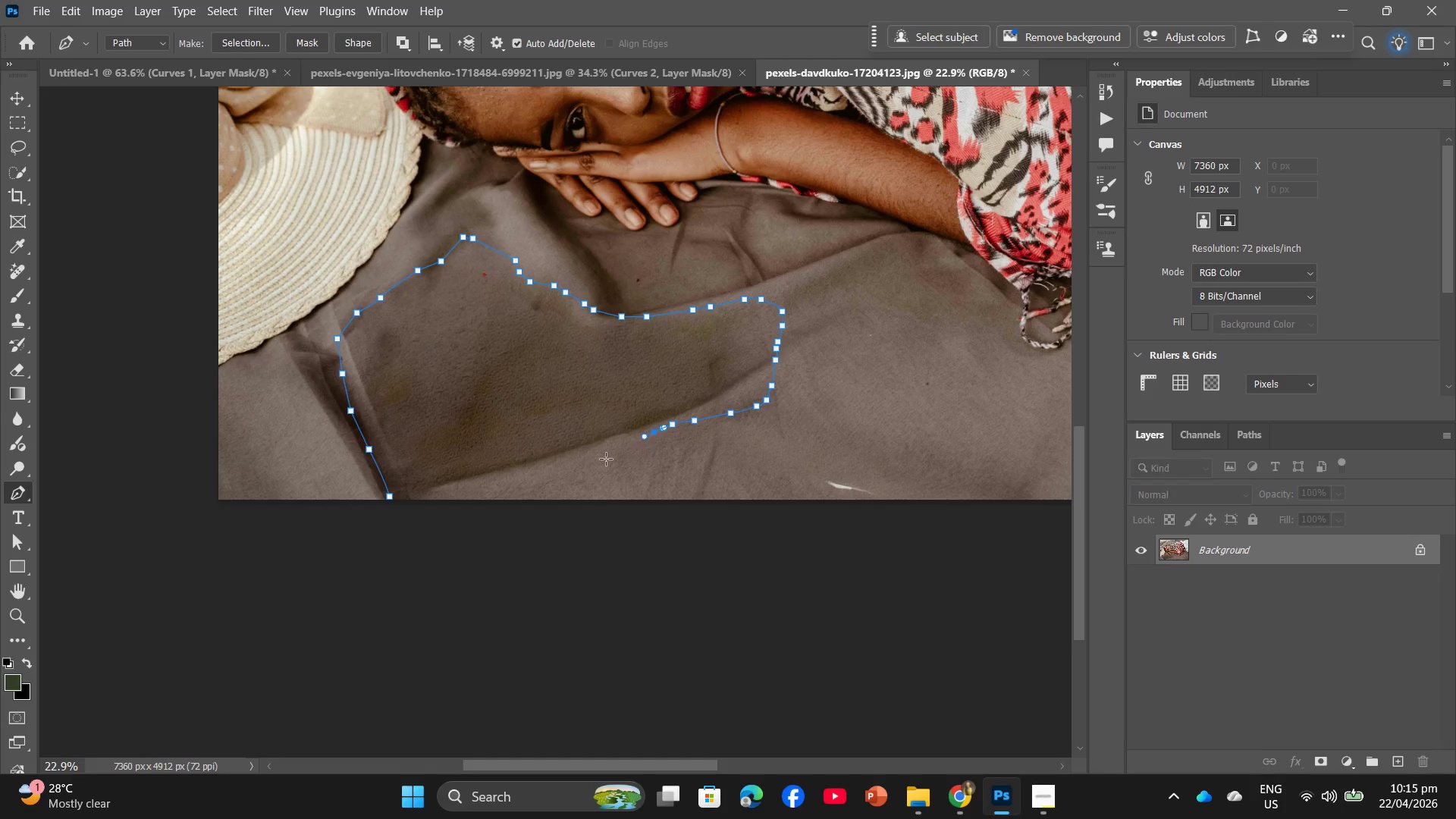 
left_click_drag(start_coordinate=[606, 459], to_coordinate=[530, 493])
 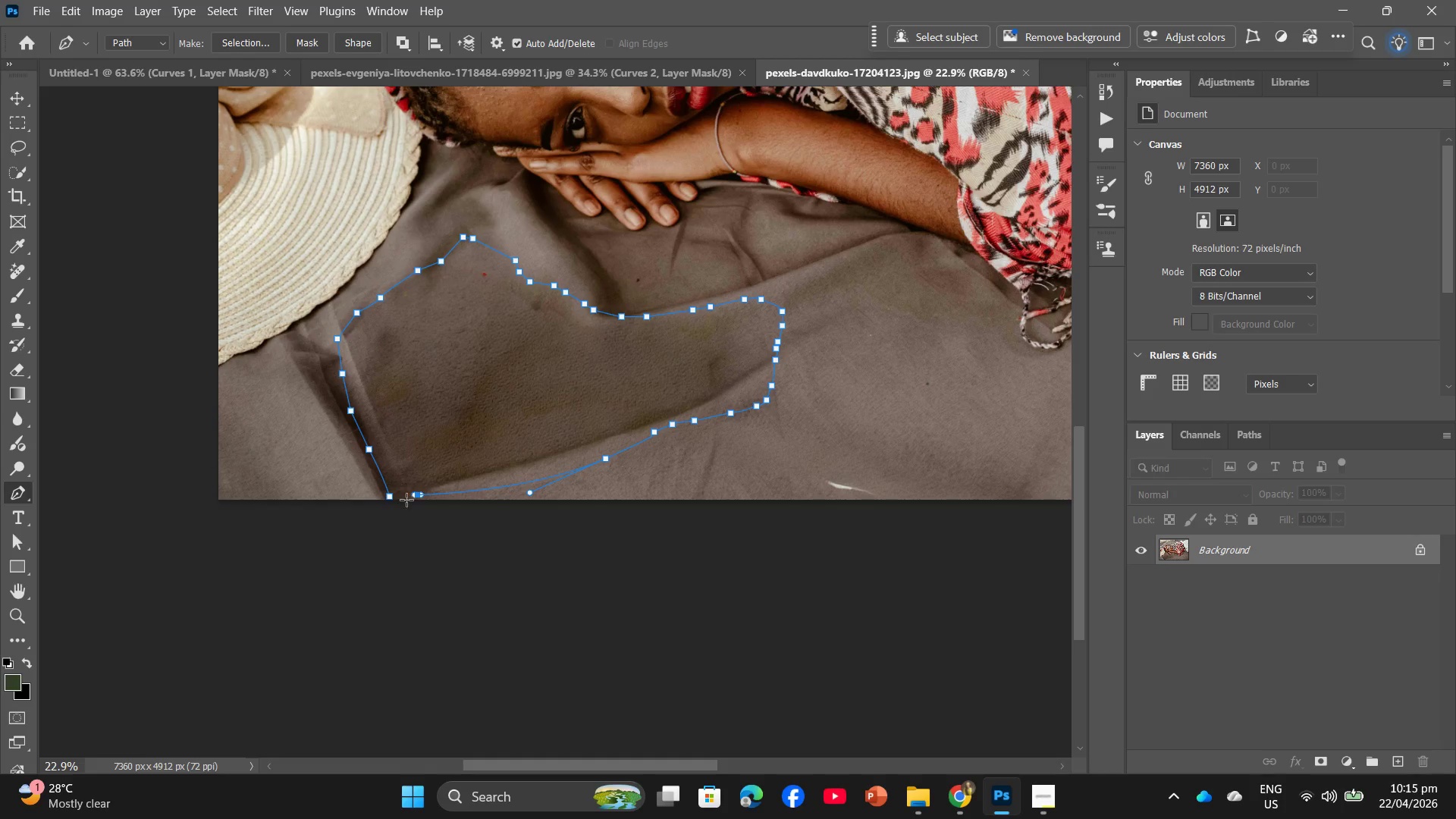 
double_click([404, 501])
 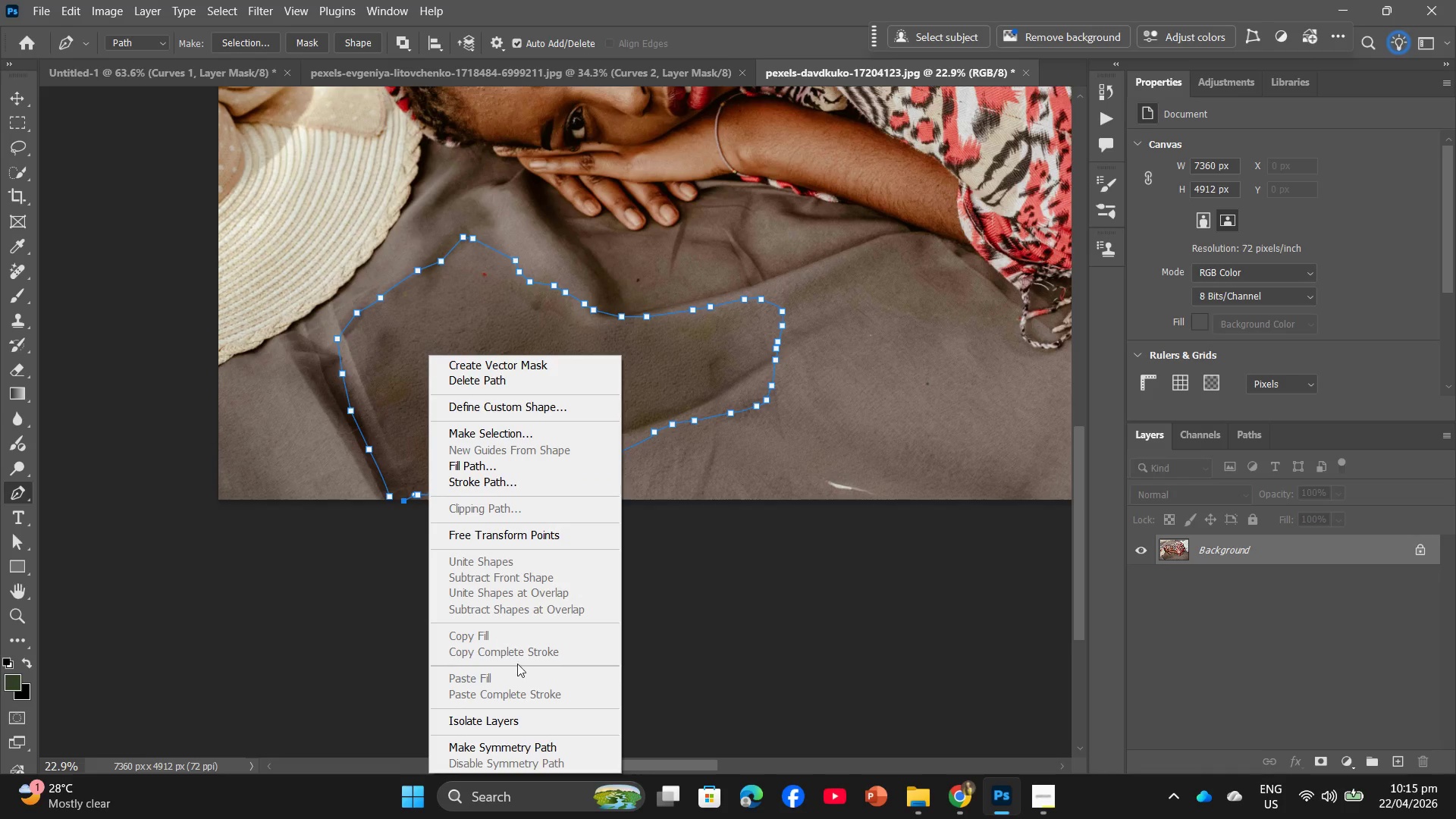 
left_click([478, 438])
 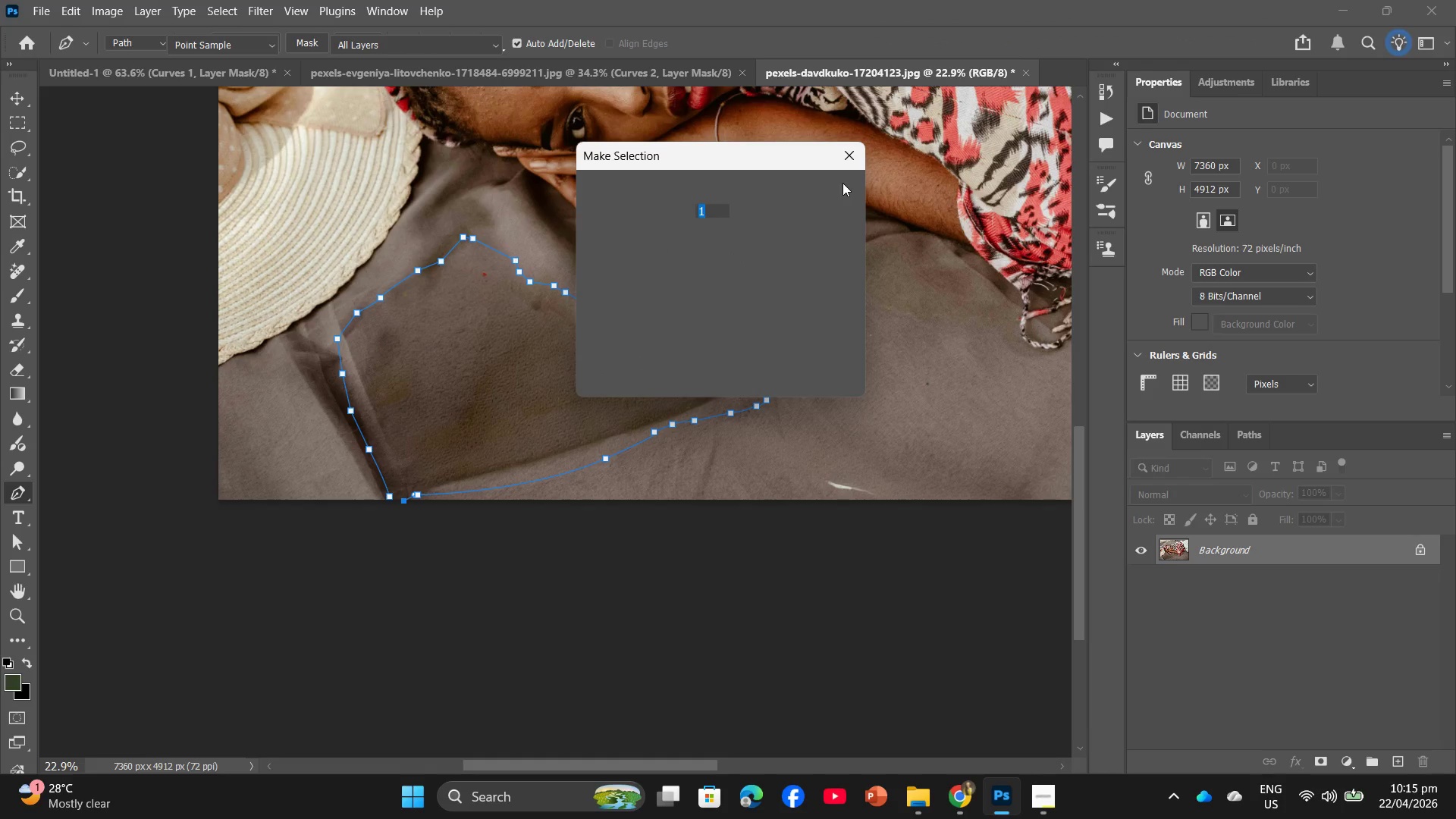 
left_click([840, 199])
 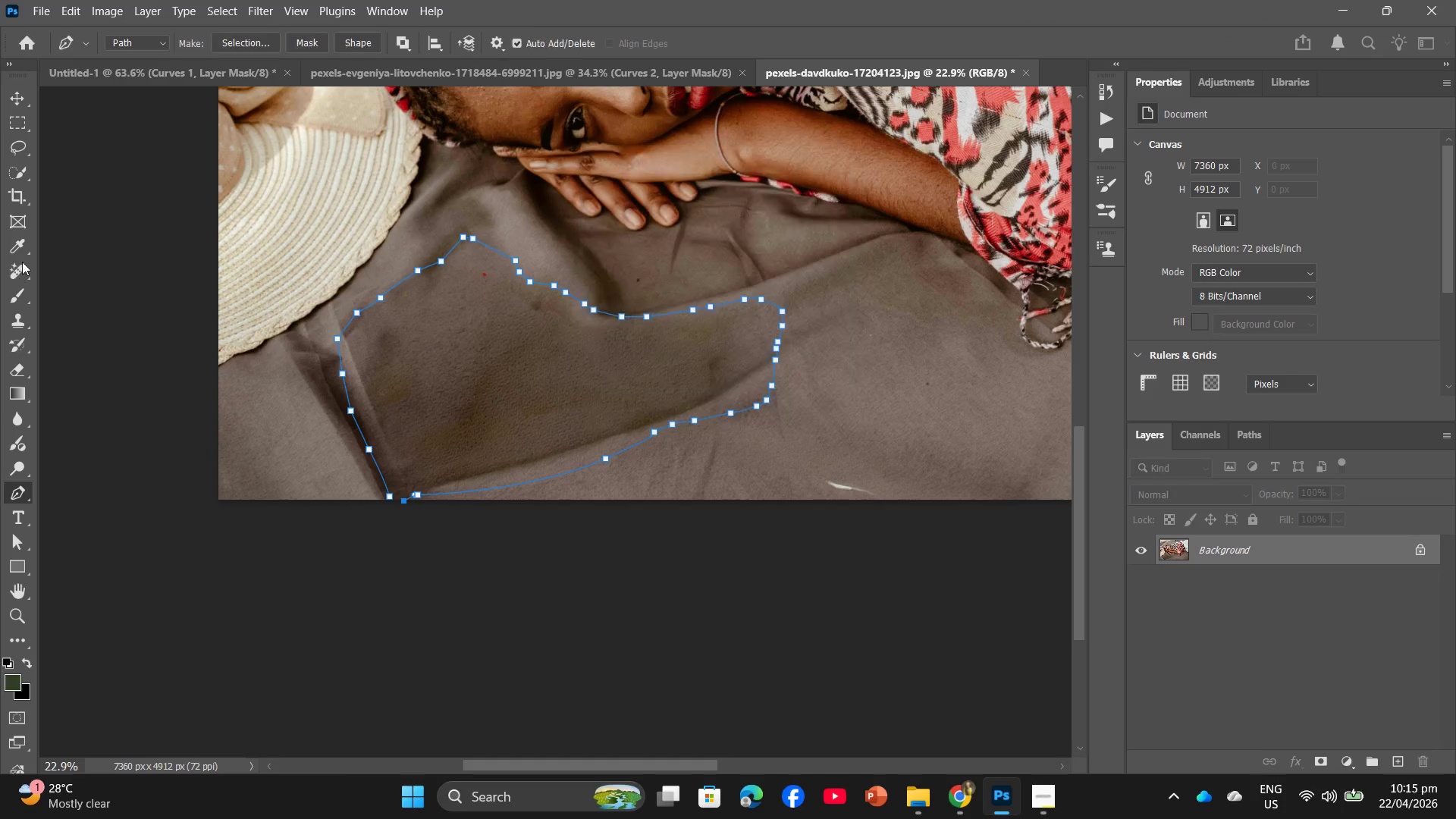 
left_click([22, 262])
 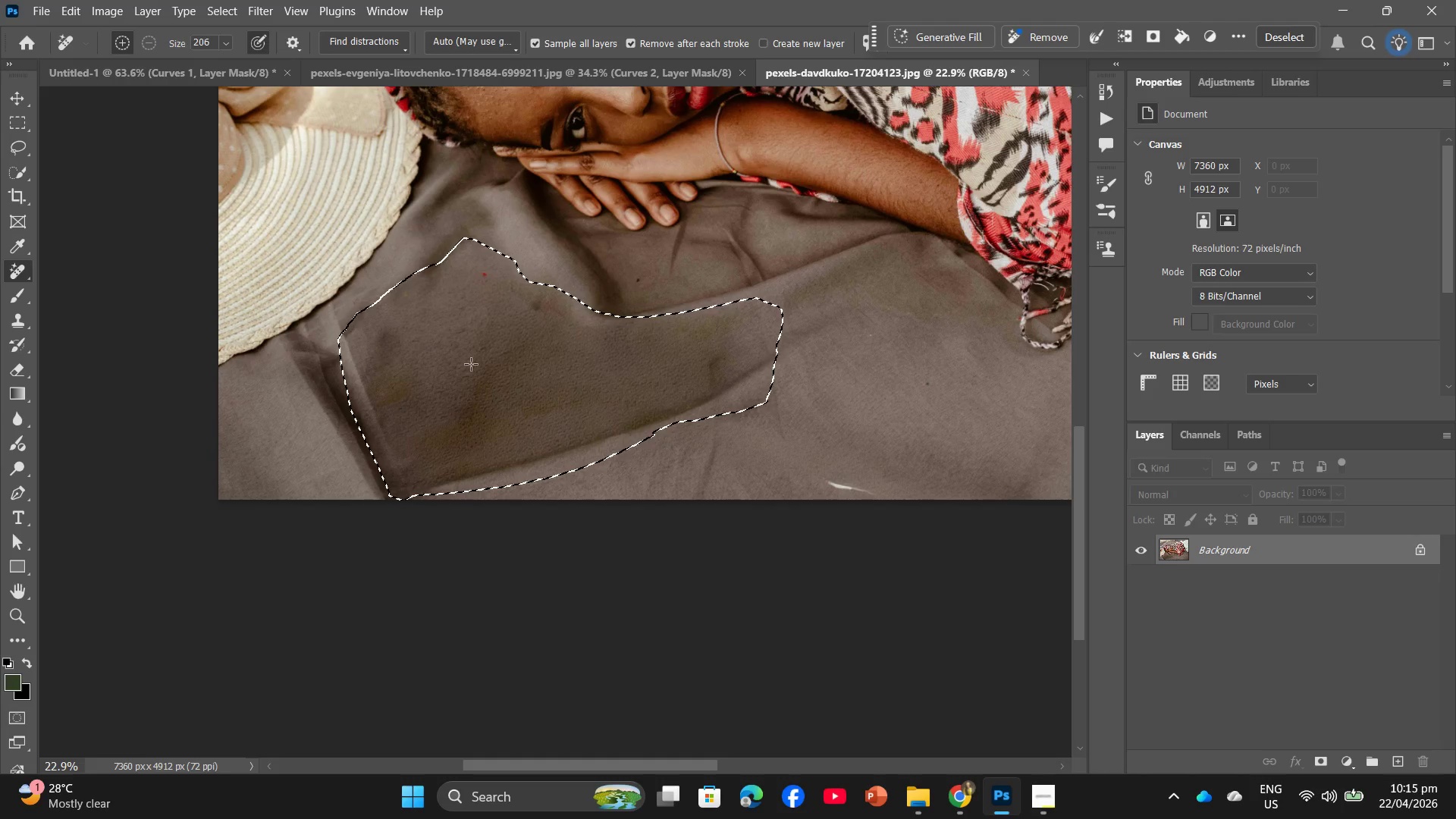 
left_click_drag(start_coordinate=[527, 325], to_coordinate=[438, 367])
 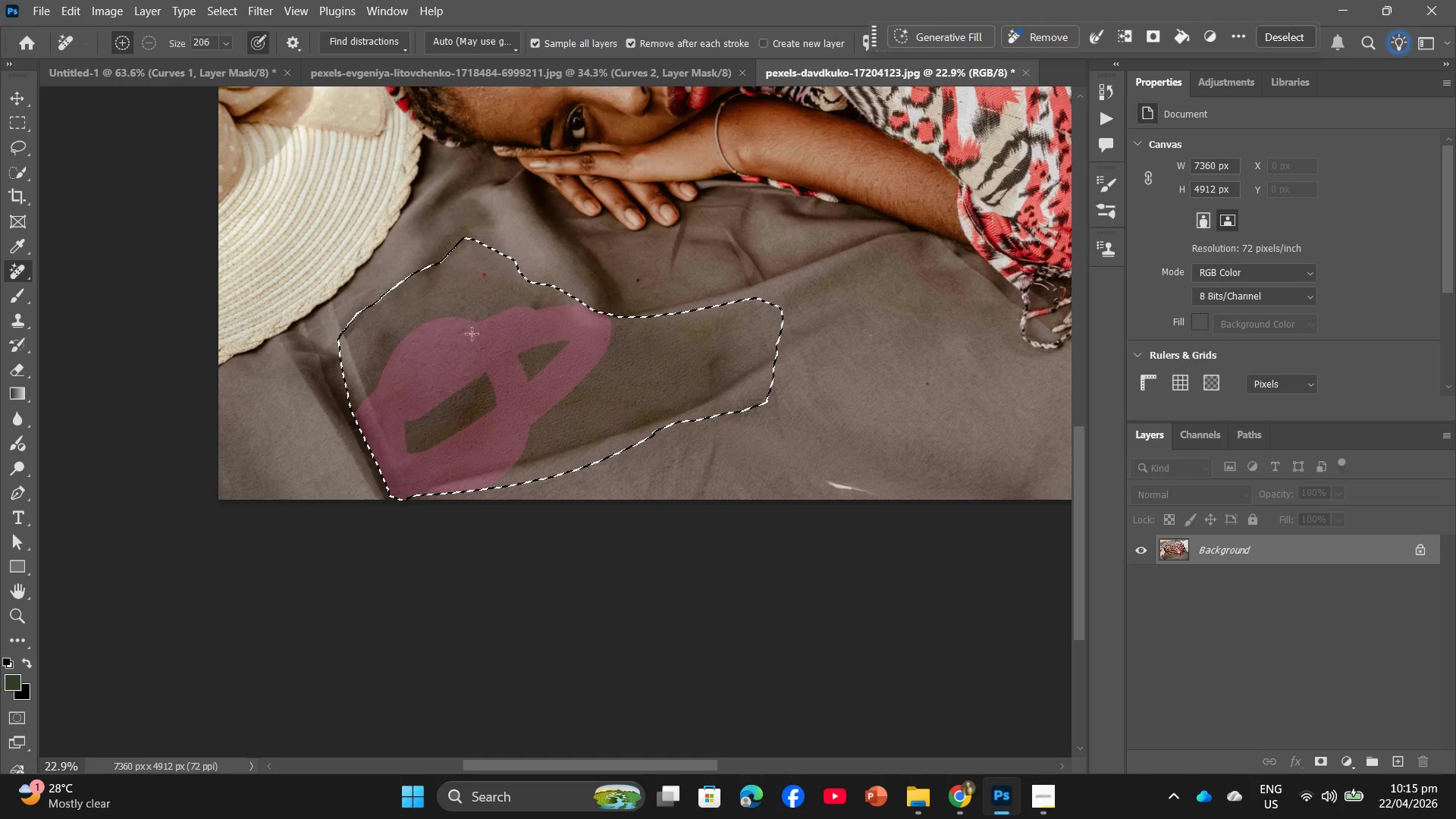 
left_click_drag(start_coordinate=[469, 334], to_coordinate=[338, 347])
 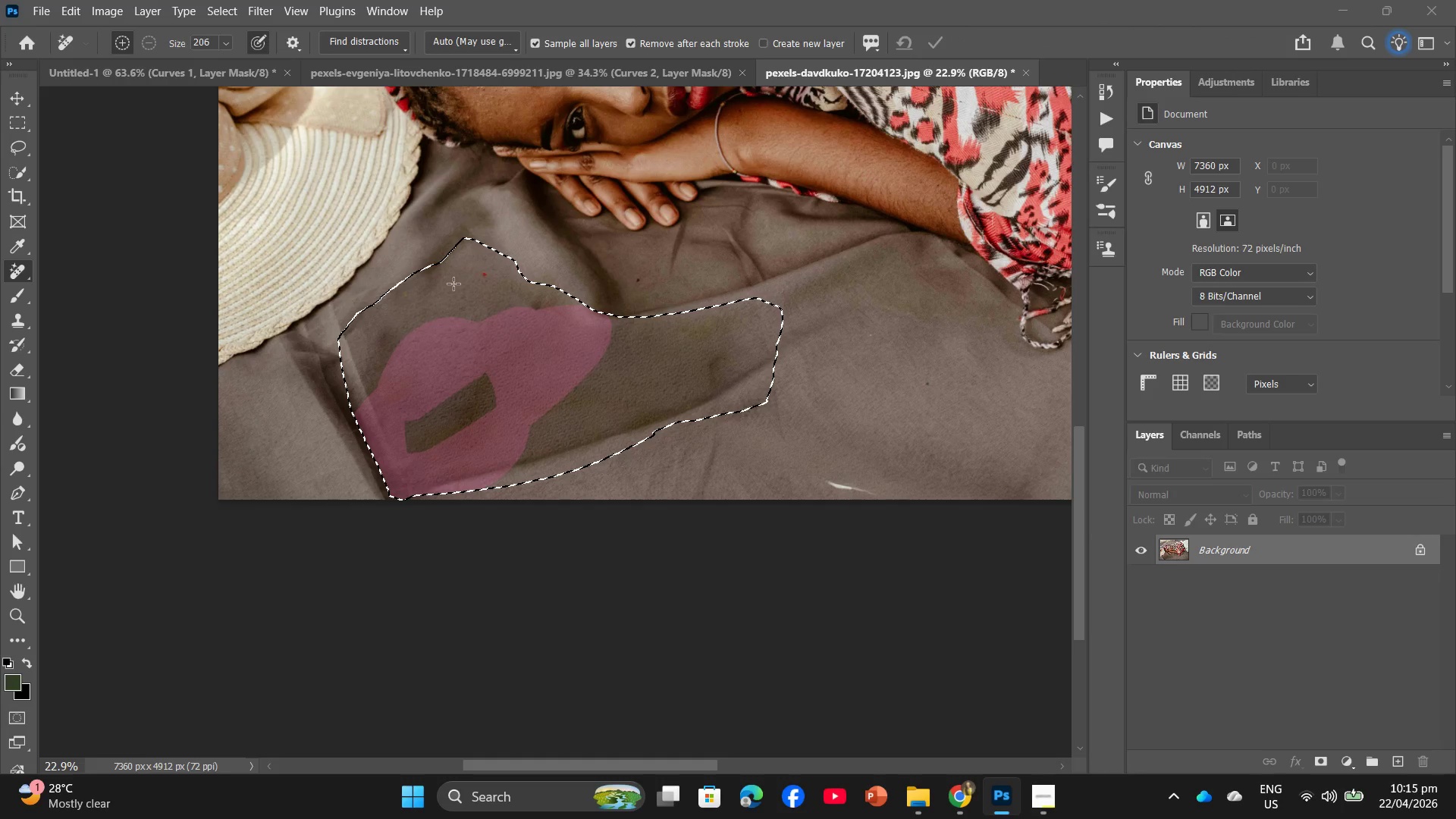 
left_click_drag(start_coordinate=[443, 287], to_coordinate=[349, 417])
 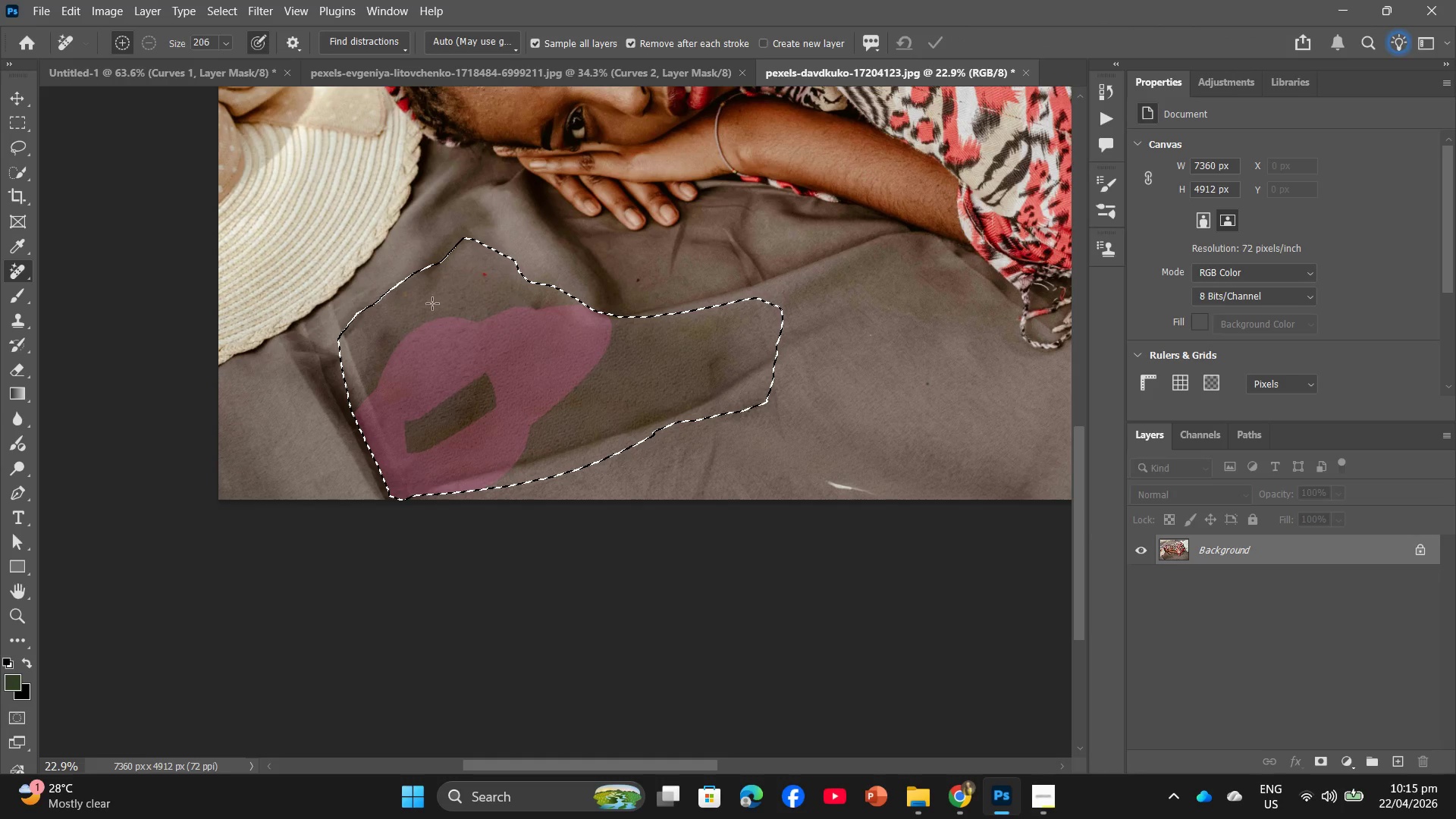 
left_click_drag(start_coordinate=[432, 303], to_coordinate=[433, 317])
 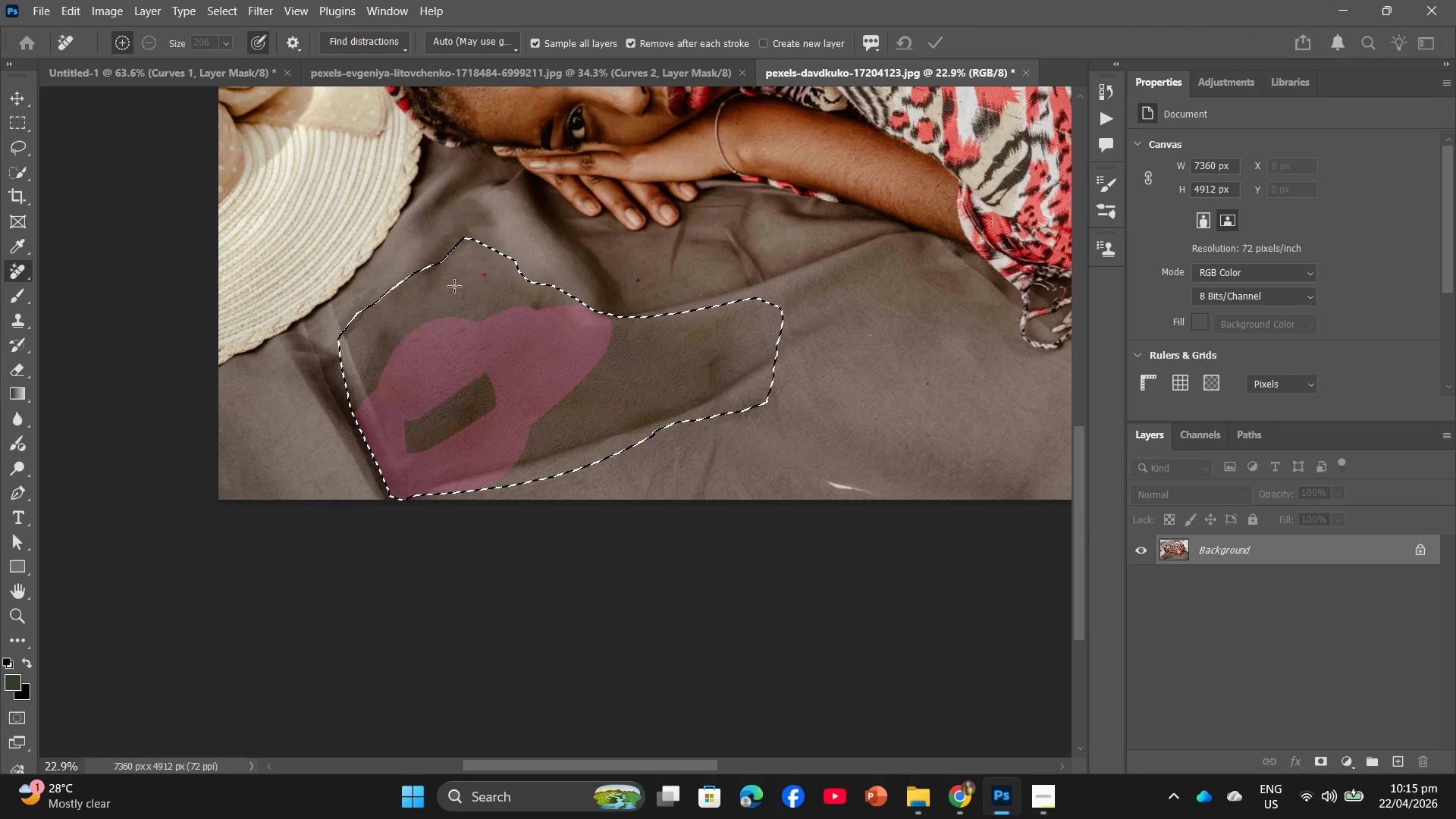 
left_click_drag(start_coordinate=[466, 280], to_coordinate=[425, 357])
 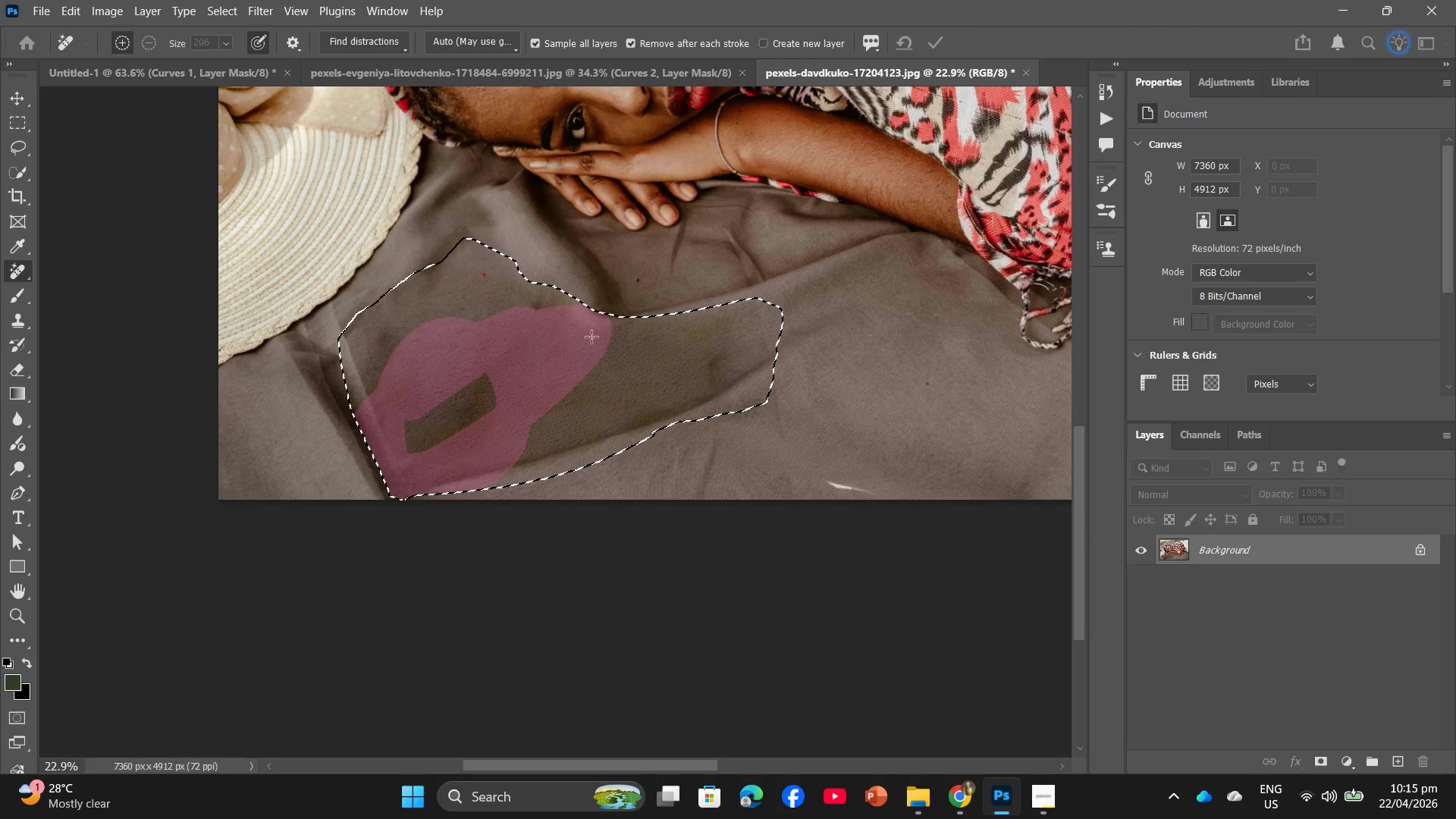 
left_click_drag(start_coordinate=[588, 336], to_coordinate=[470, 427])
 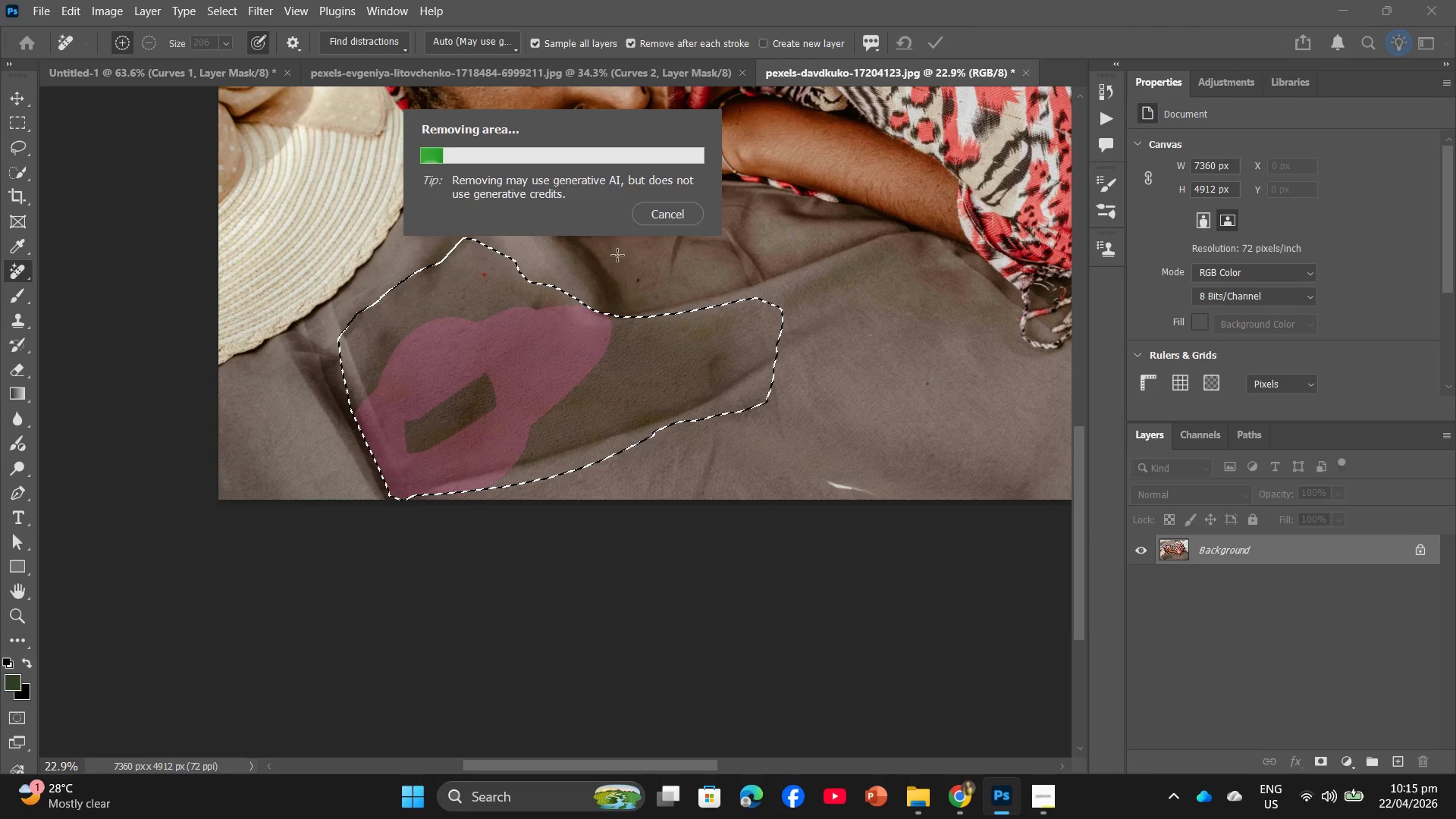 
left_click([650, 220])
 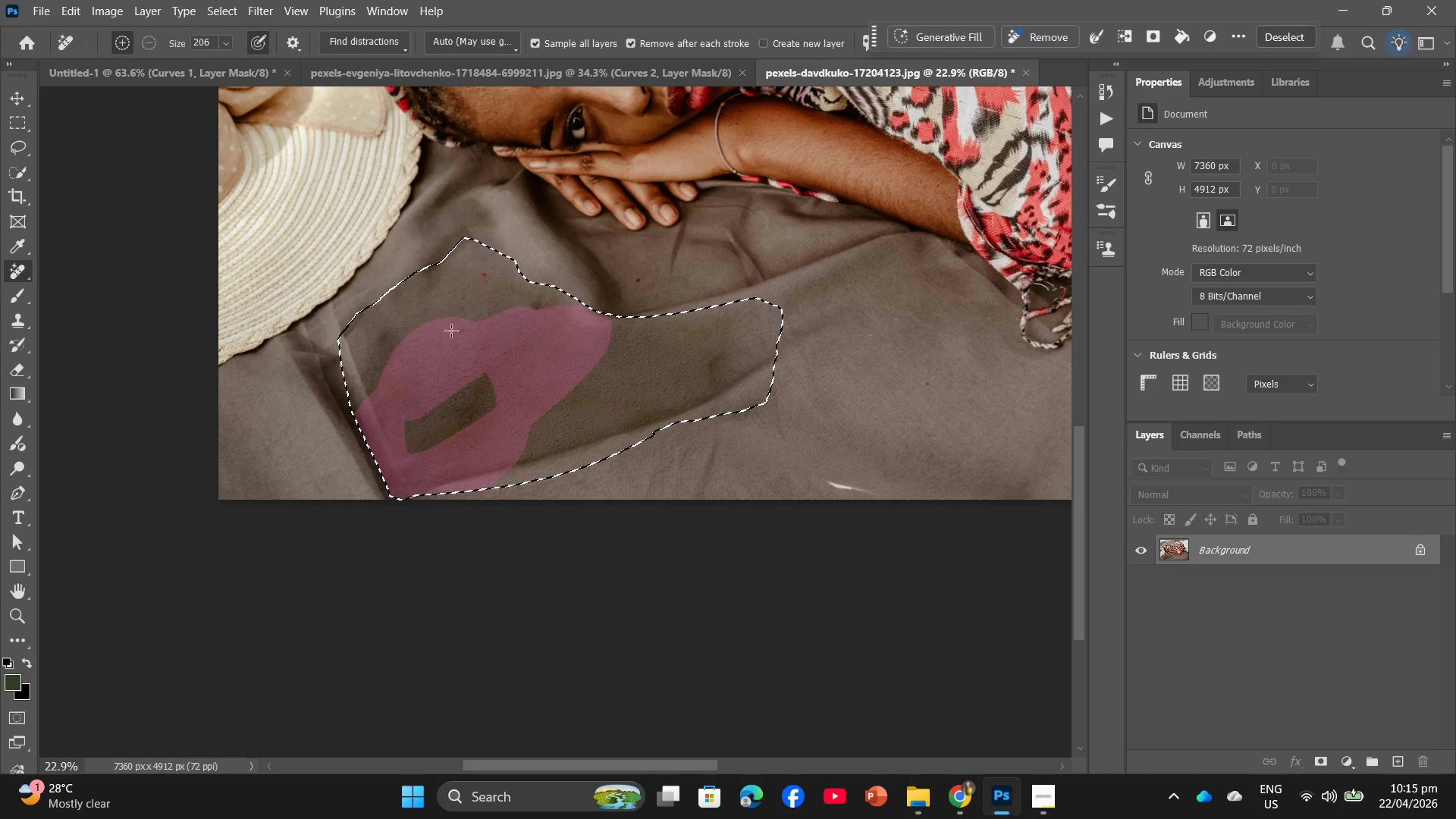 
left_click_drag(start_coordinate=[422, 347], to_coordinate=[453, 431])
 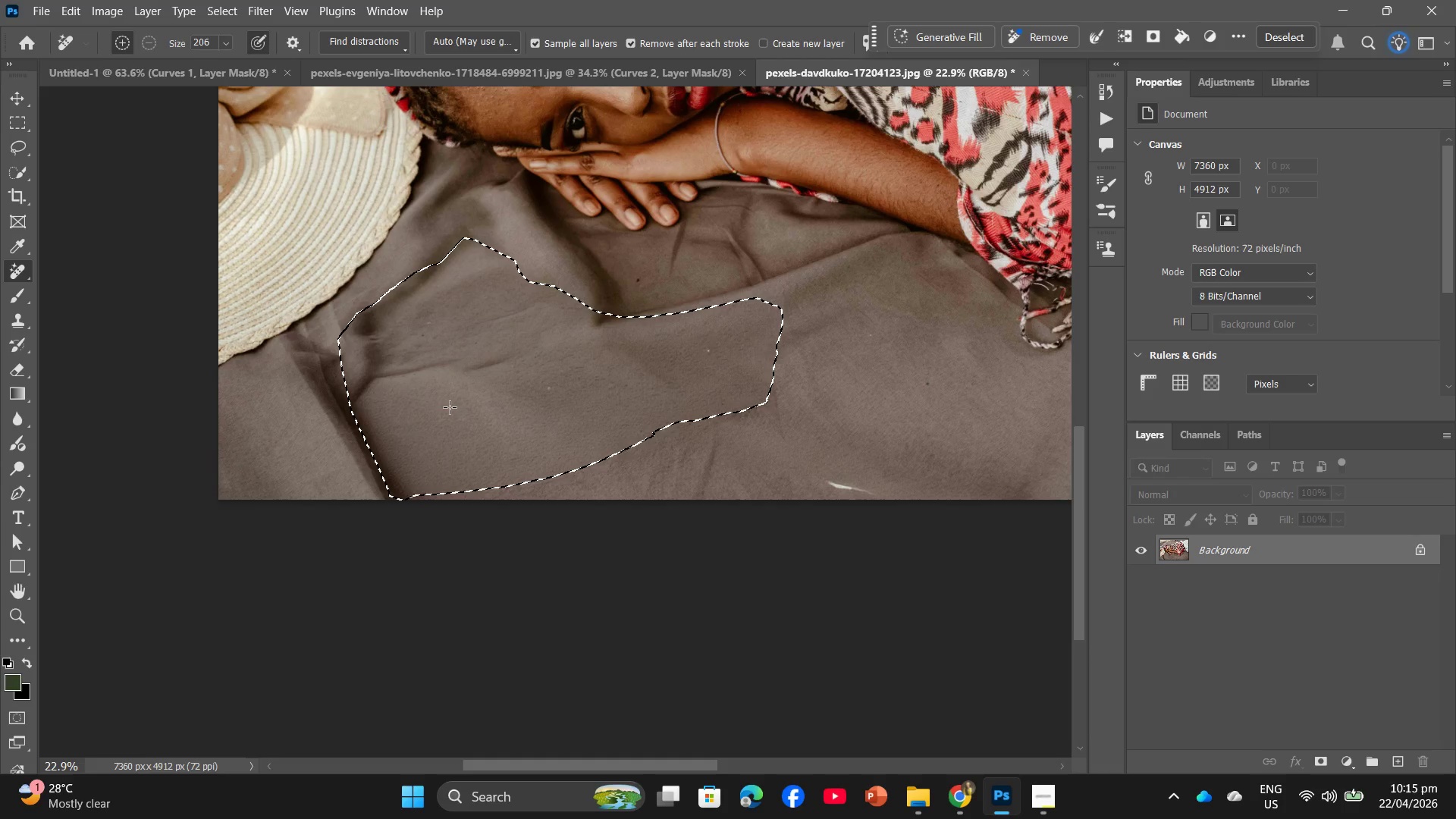 
wait(23.69)
 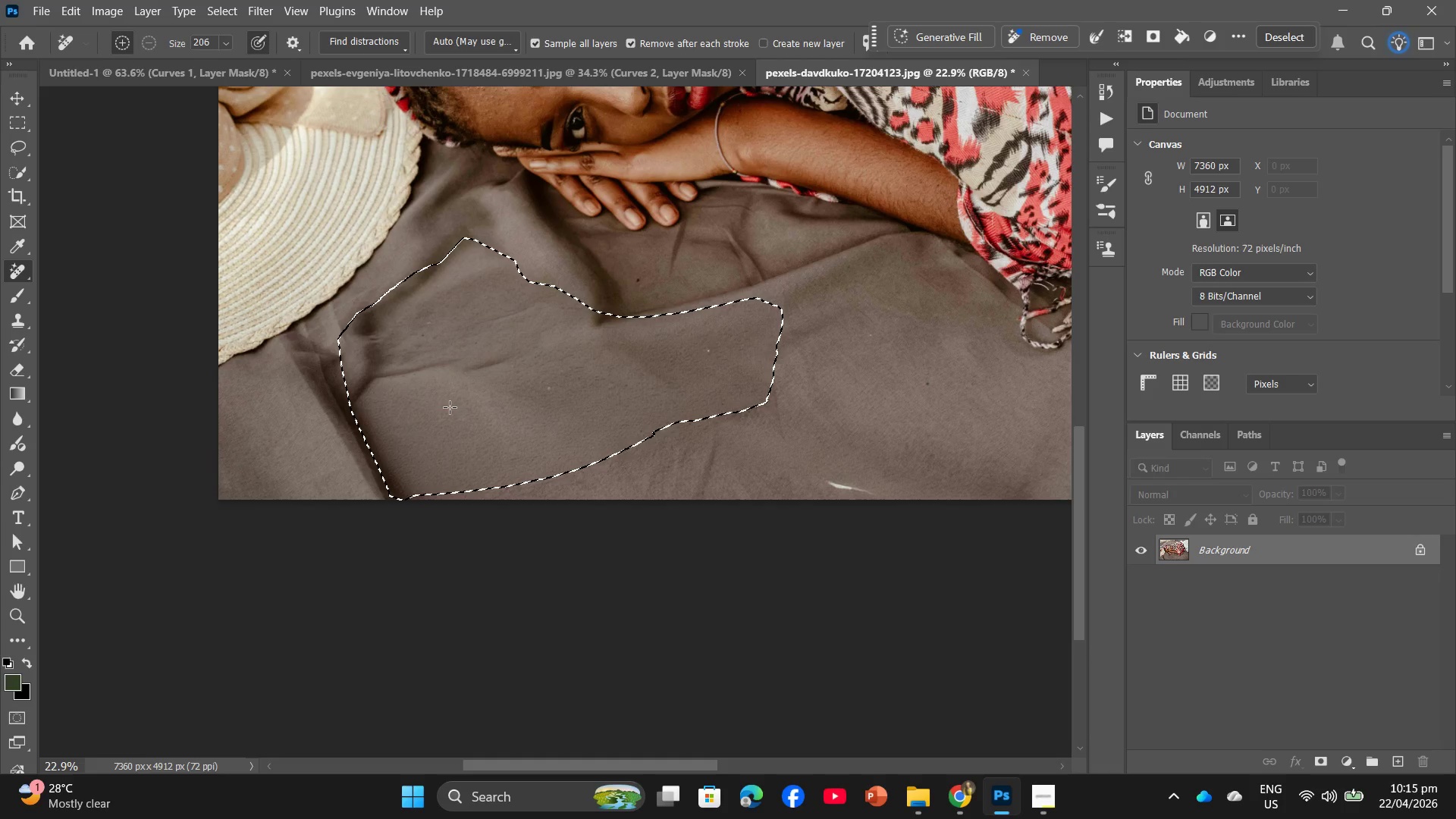 
scroll: coordinate [530, 347], scroll_direction: up, amount: 1.0
 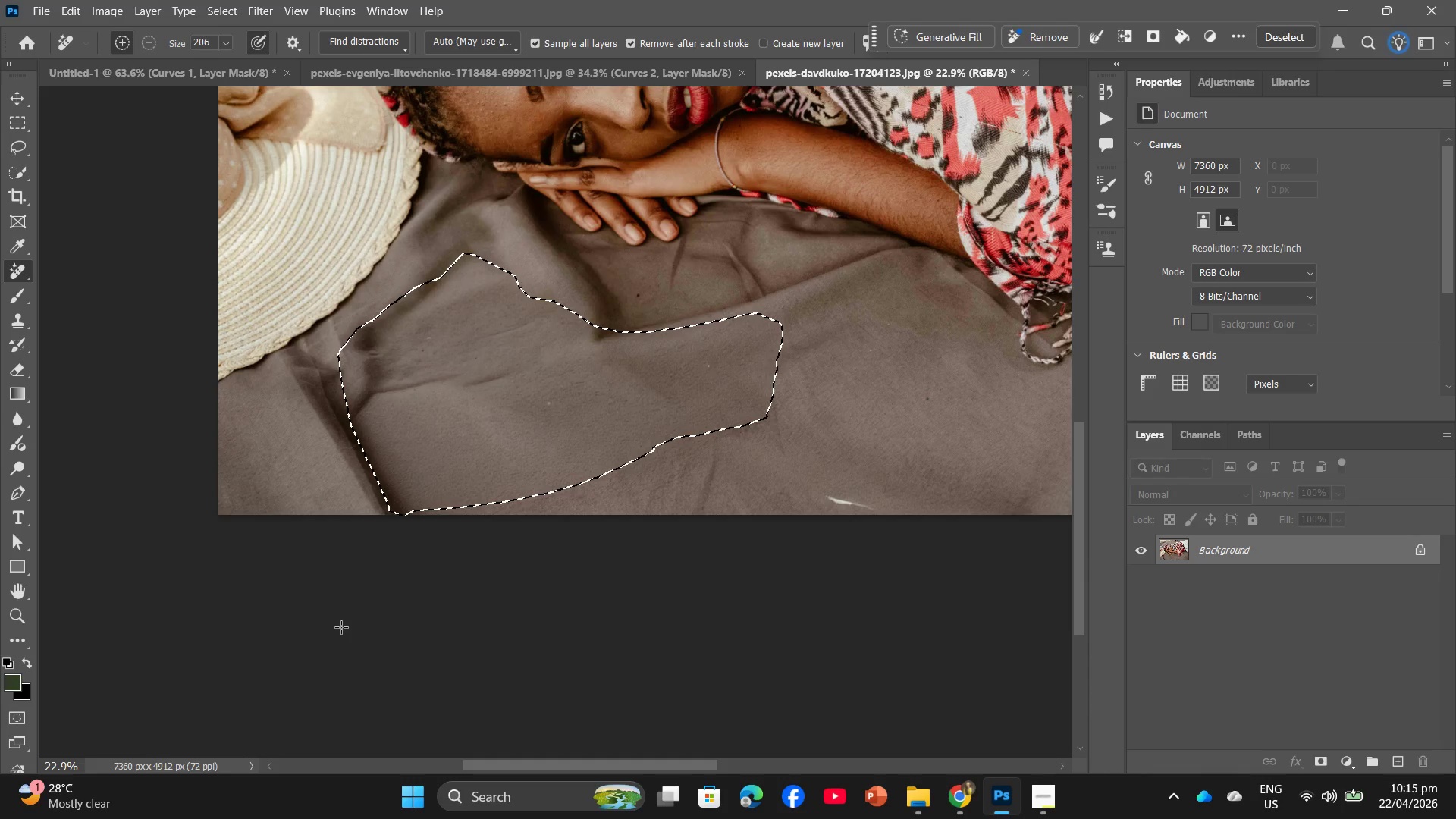 
hold_key(key=AltLeft, duration=1.05)
scroll: coordinate [351, 626], scroll_direction: down, amount: 7.0
 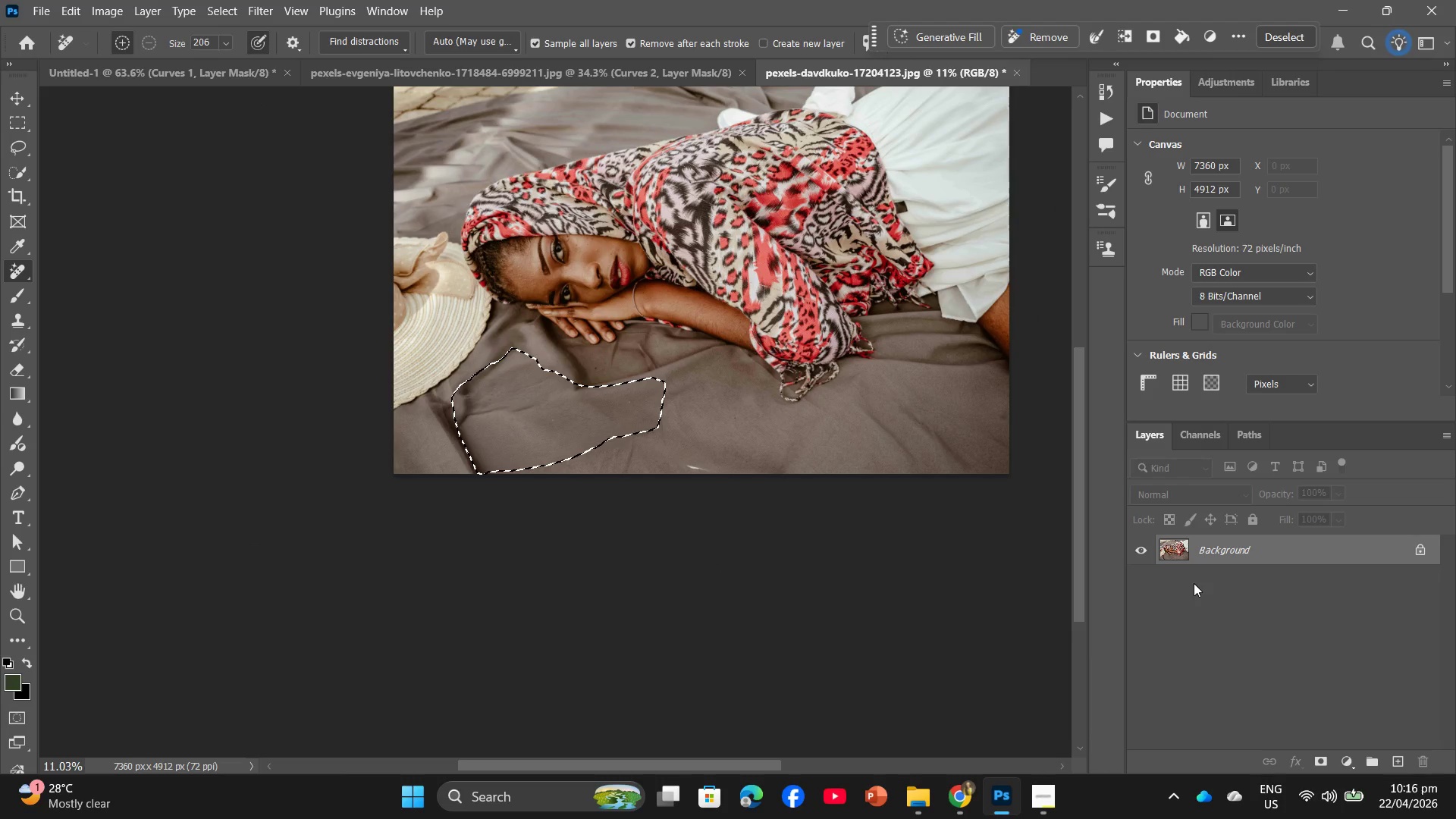 
left_click_drag(start_coordinate=[1235, 552], to_coordinate=[1406, 768])
 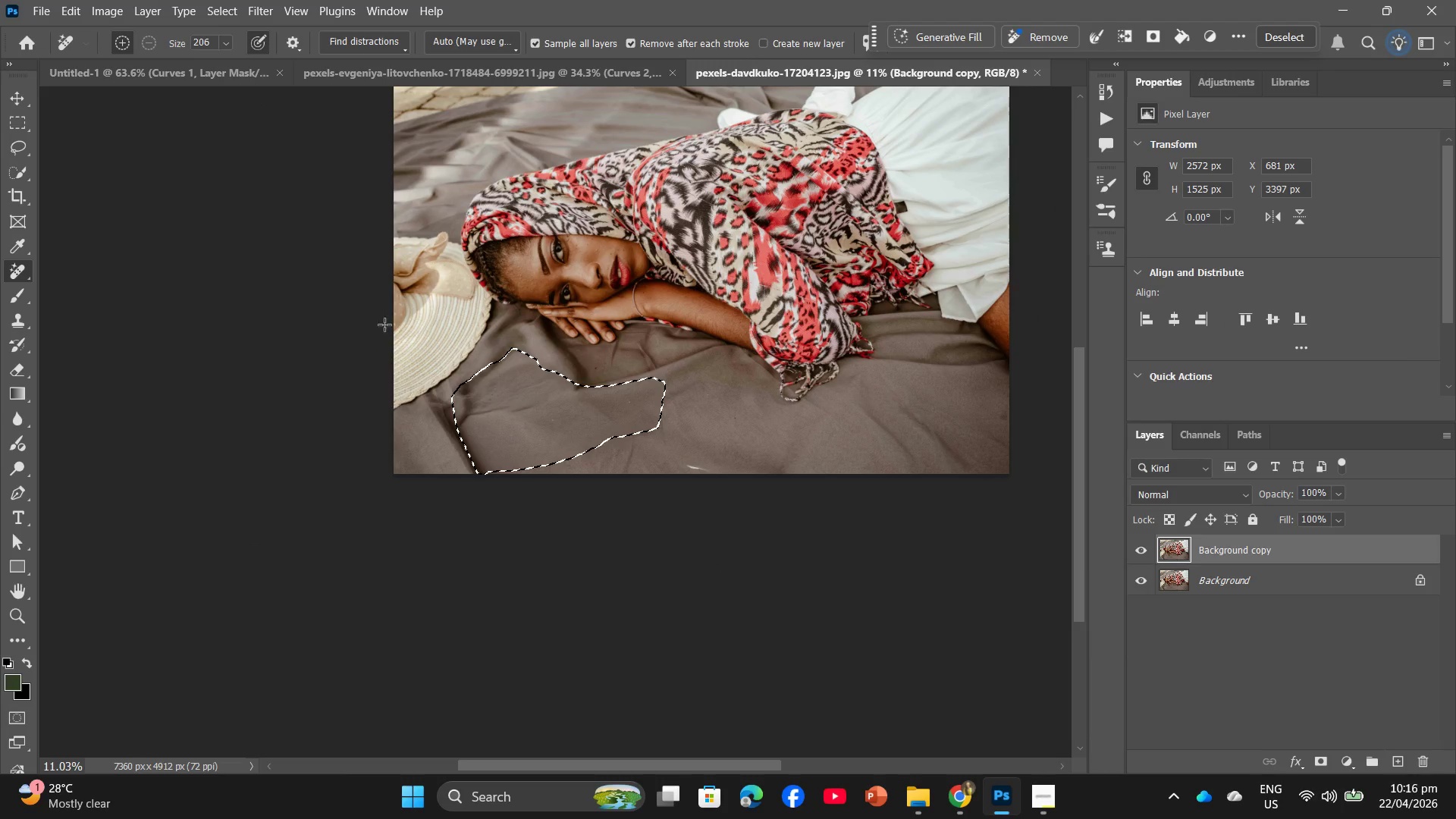 
hold_key(key=AltLeft, duration=0.97)
scroll: coordinate [384, 268], scroll_direction: up, amount: 16.0
 